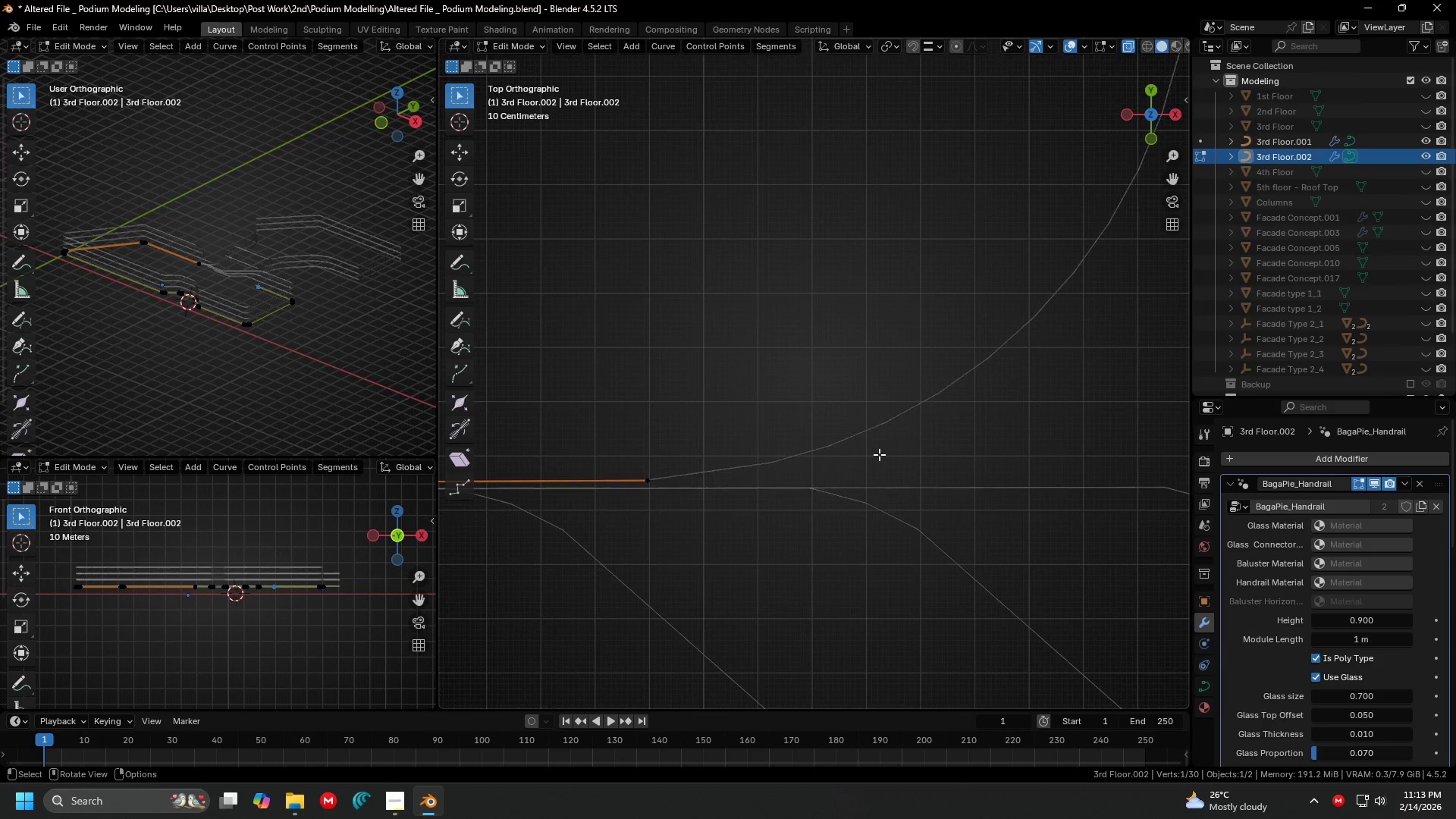 
hold_key(key=ShiftLeft, duration=0.38)
 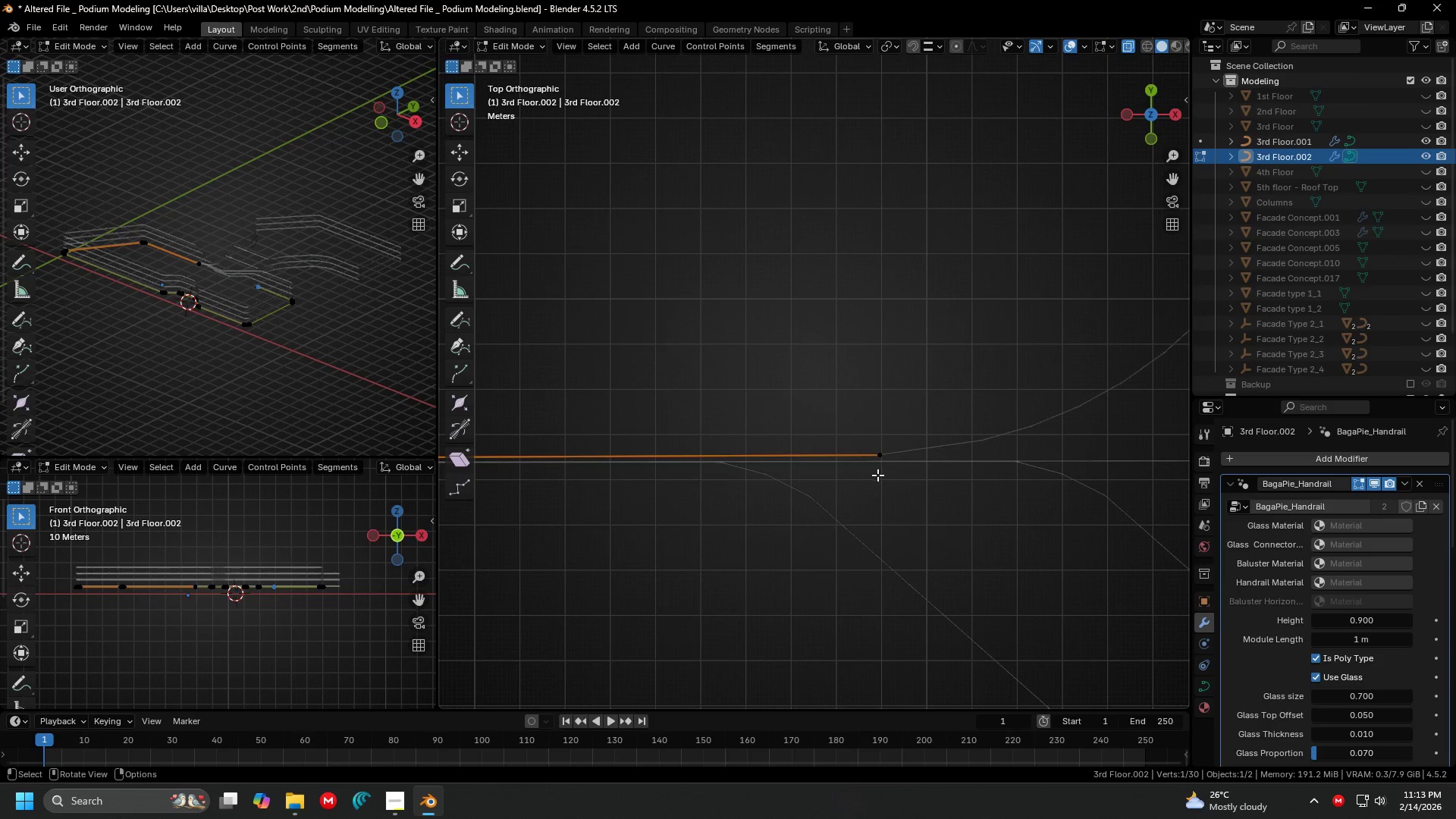 
scroll: coordinate [879, 454], scroll_direction: down, amount: 1.0
 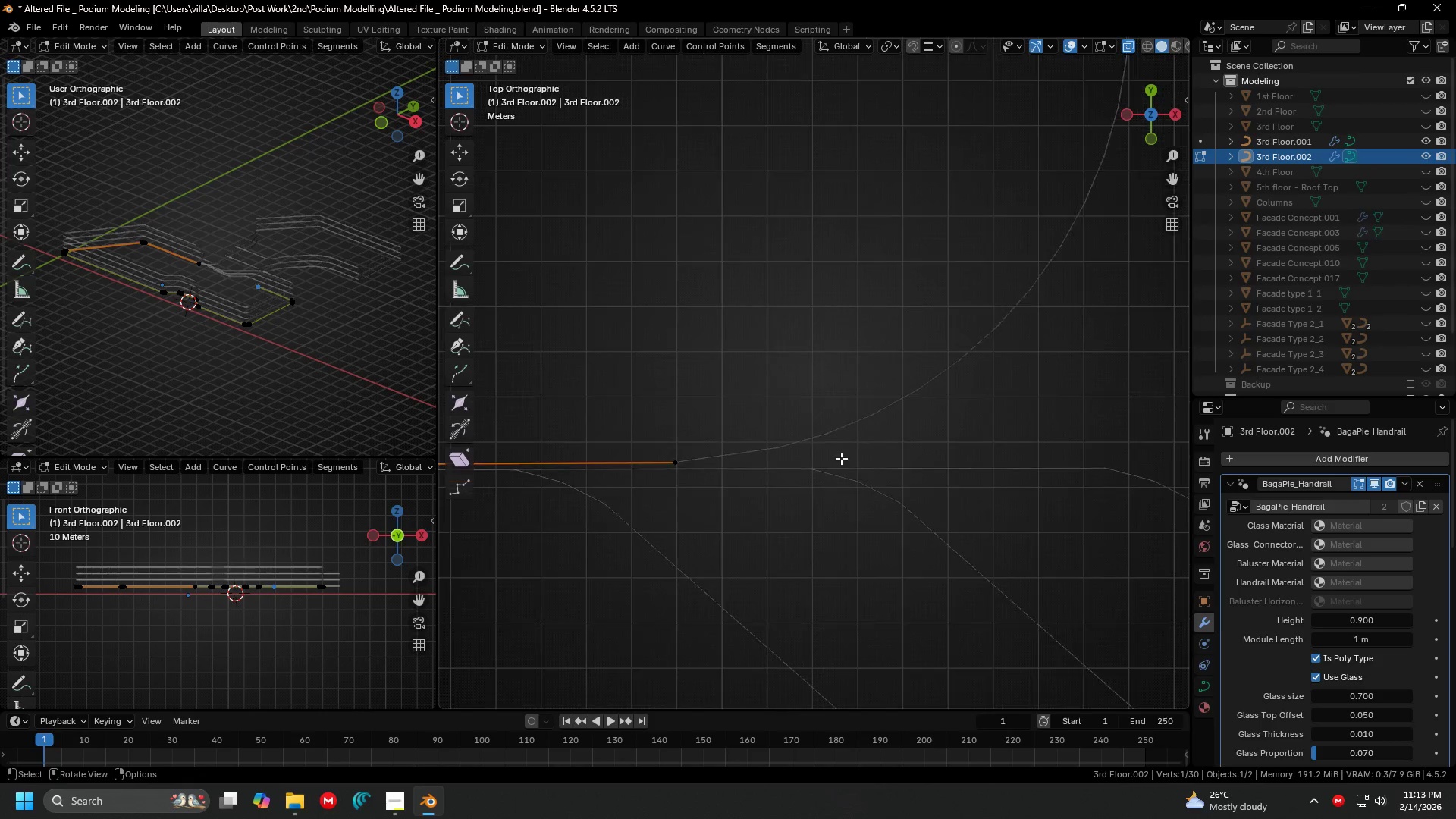 
key(G)
 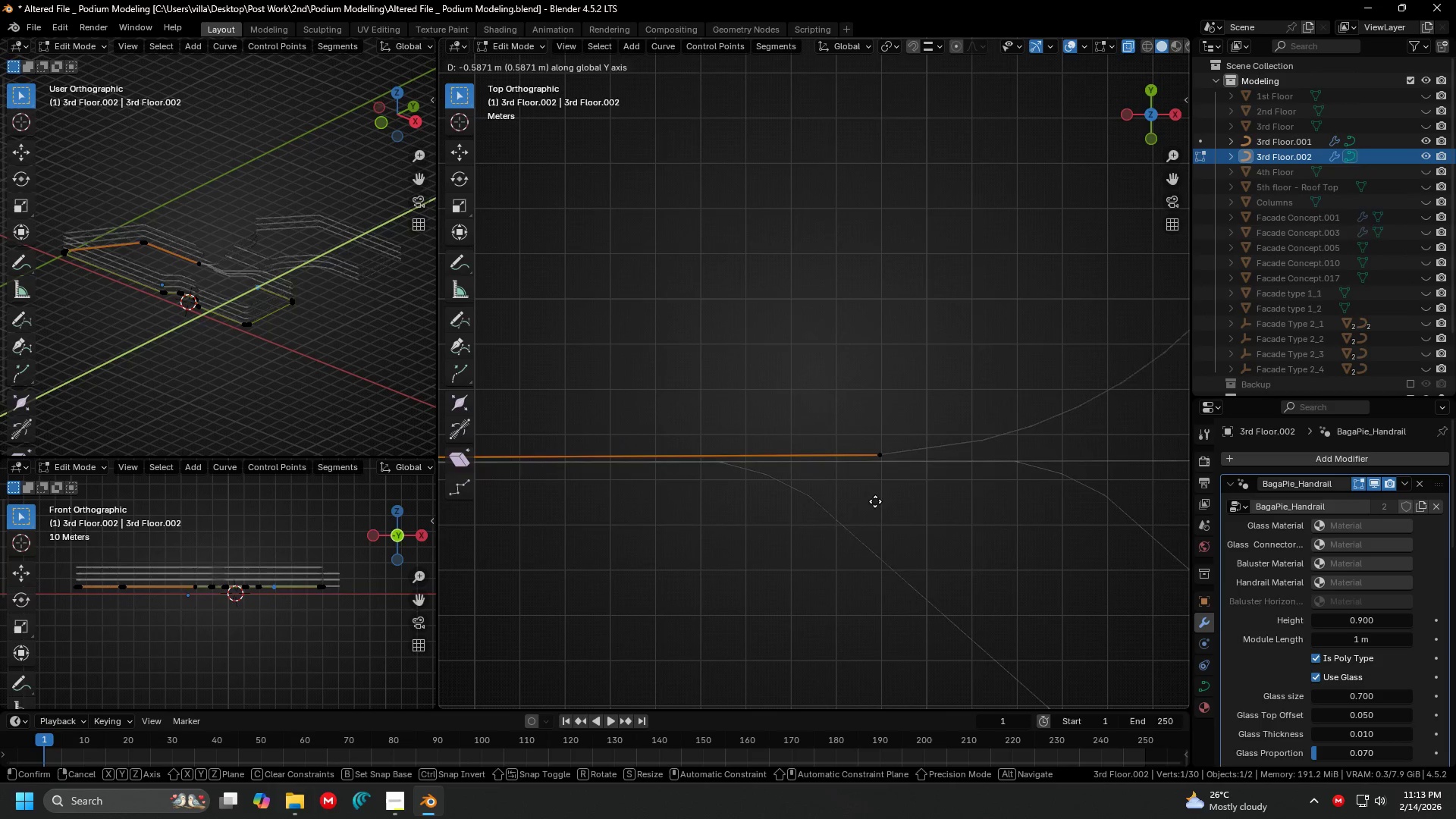 
key(Escape)
 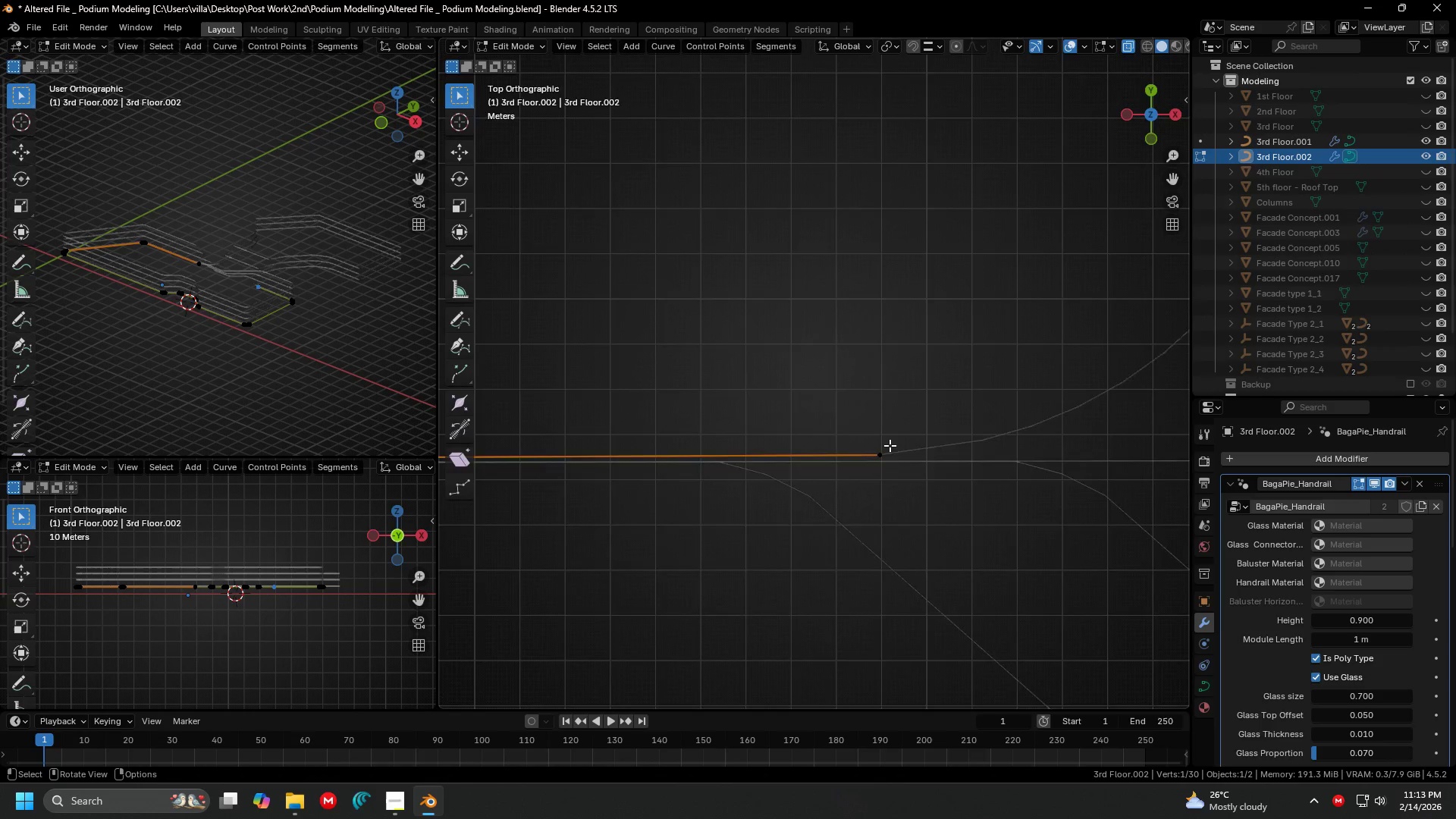 
left_click([910, 500])
 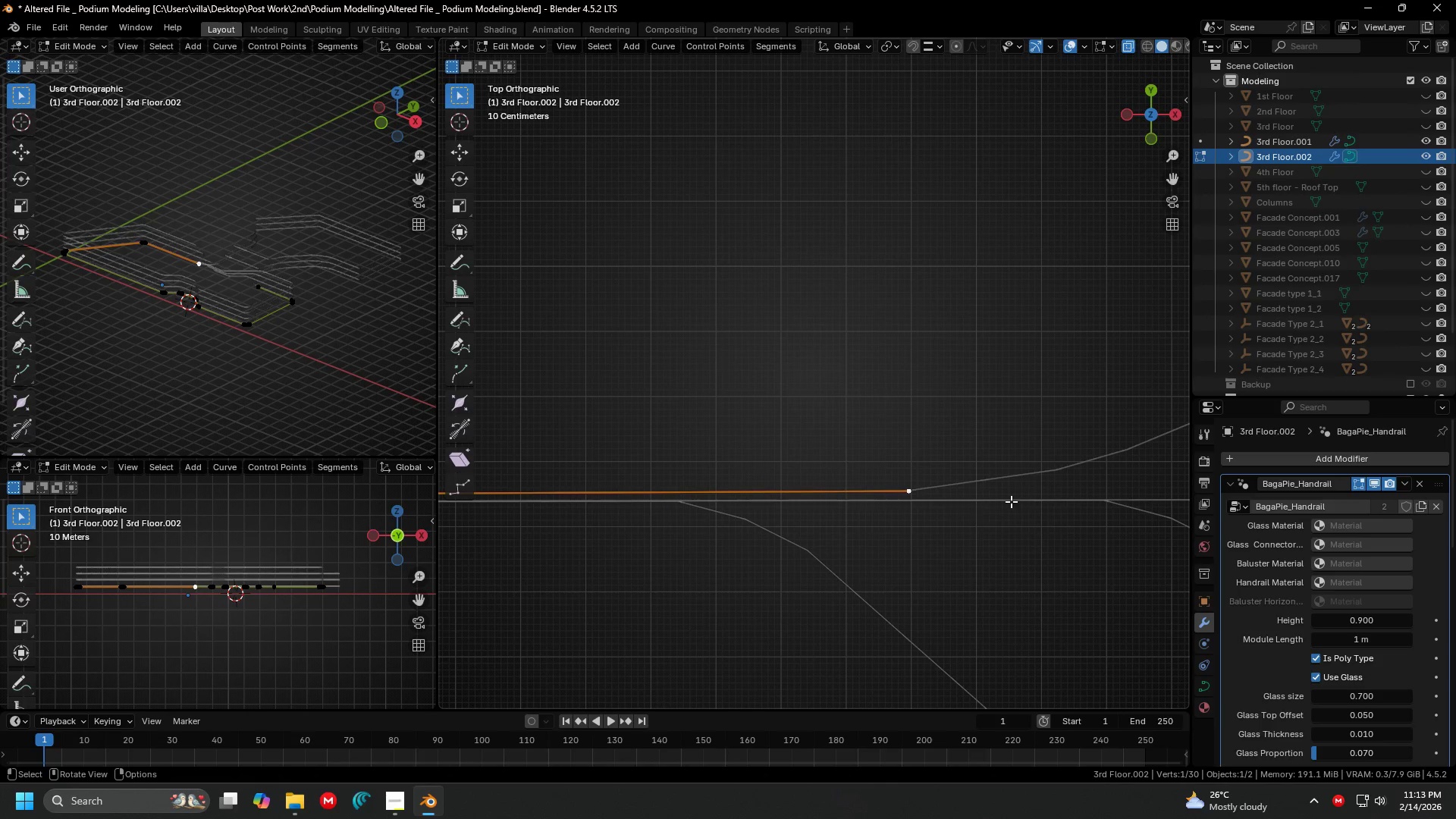 
scroll: coordinate [892, 431], scroll_direction: up, amount: 2.0
 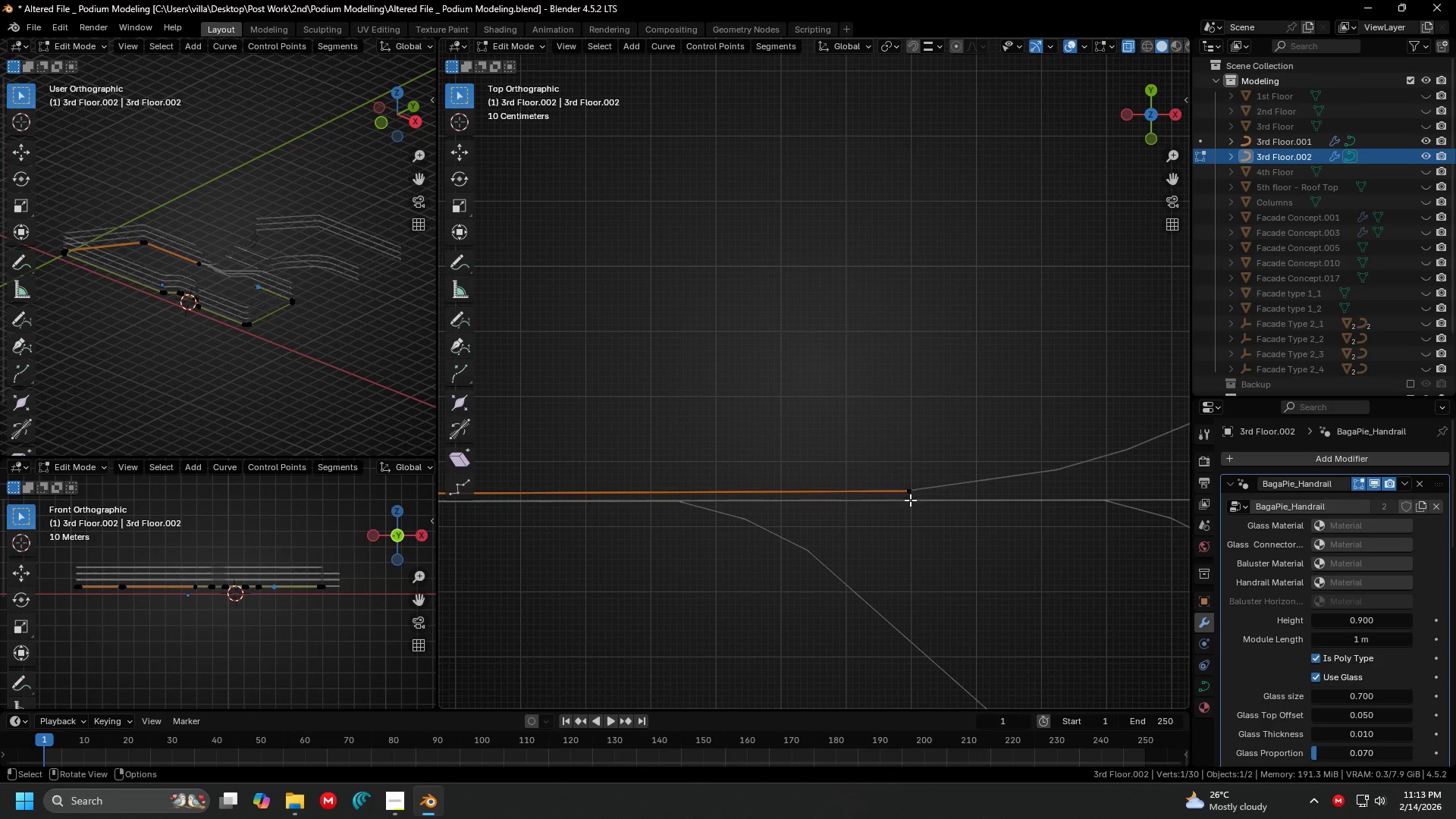 
key(Shift+ShiftLeft)
 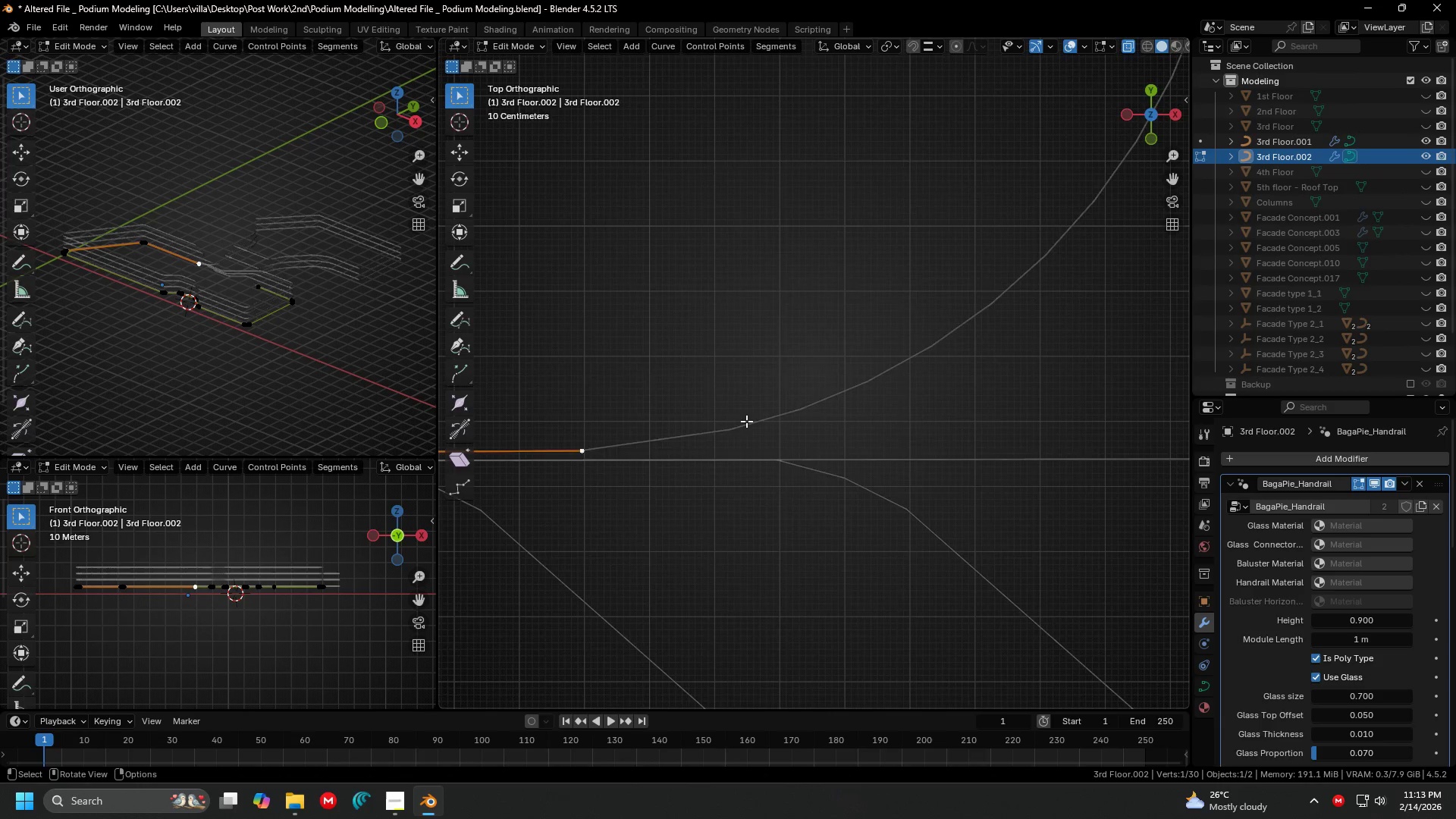 
hold_key(key=ShiftLeft, duration=0.42)
 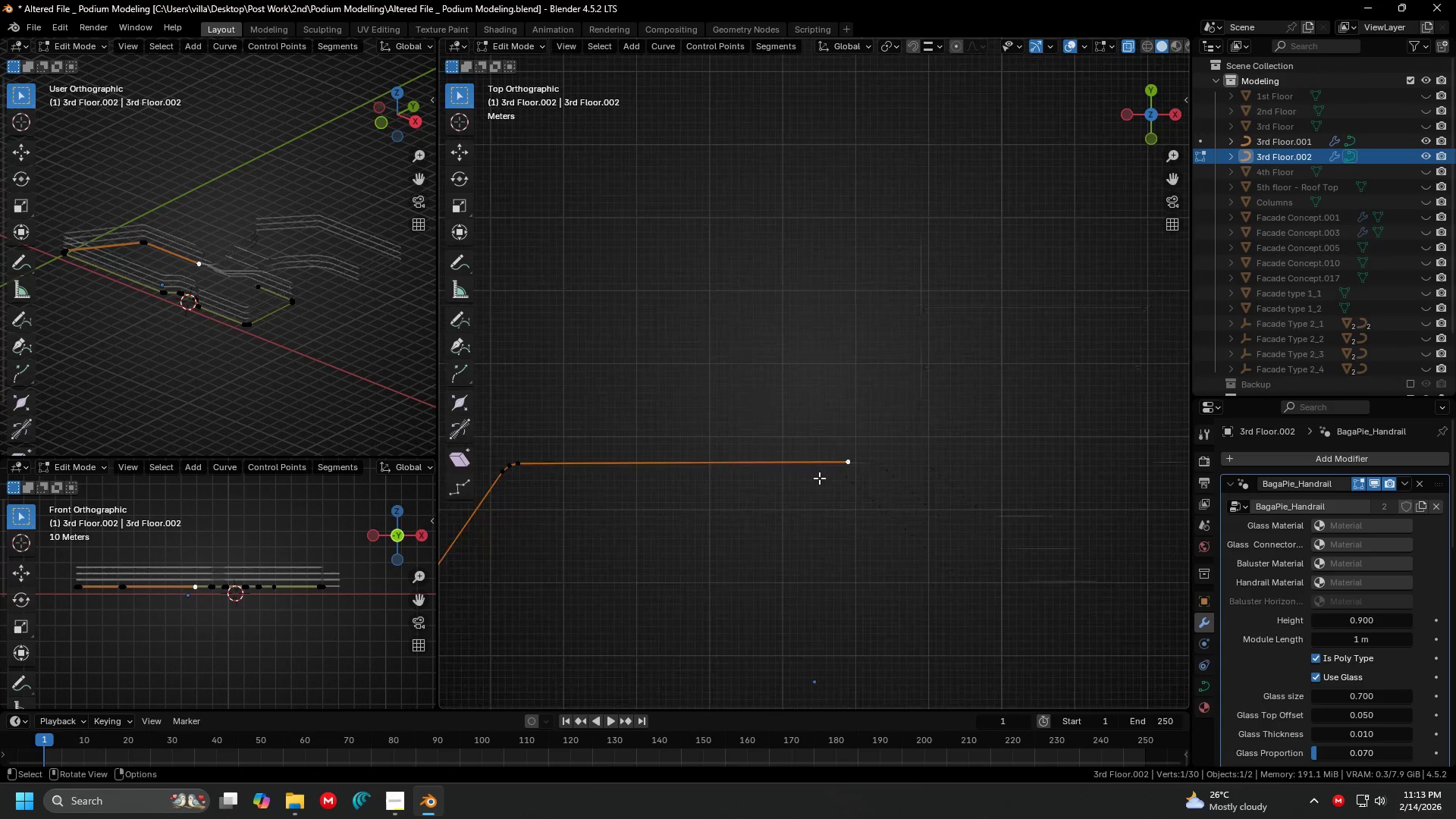 
scroll: coordinate [925, 432], scroll_direction: down, amount: 13.0
 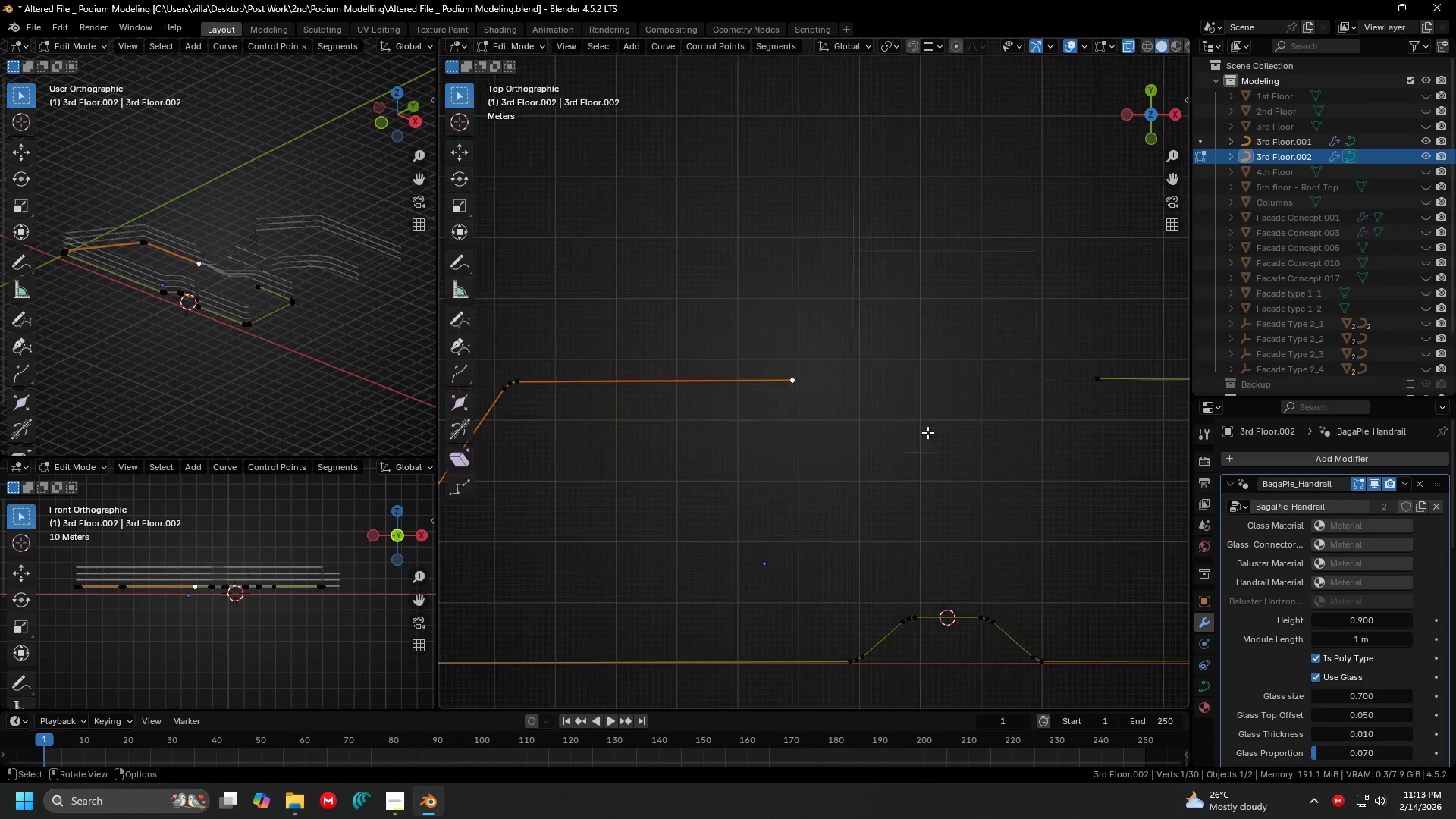 
key(Shift+ShiftLeft)
 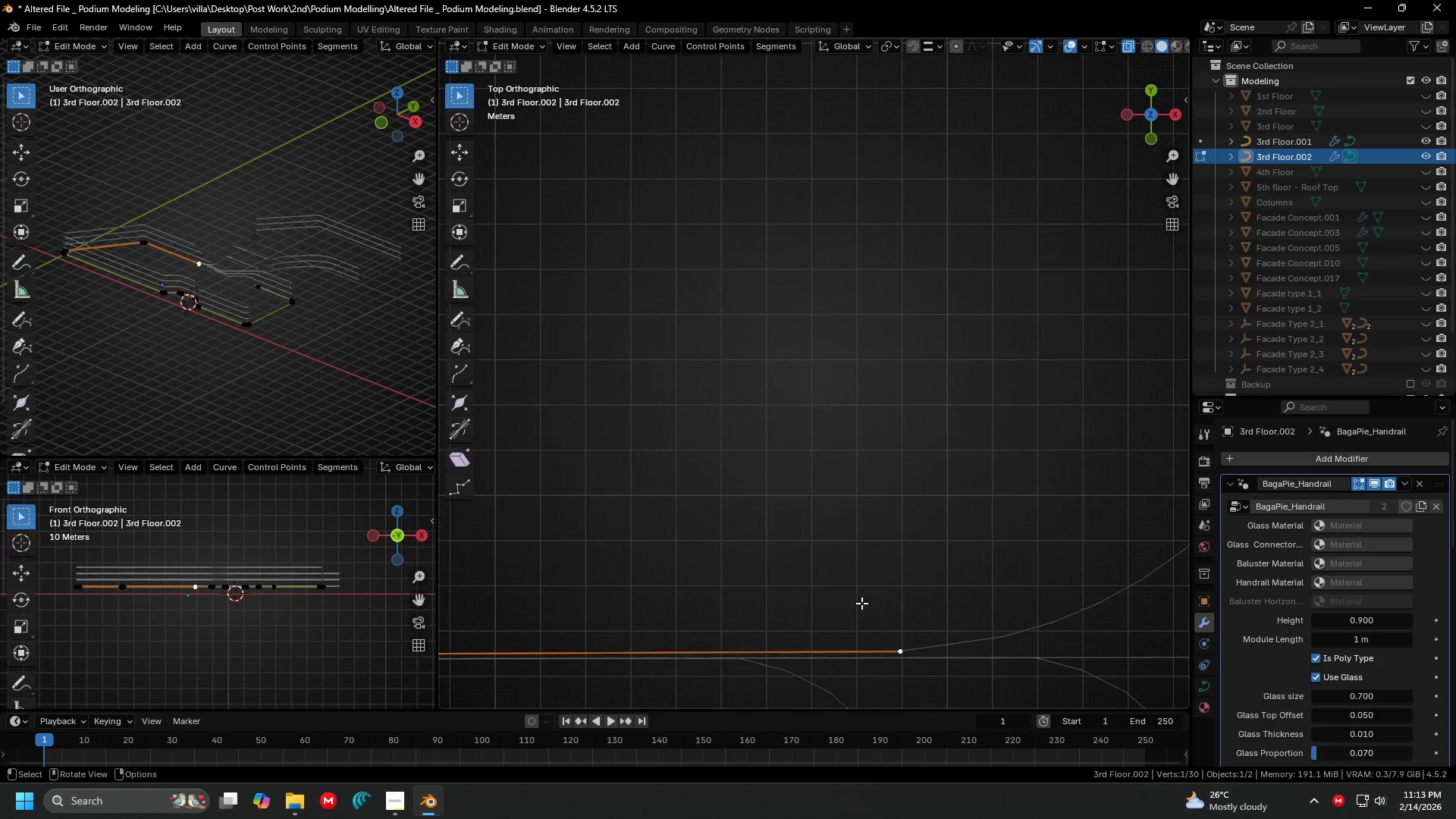 
scroll: coordinate [877, 568], scroll_direction: up, amount: 11.0
 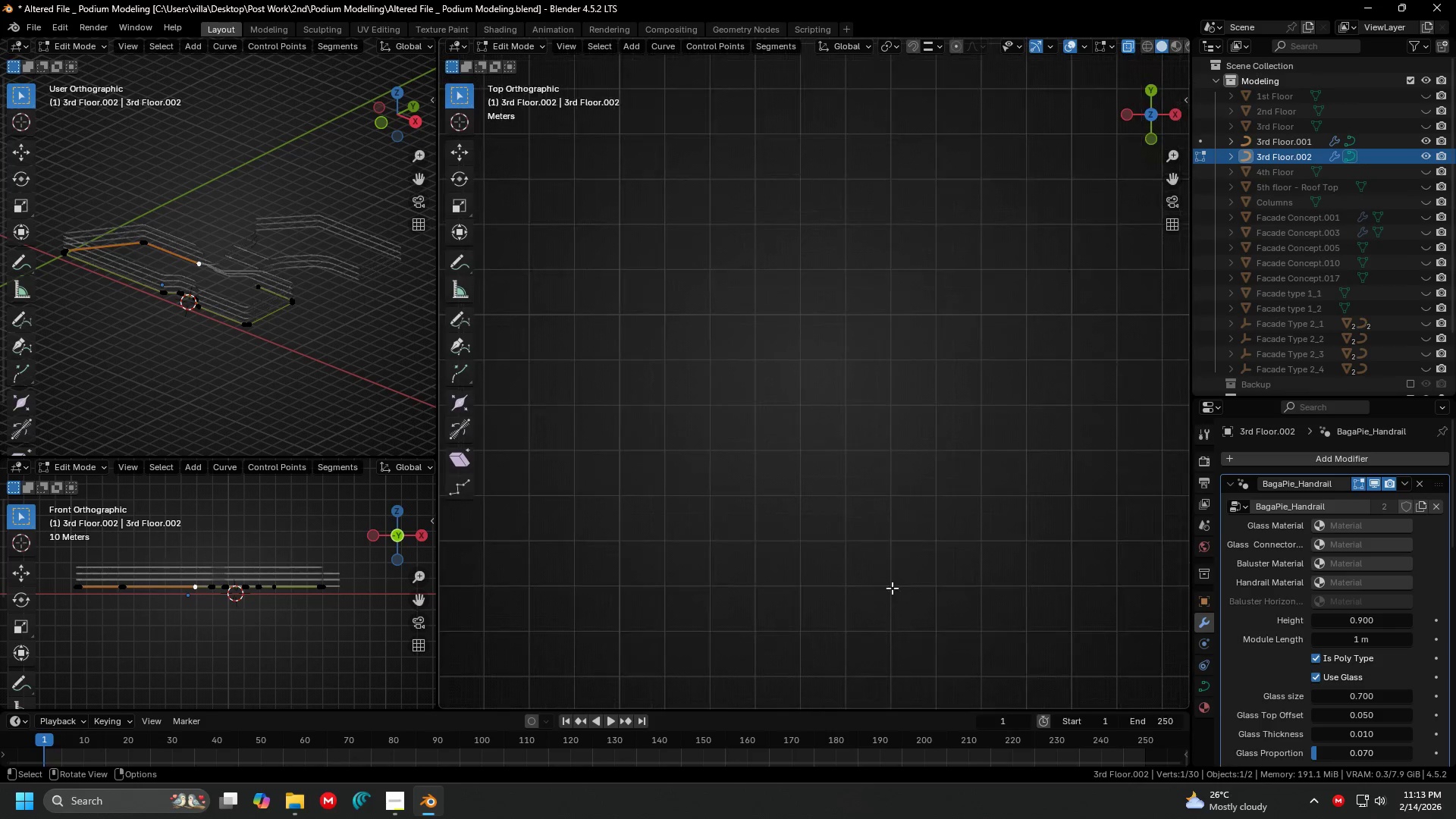 
key(Shift+ShiftLeft)
 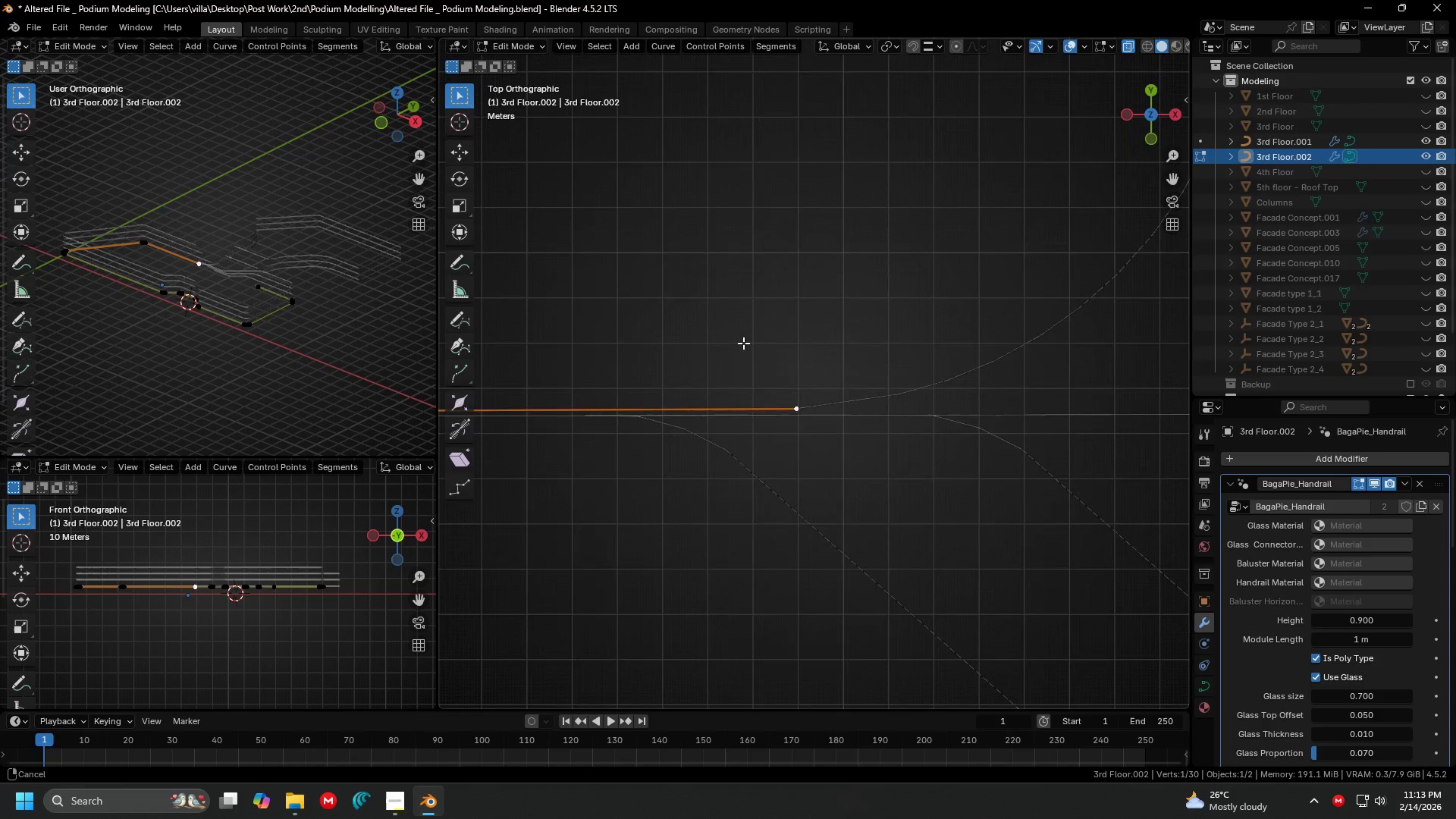 
key(G)
 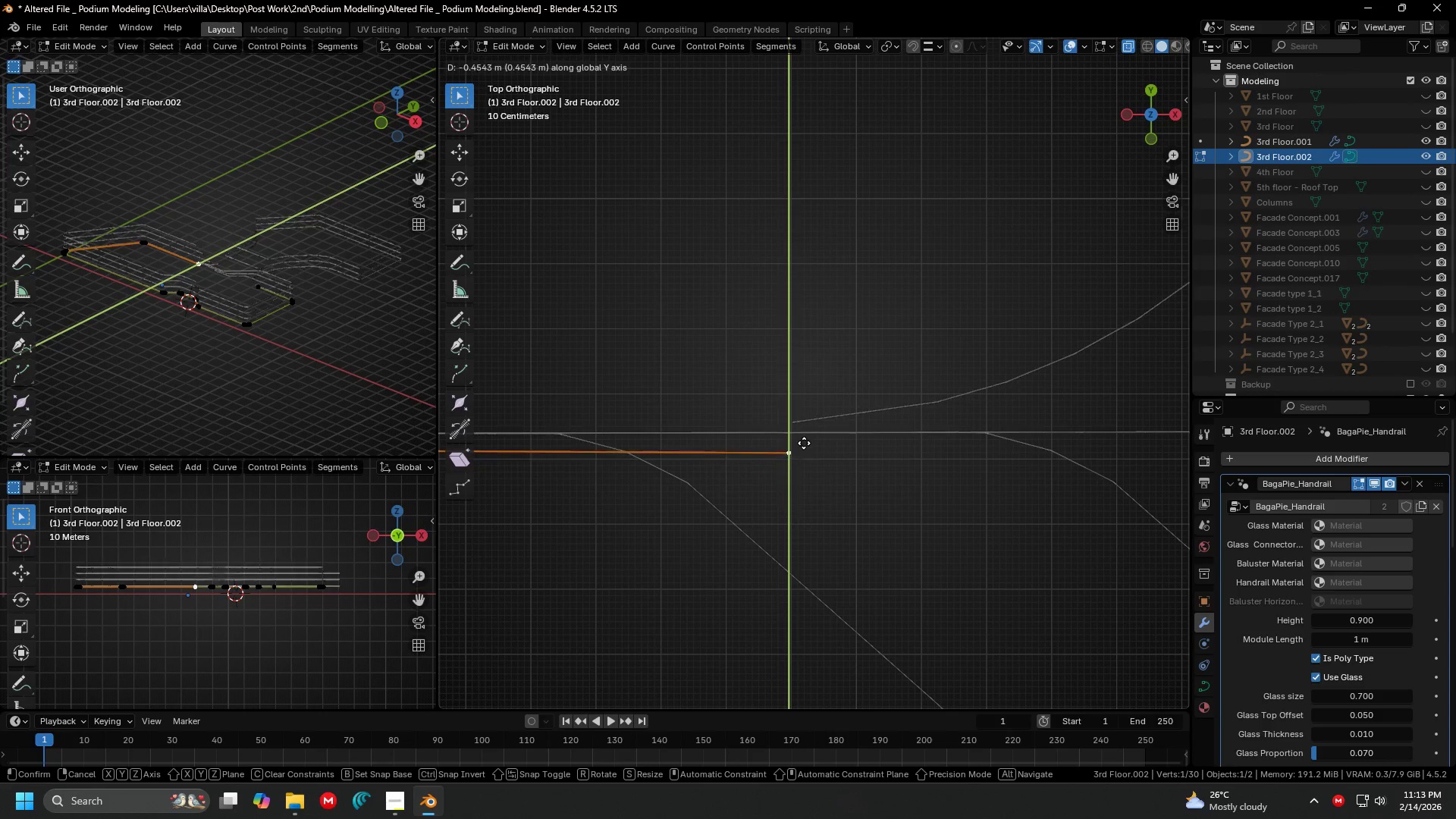 
scroll: coordinate [789, 396], scroll_direction: up, amount: 2.0
 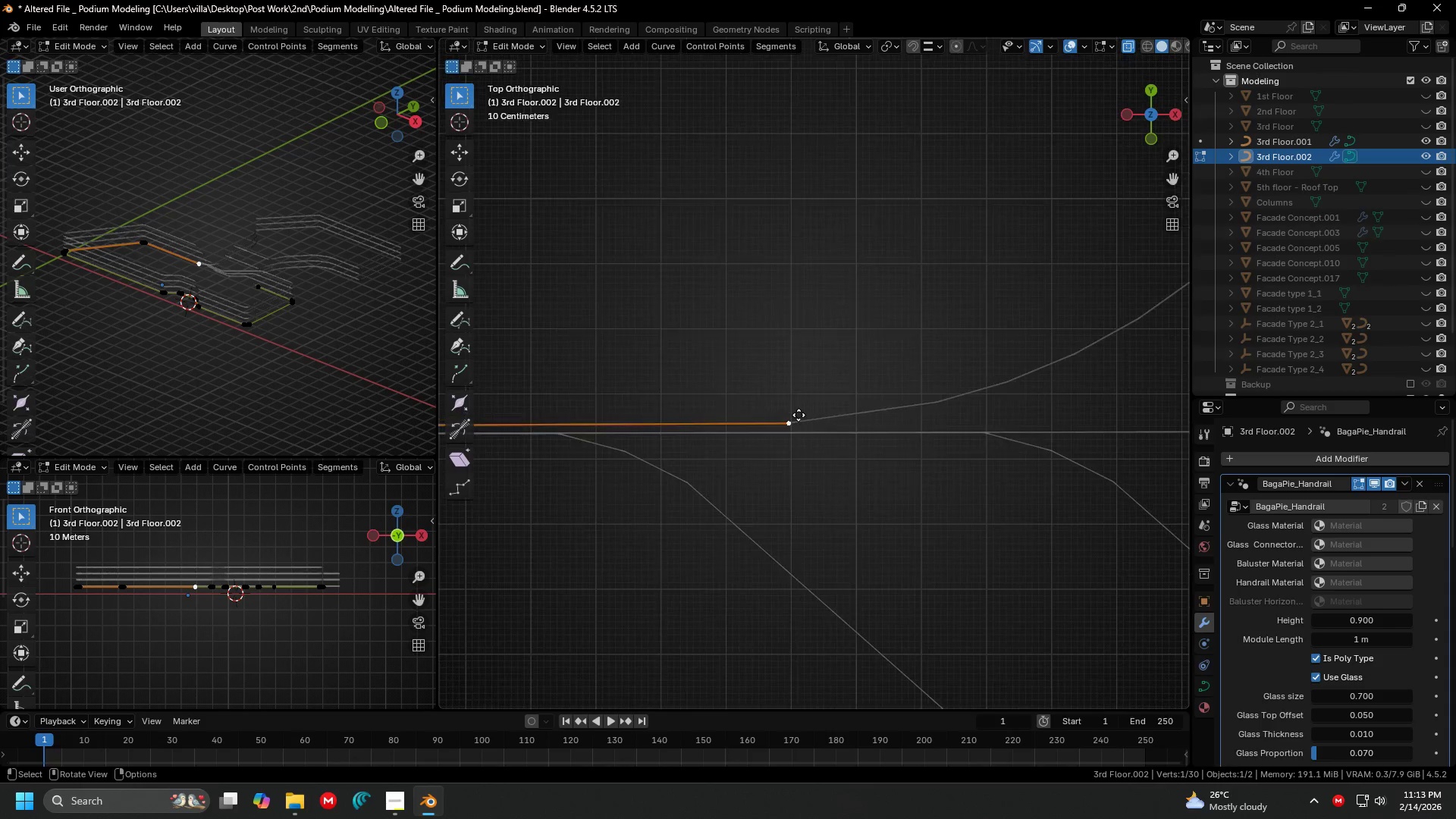 
key(Escape)
 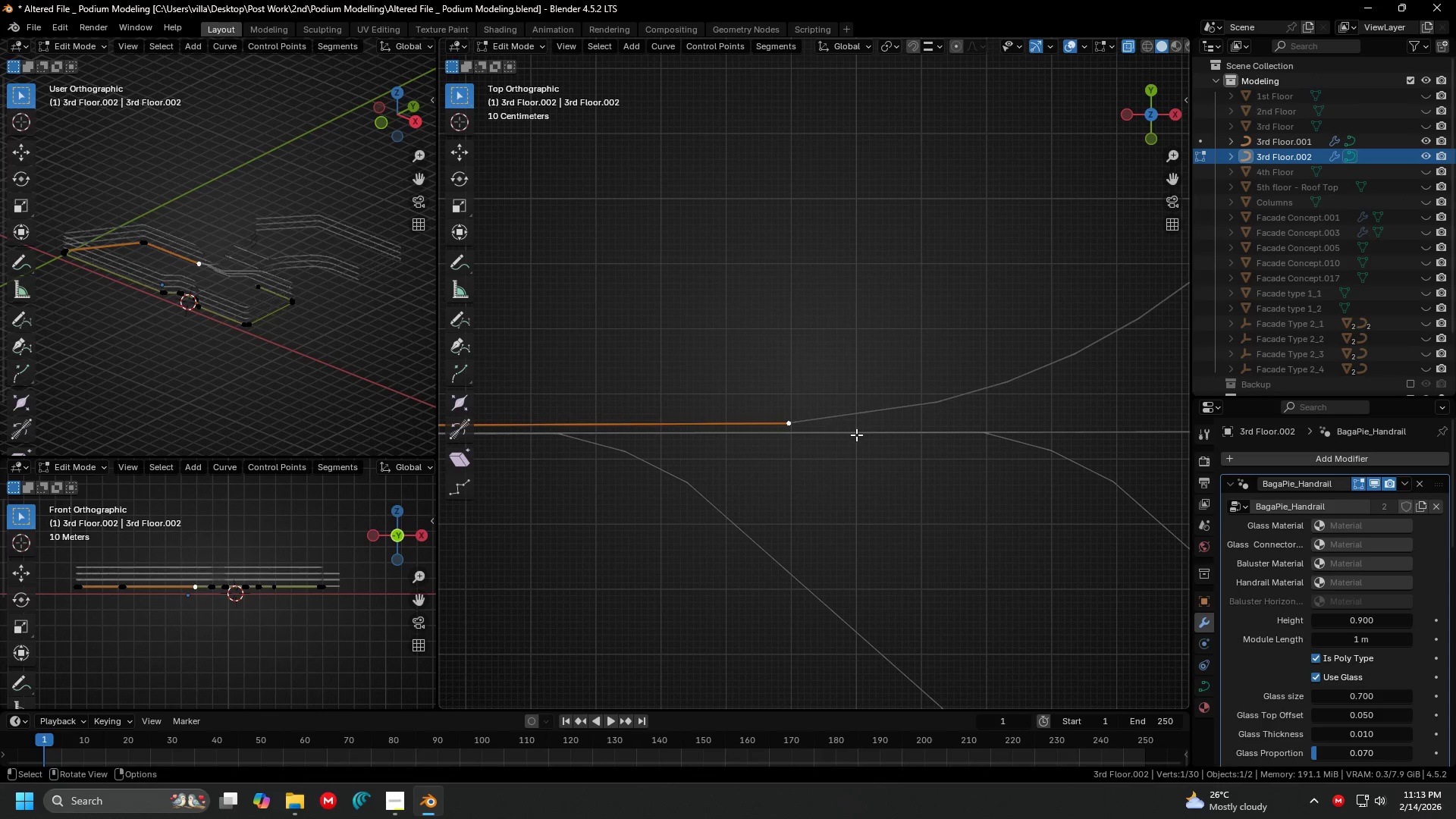 
key(Shift+ShiftLeft)
 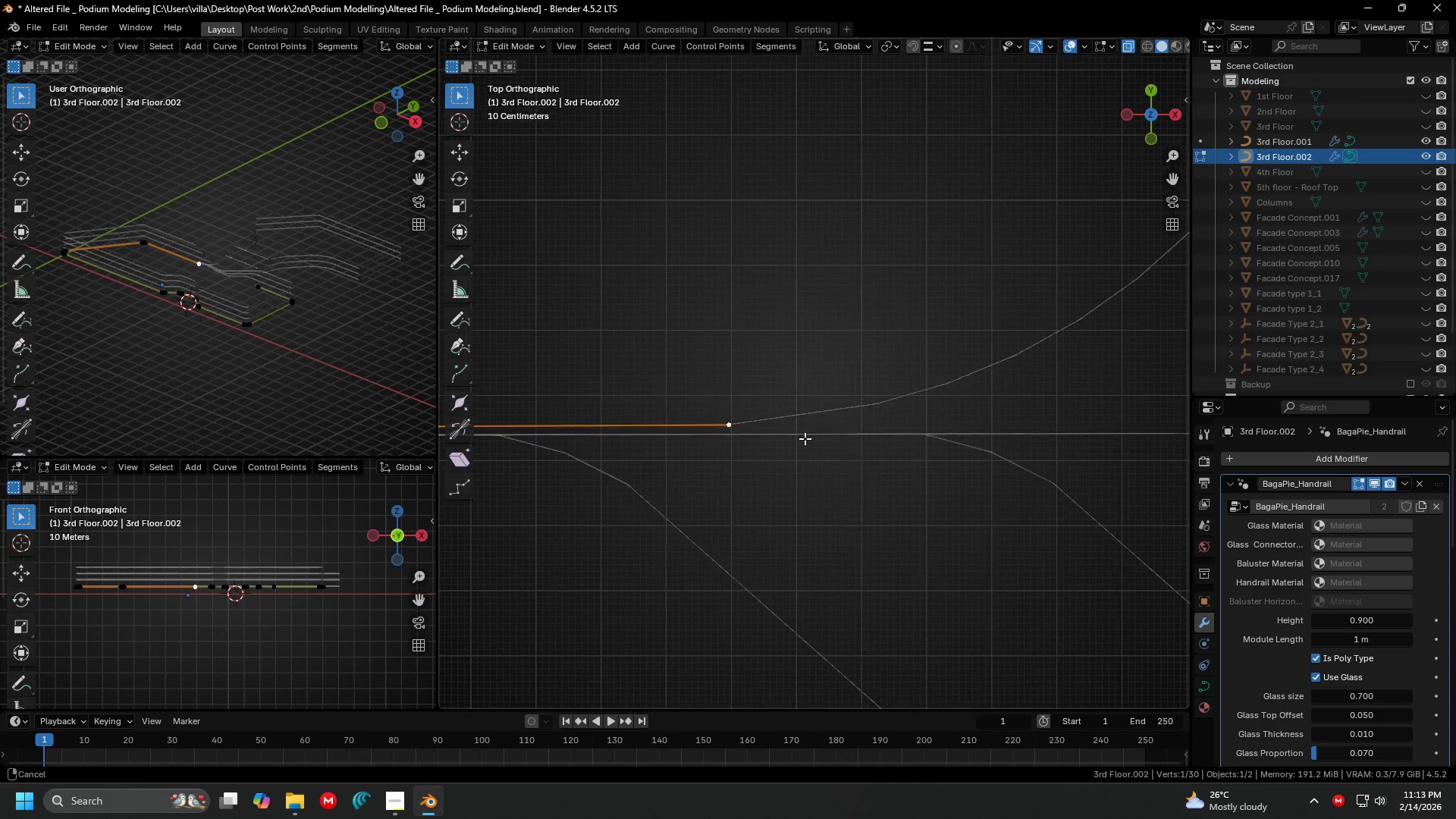 
scroll: coordinate [753, 441], scroll_direction: down, amount: 2.0
 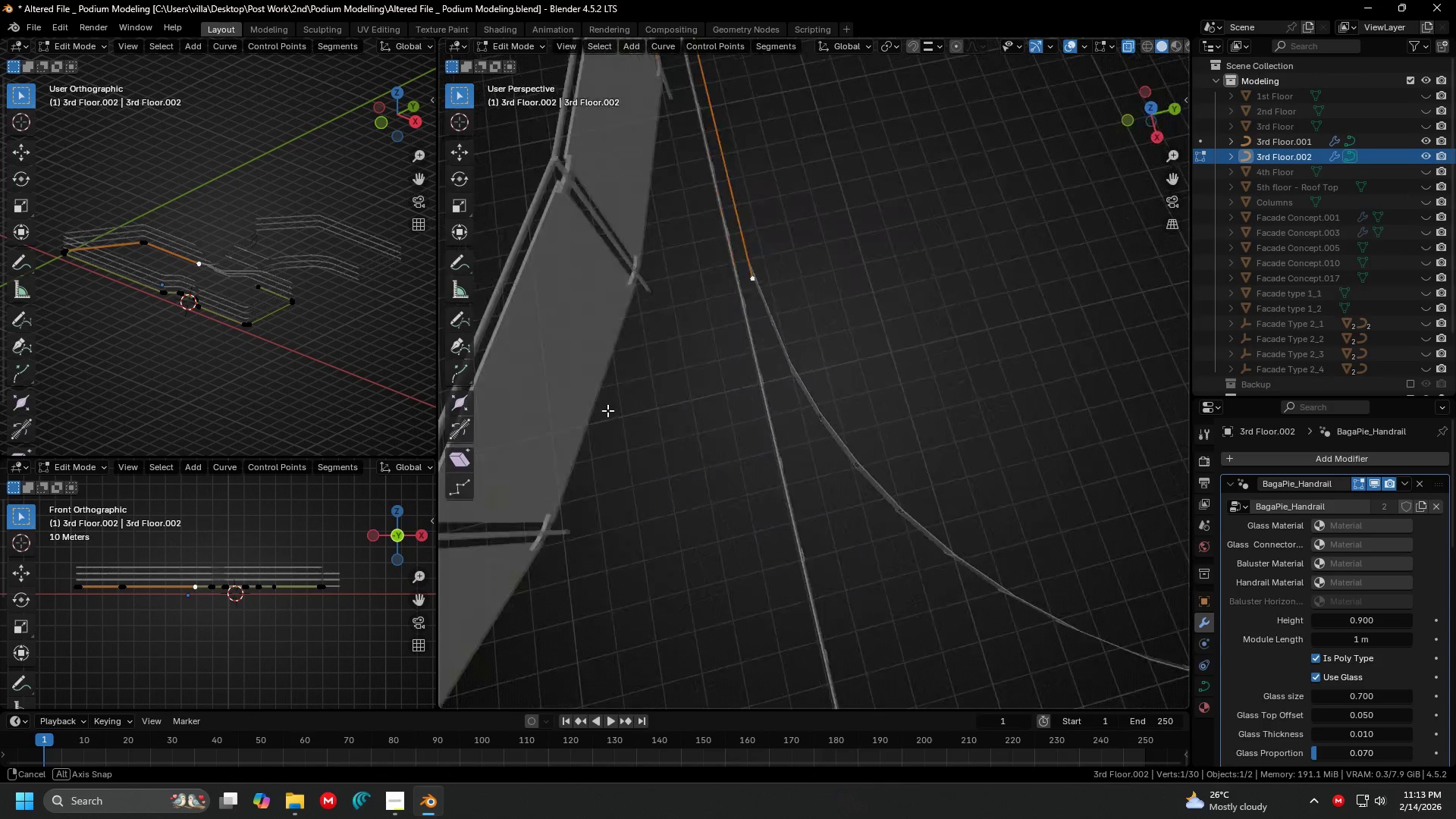 
left_click([836, 306])
 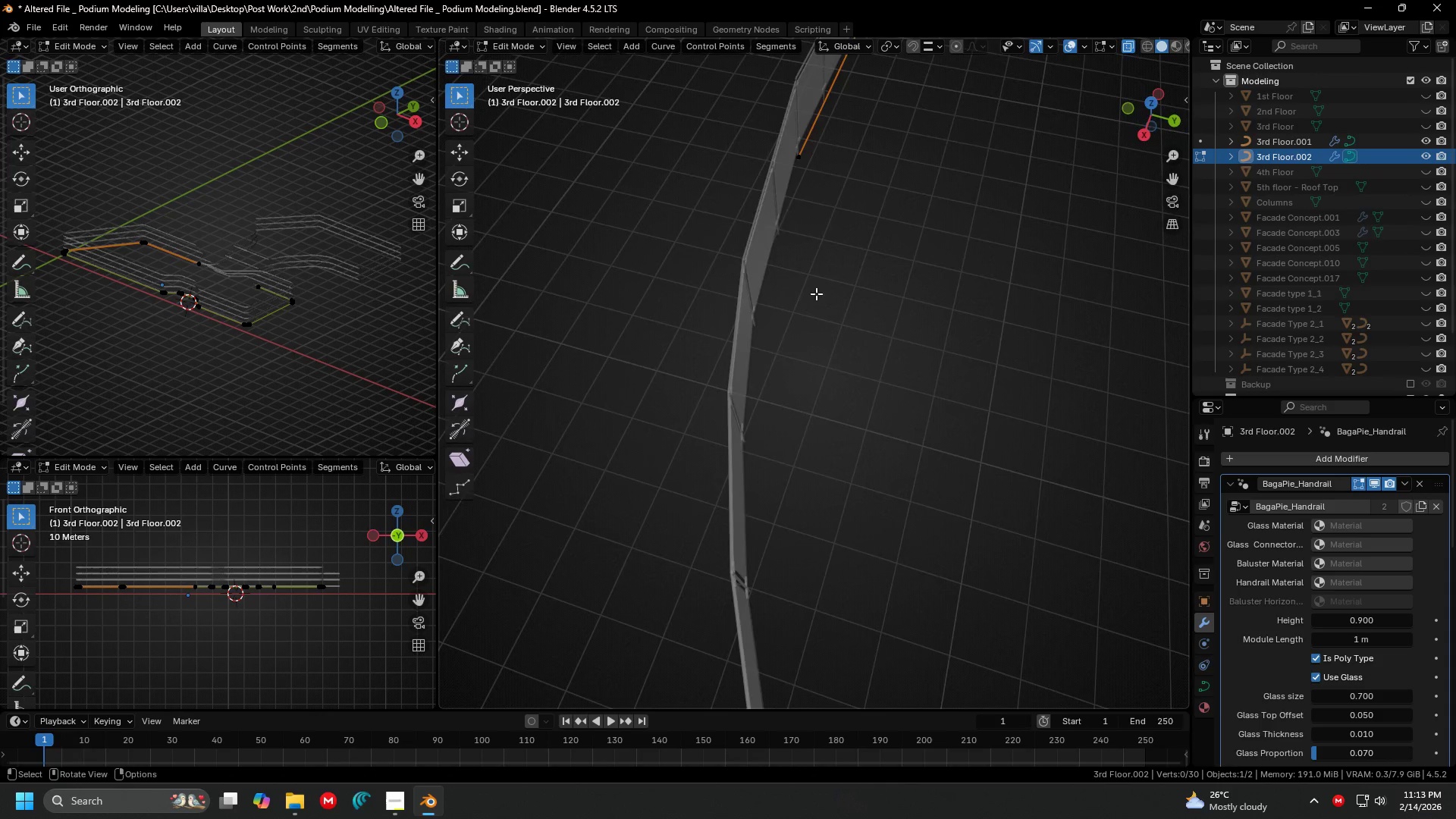 
scroll: coordinate [728, 331], scroll_direction: up, amount: 4.0
 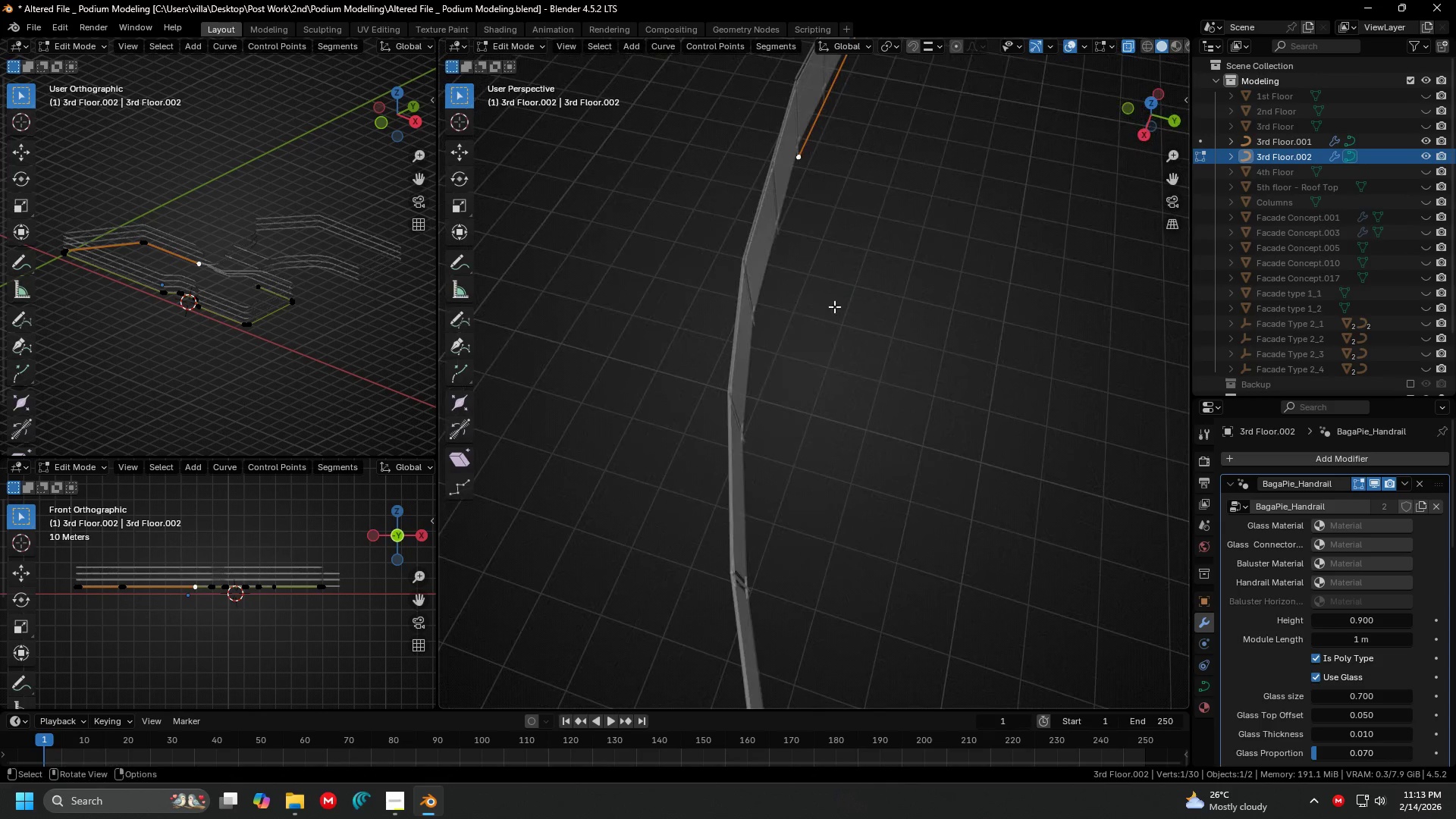 
key(Shift+ShiftLeft)
 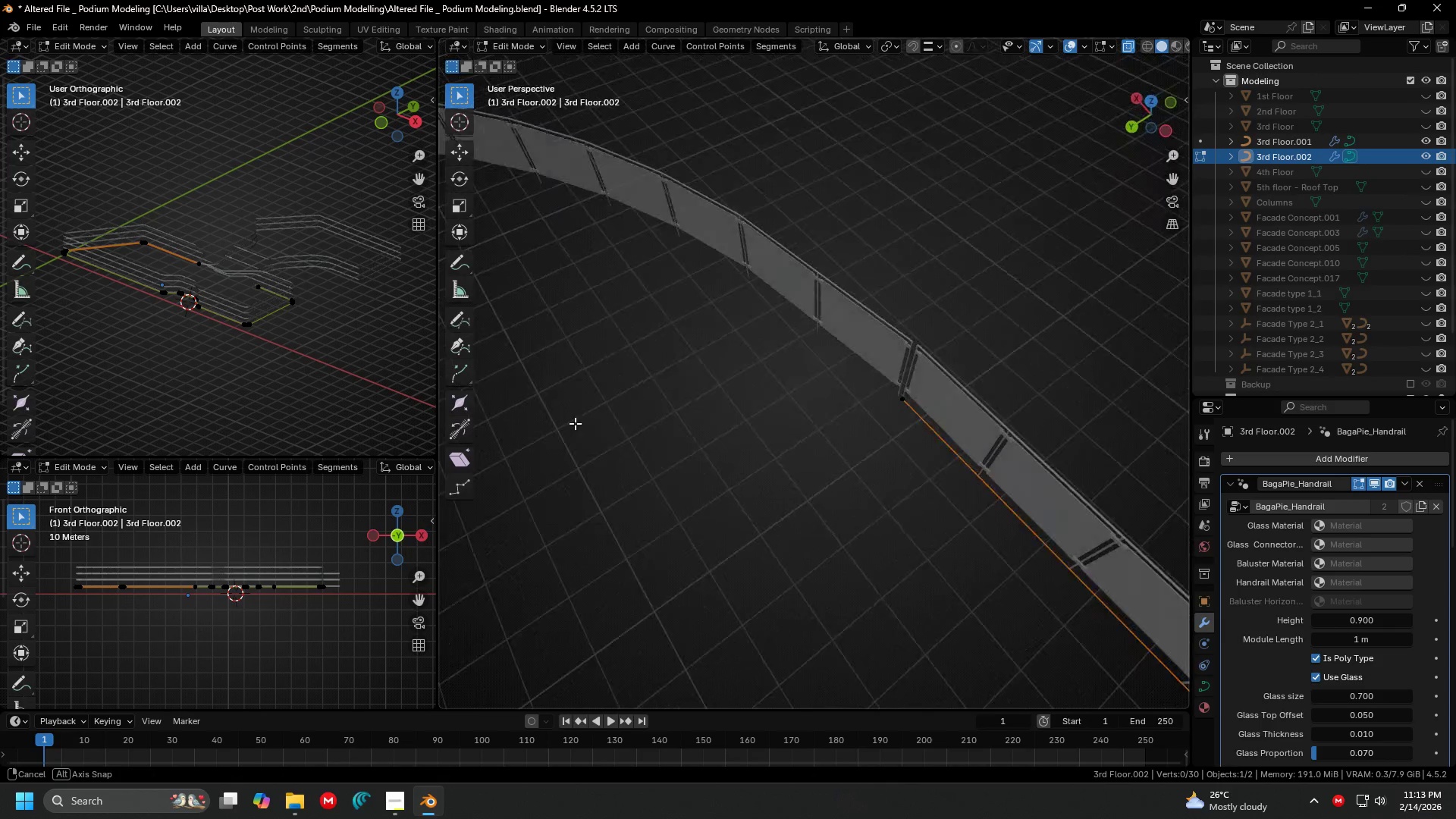 
scroll: coordinate [870, 404], scroll_direction: up, amount: 4.0
 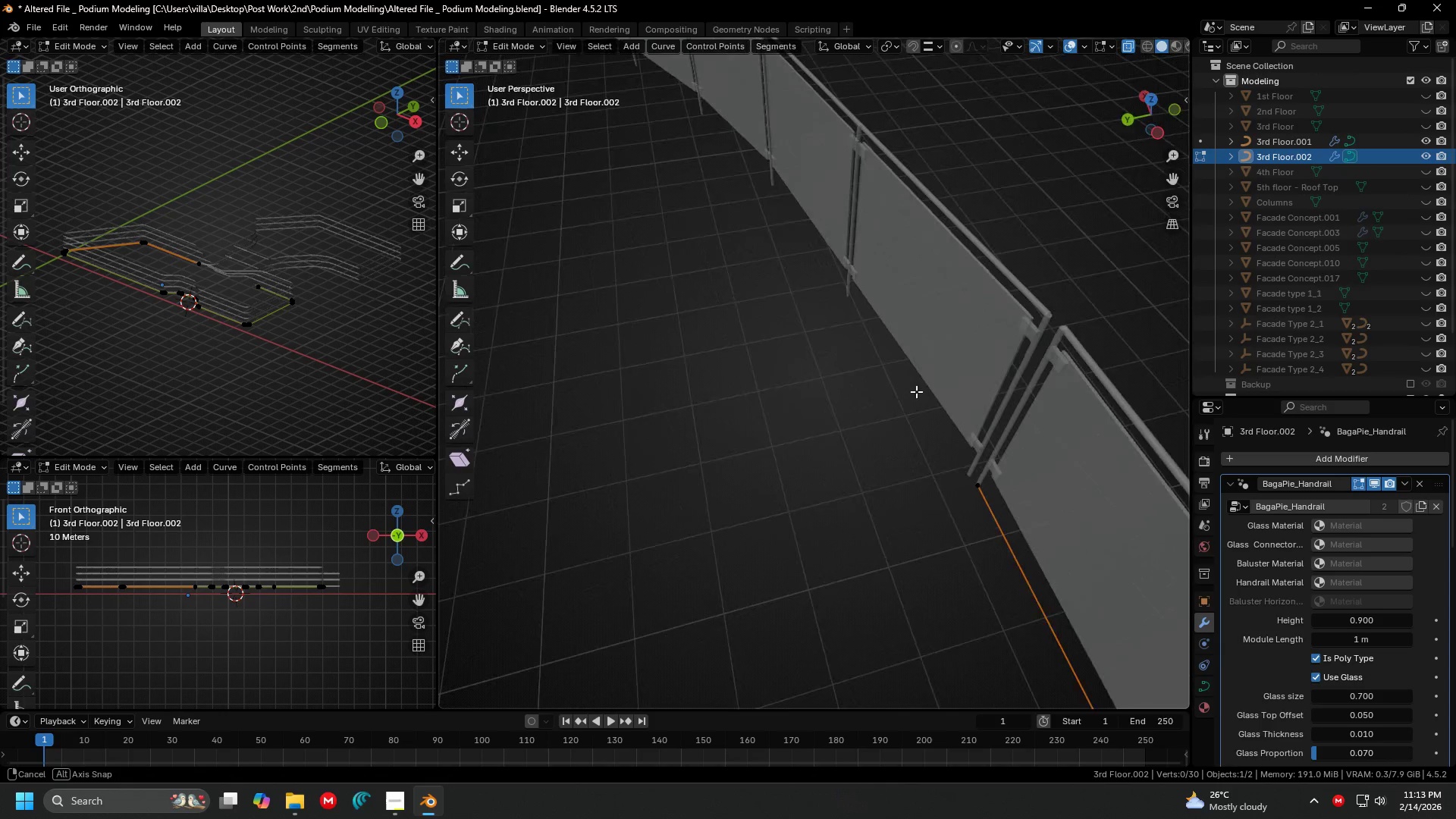 
left_click([1022, 526])
 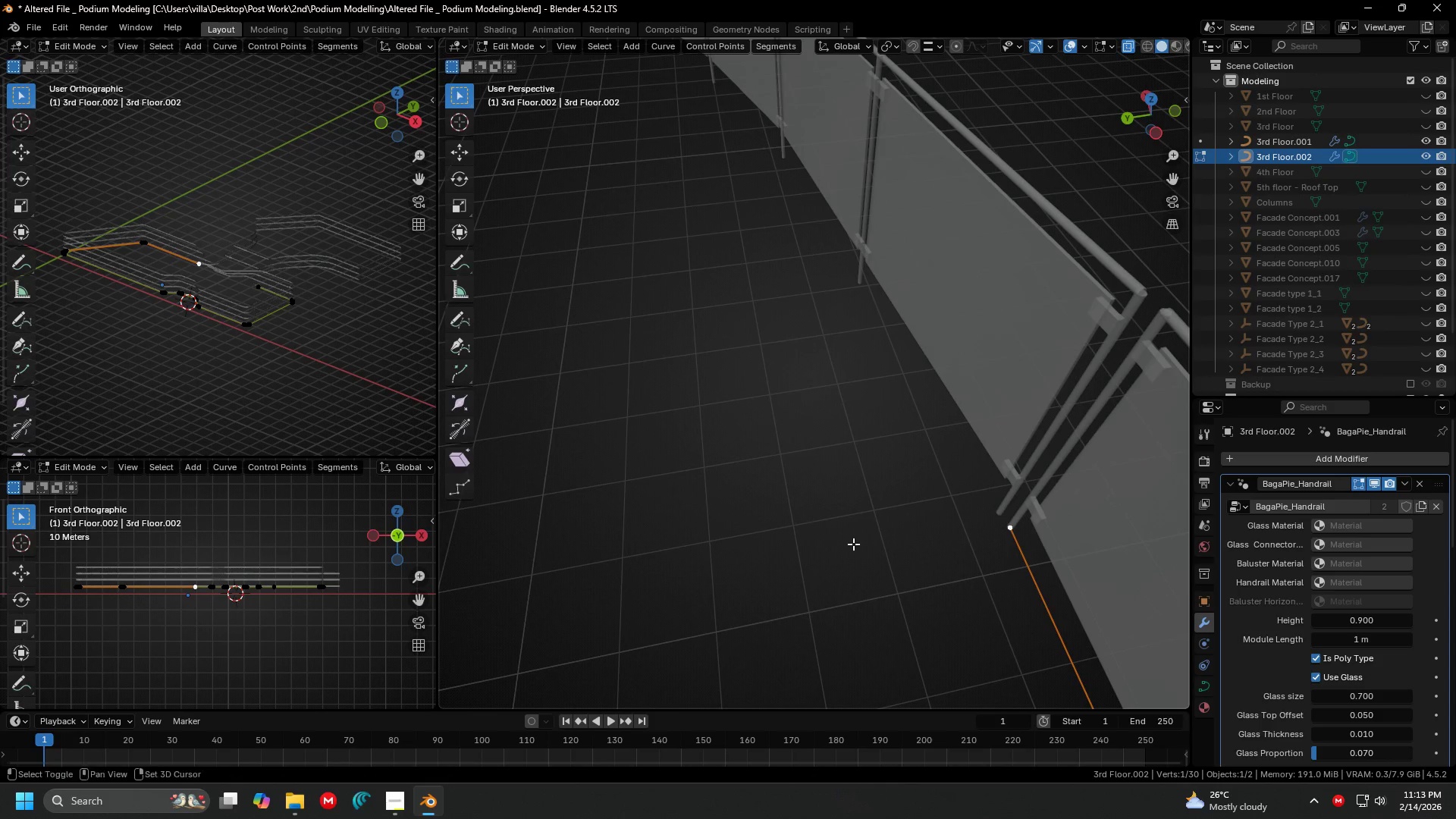 
scroll: coordinate [905, 389], scroll_direction: up, amount: 1.0
 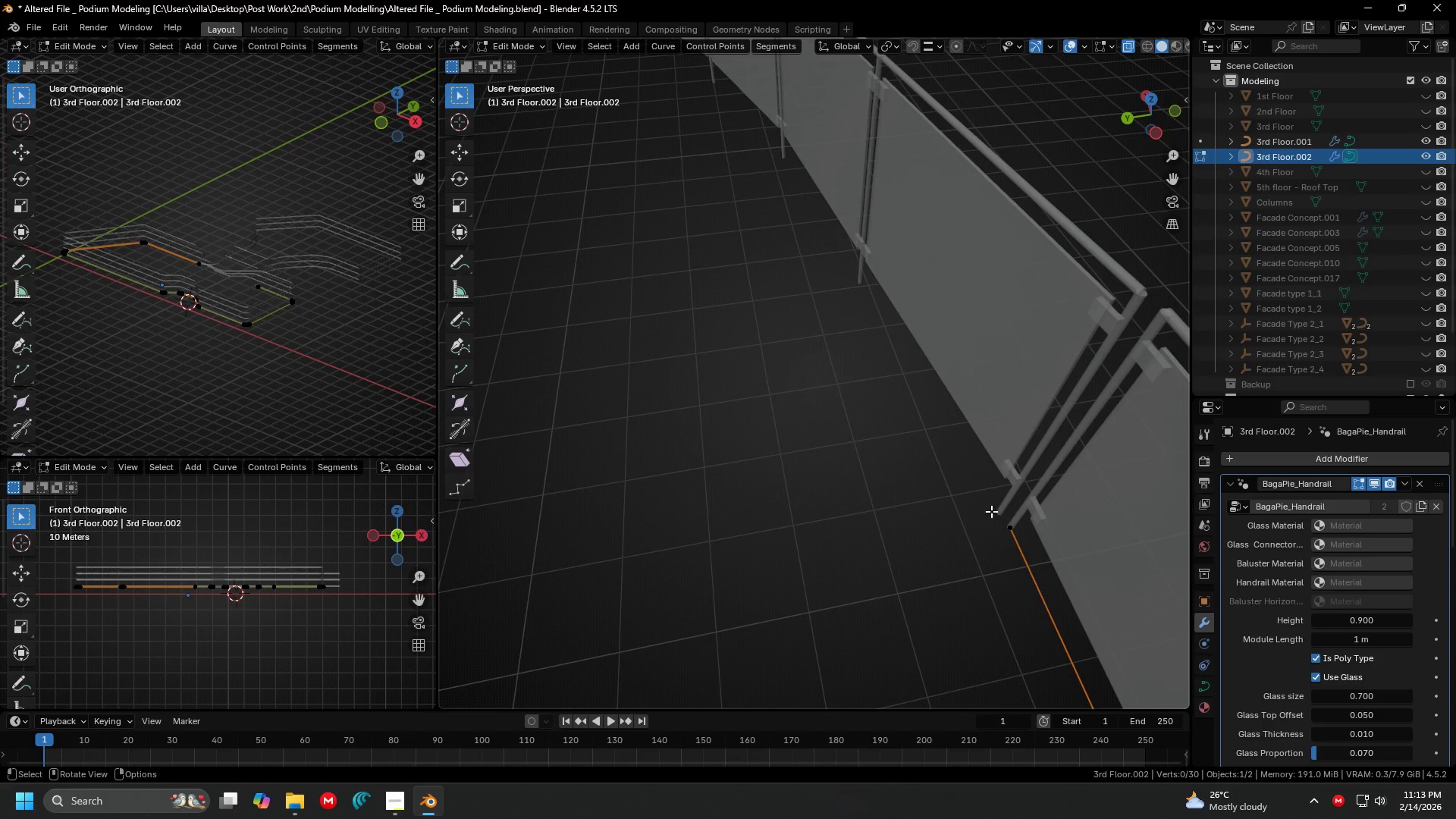 
key(Shift+ShiftLeft)
 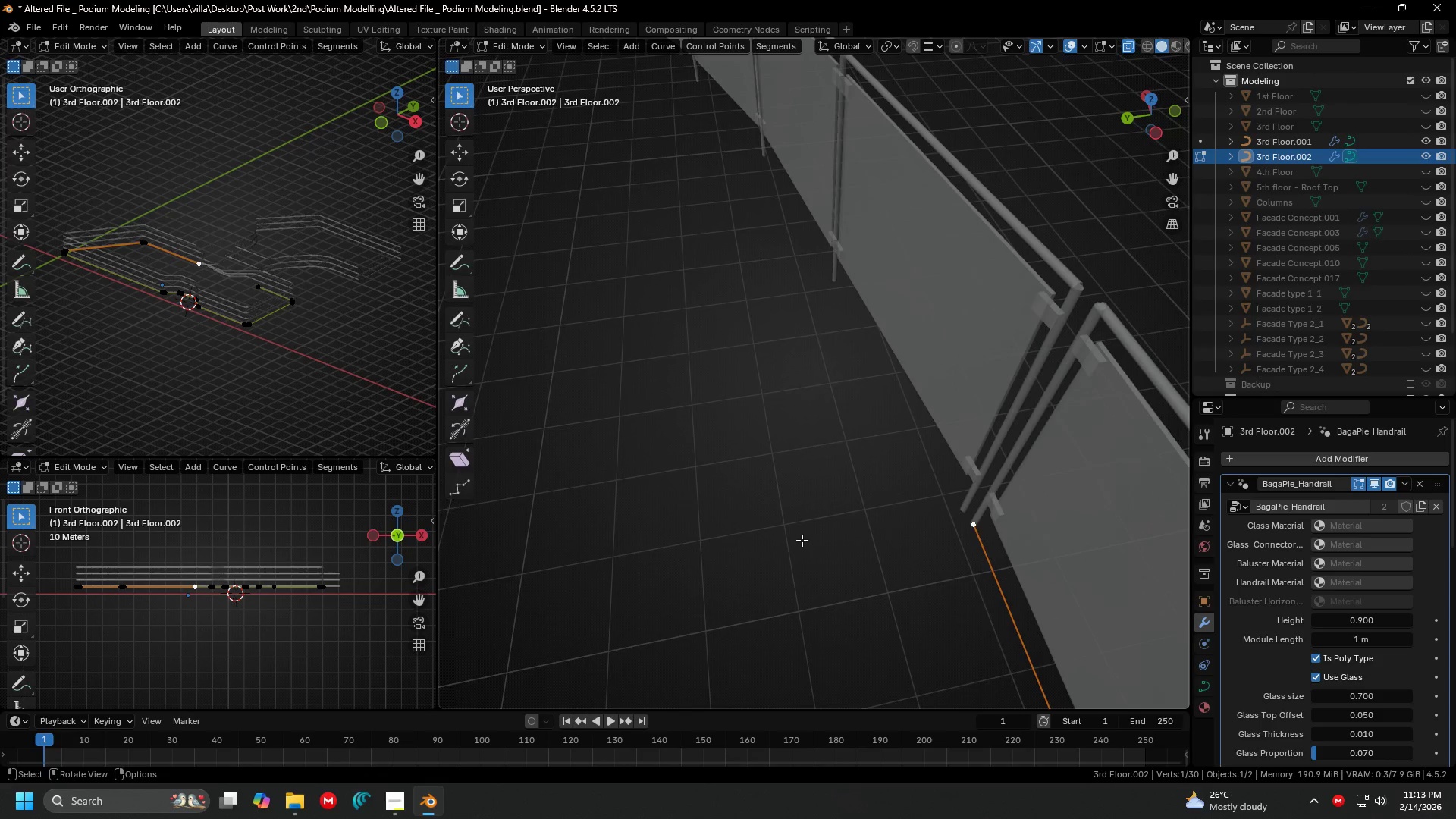 
key(G)
 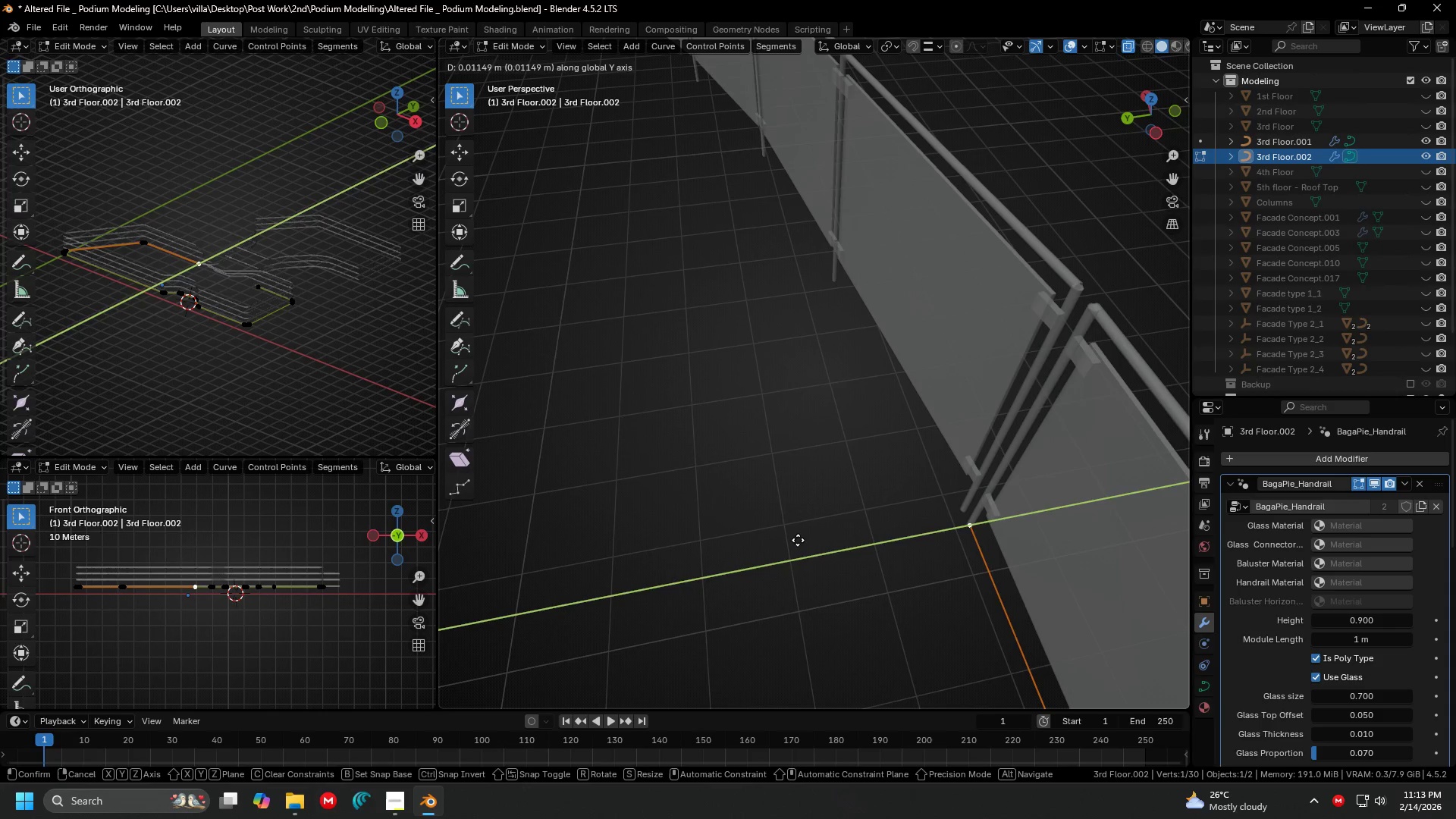 
left_click([798, 540])
 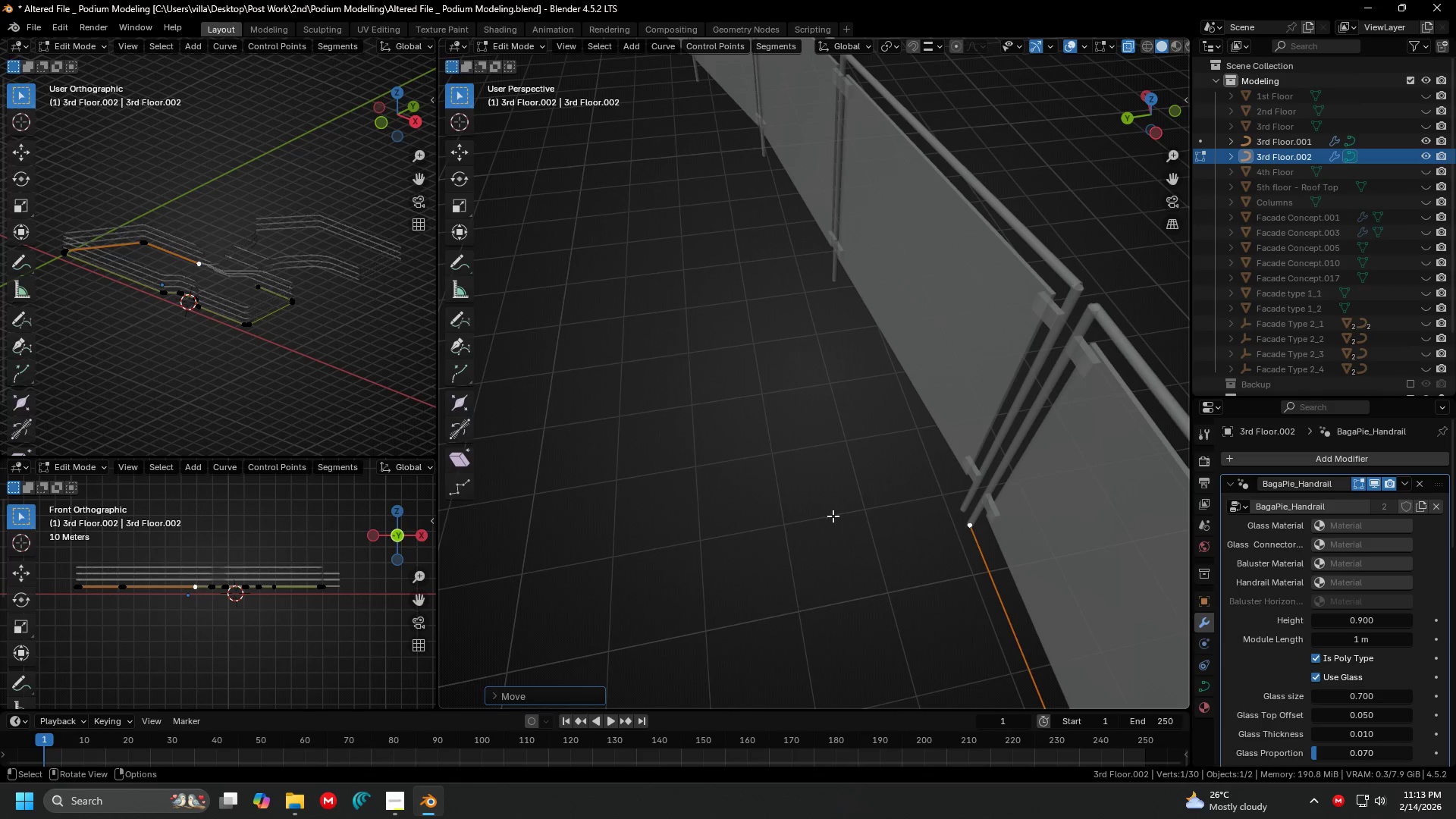 
key(G)
 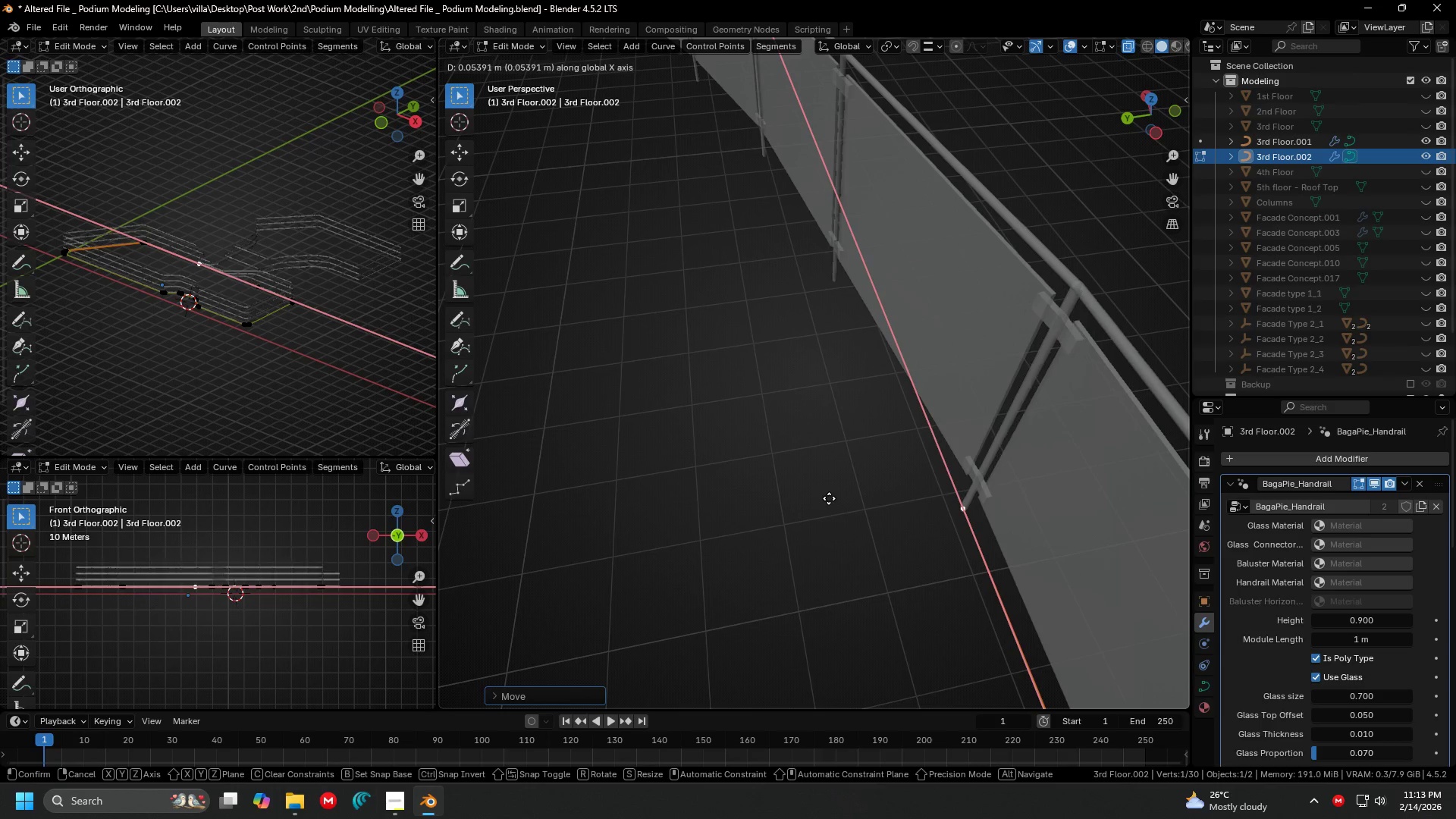 
left_click([829, 499])
 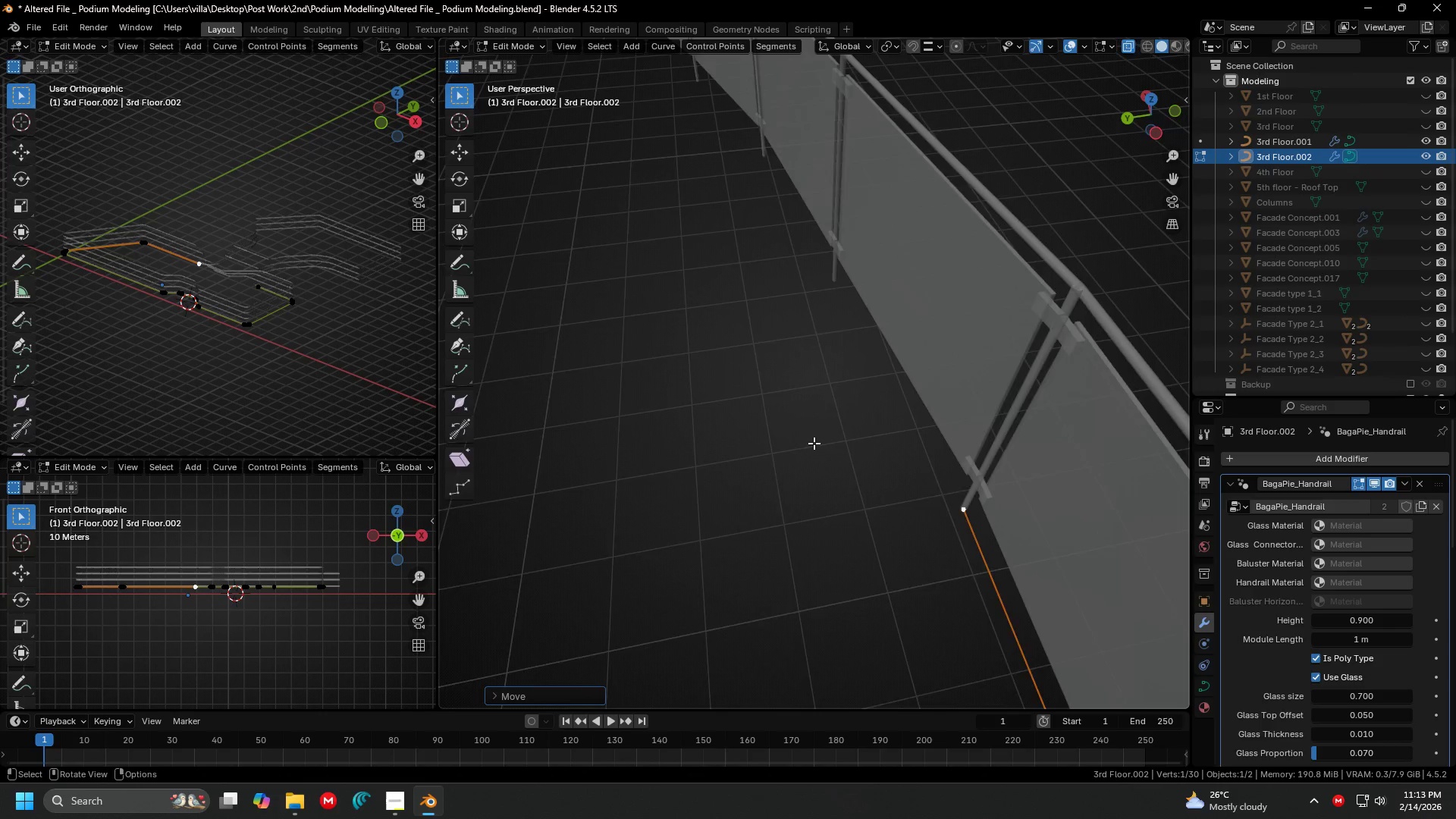 
scroll: coordinate [721, 410], scroll_direction: down, amount: 12.0
 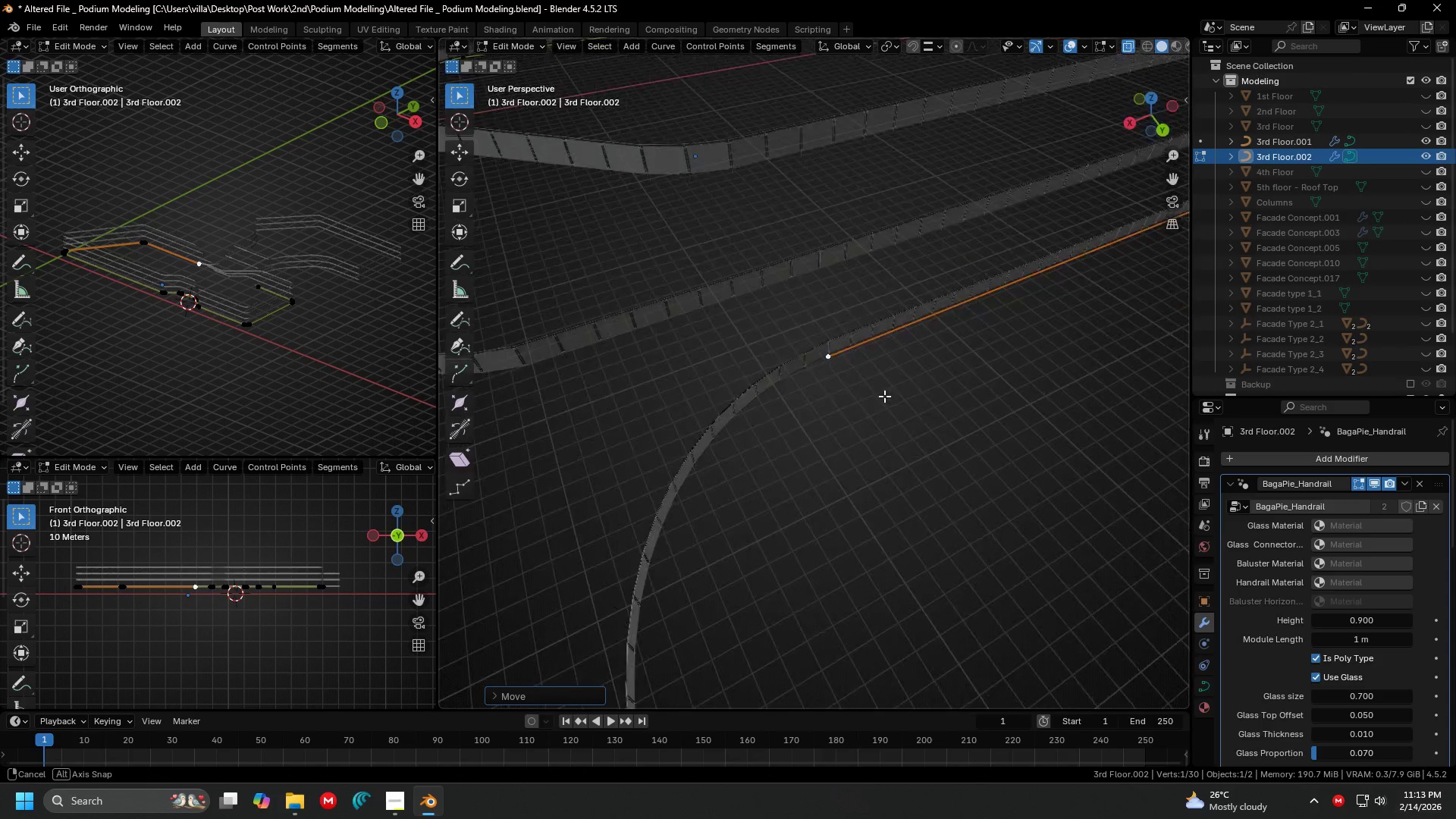 
hold_key(key=ShiftLeft, duration=0.33)
 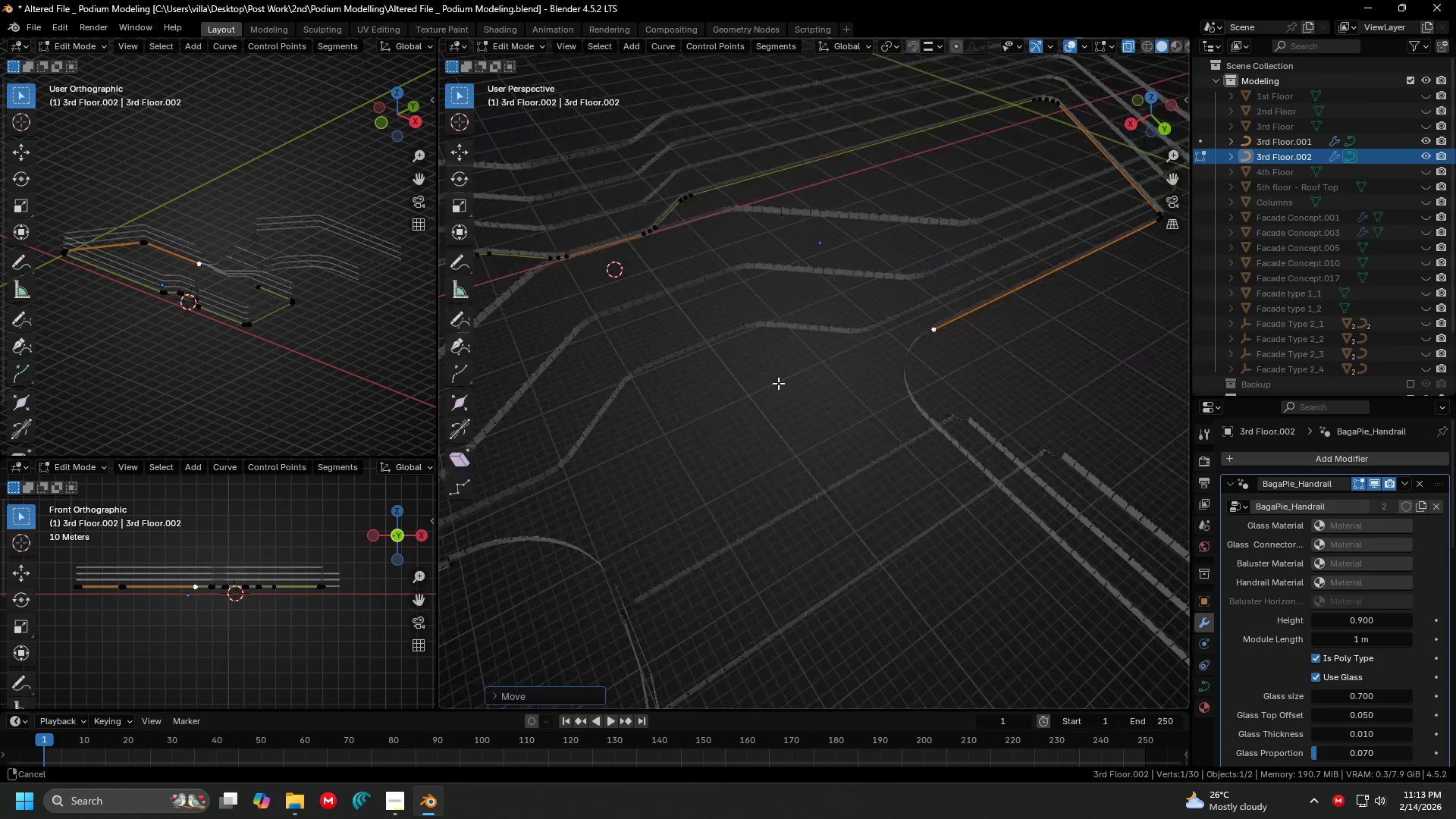 
key(Shift+ShiftLeft)
 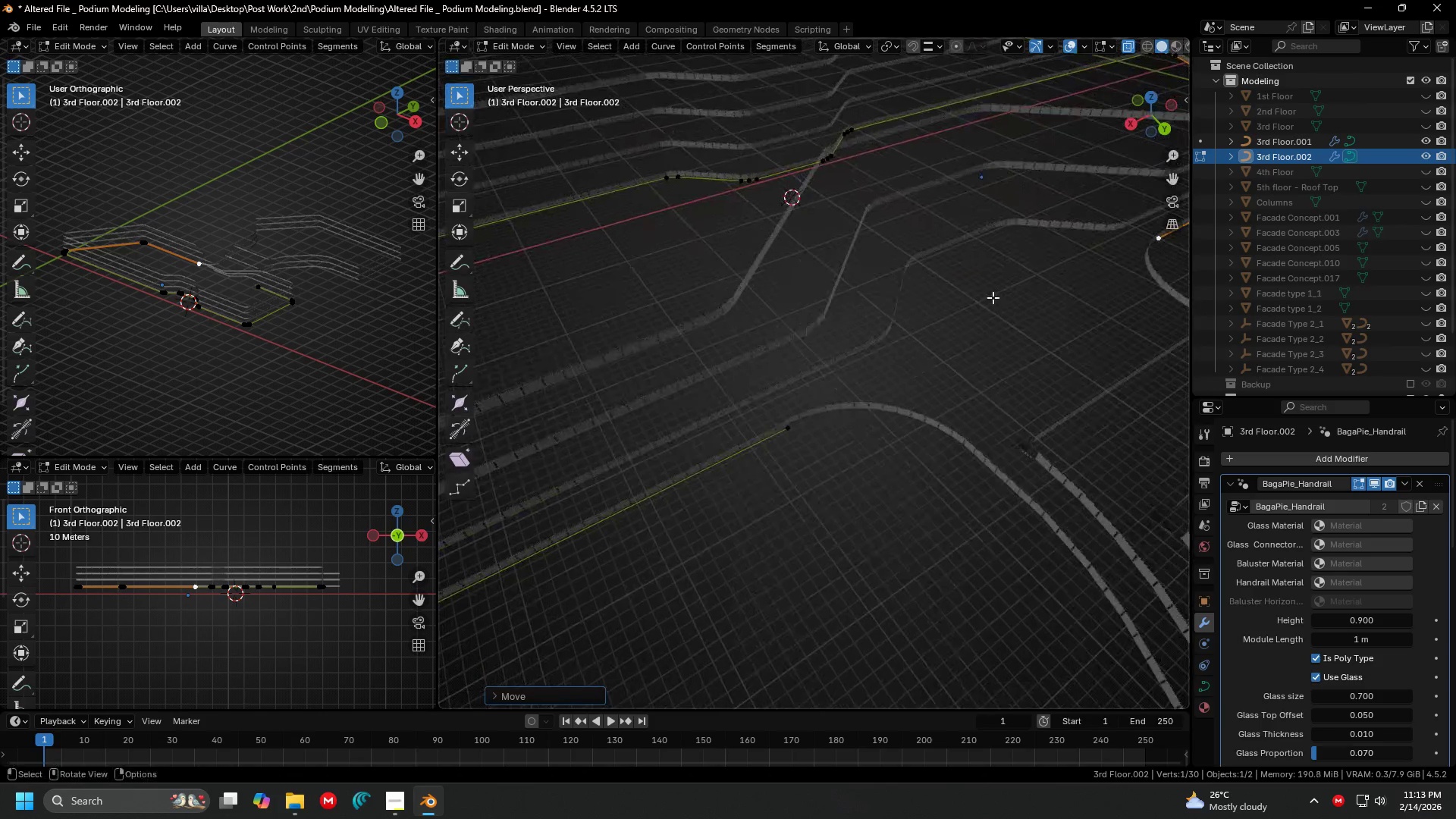 
scroll: coordinate [778, 397], scroll_direction: down, amount: 7.0
 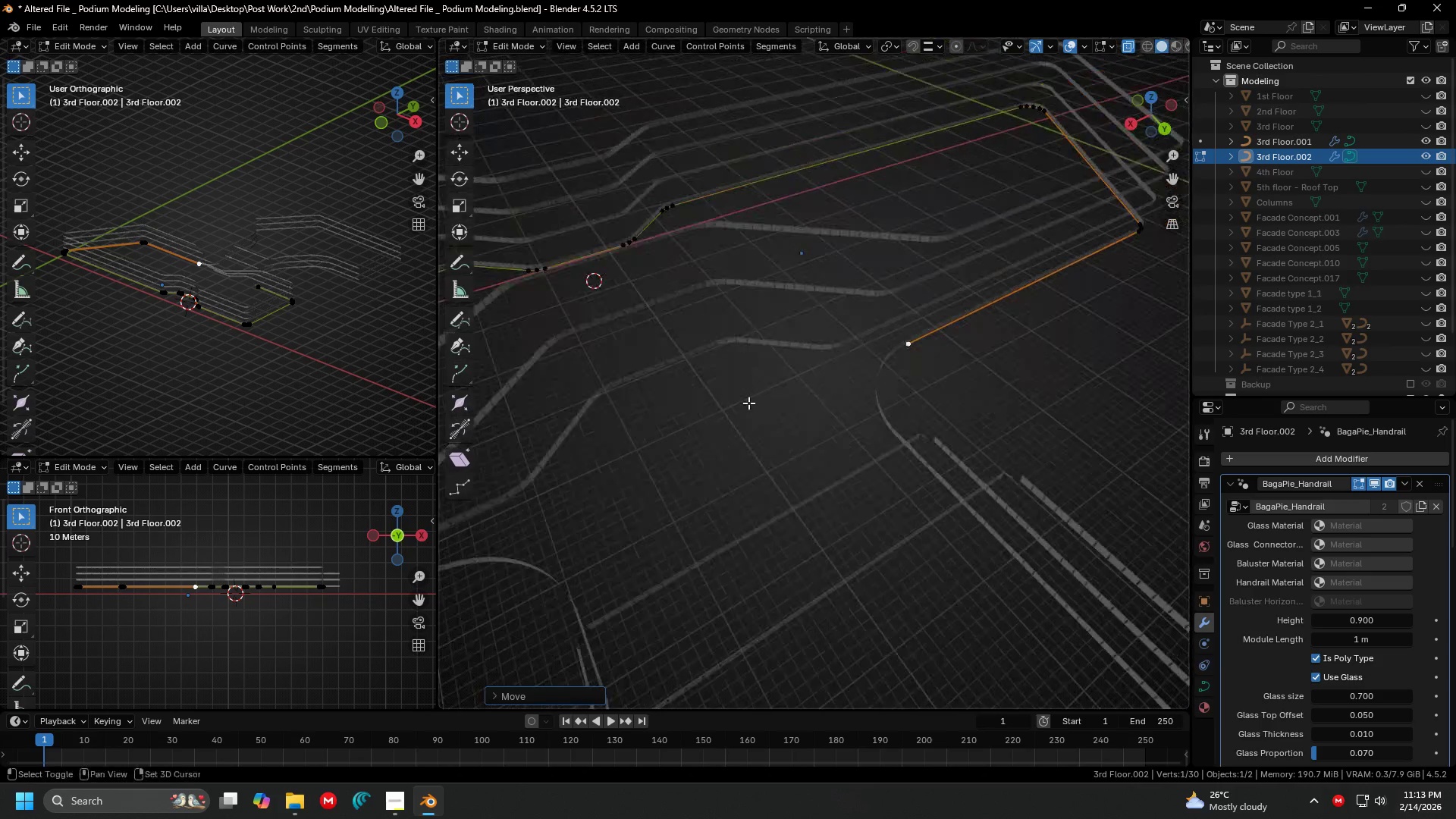 
scroll: coordinate [886, 395], scroll_direction: up, amount: 3.0
 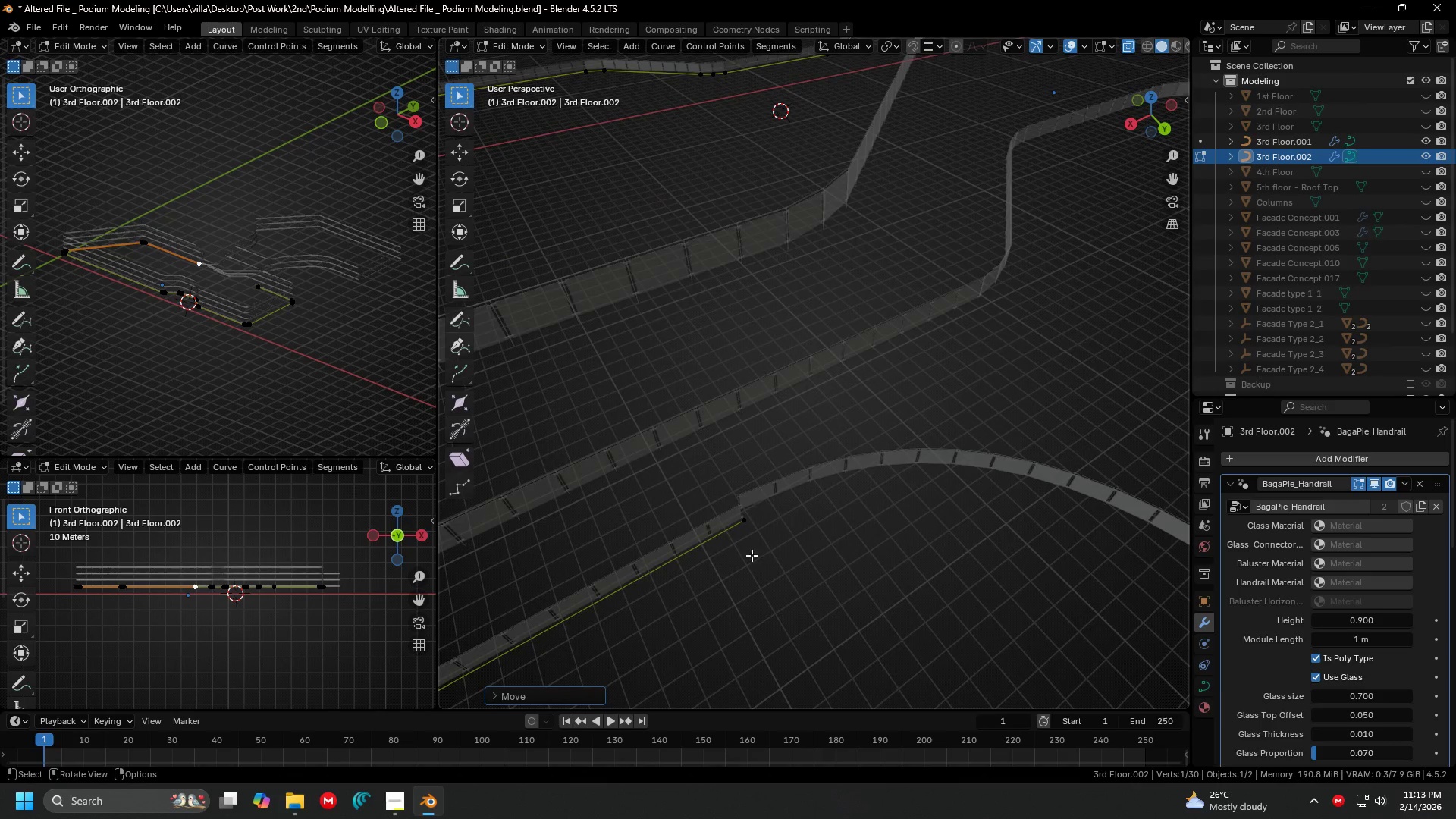 
left_click([745, 535])
 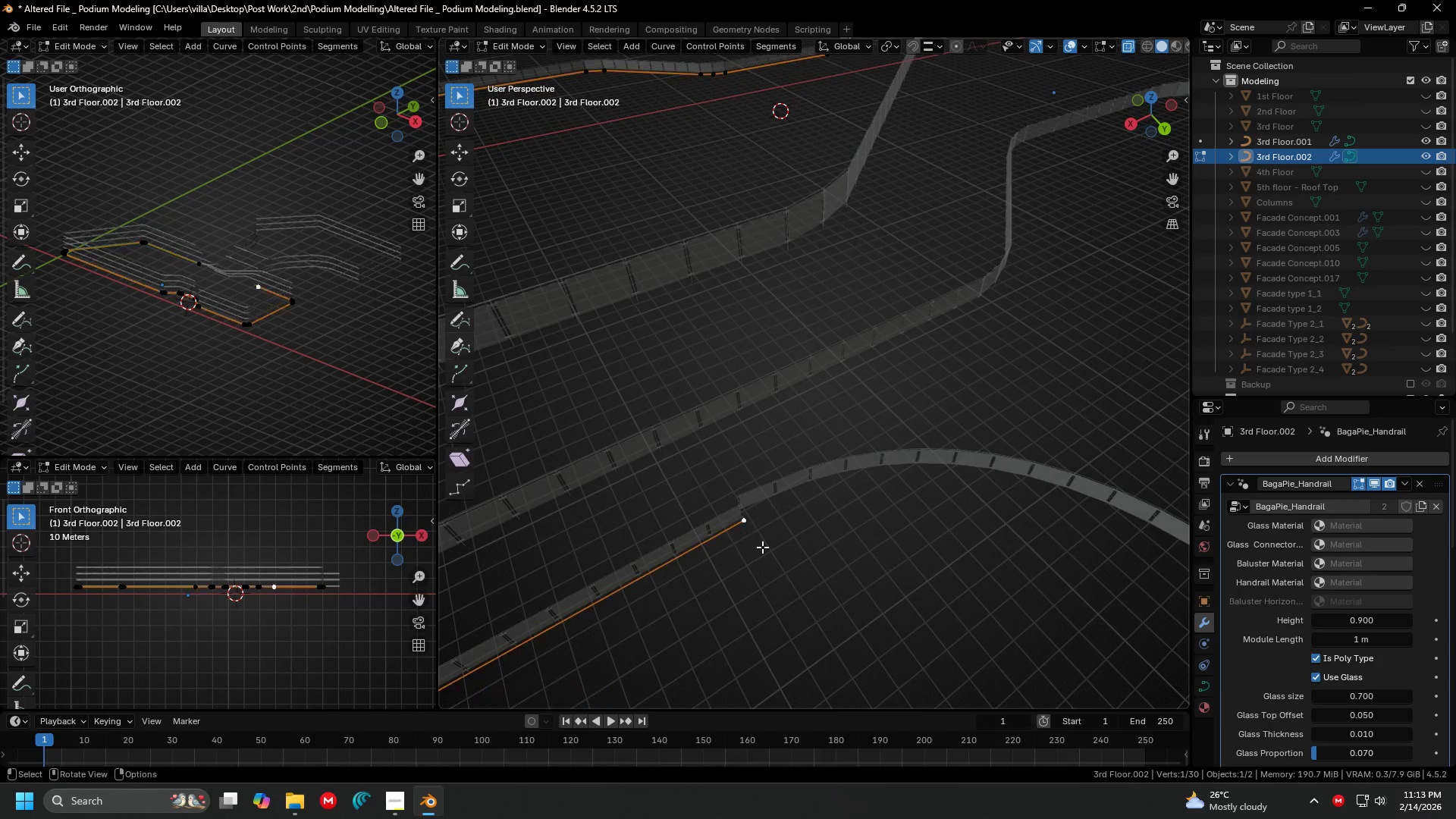 
key(Shift+ShiftLeft)
 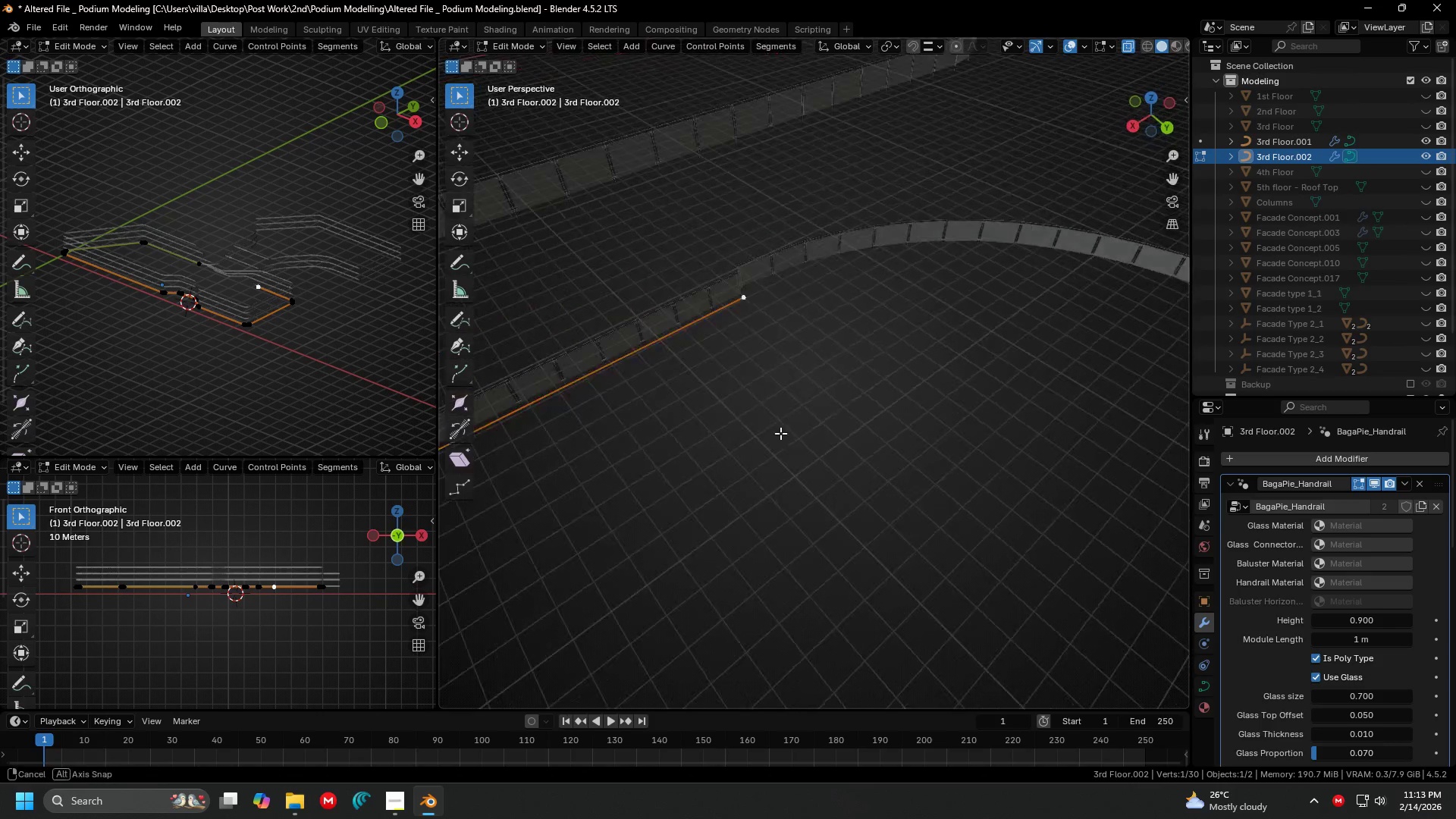 
hold_key(key=ShiftLeft, duration=0.33)
 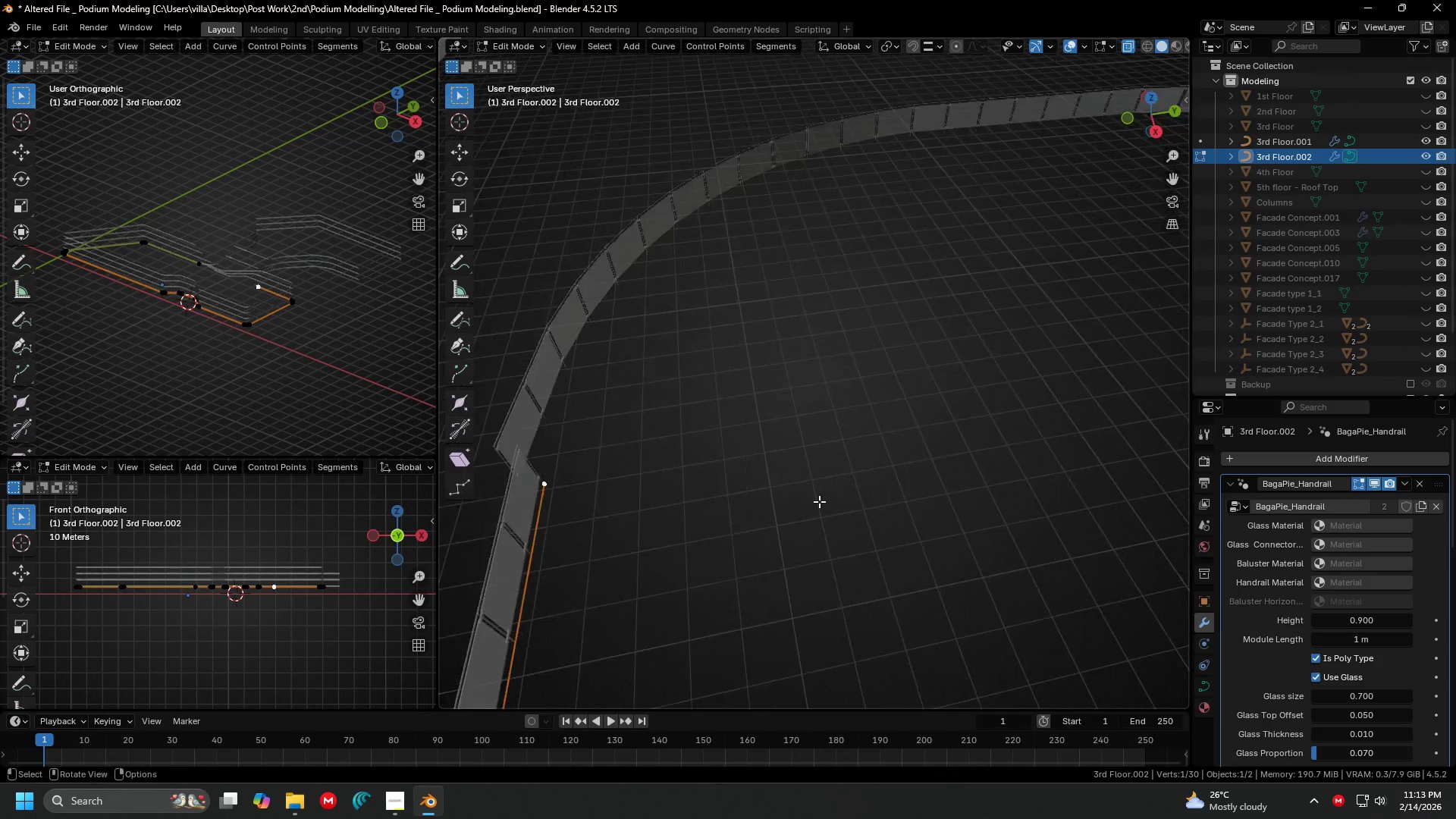 
scroll: coordinate [899, 431], scroll_direction: up, amount: 3.0
 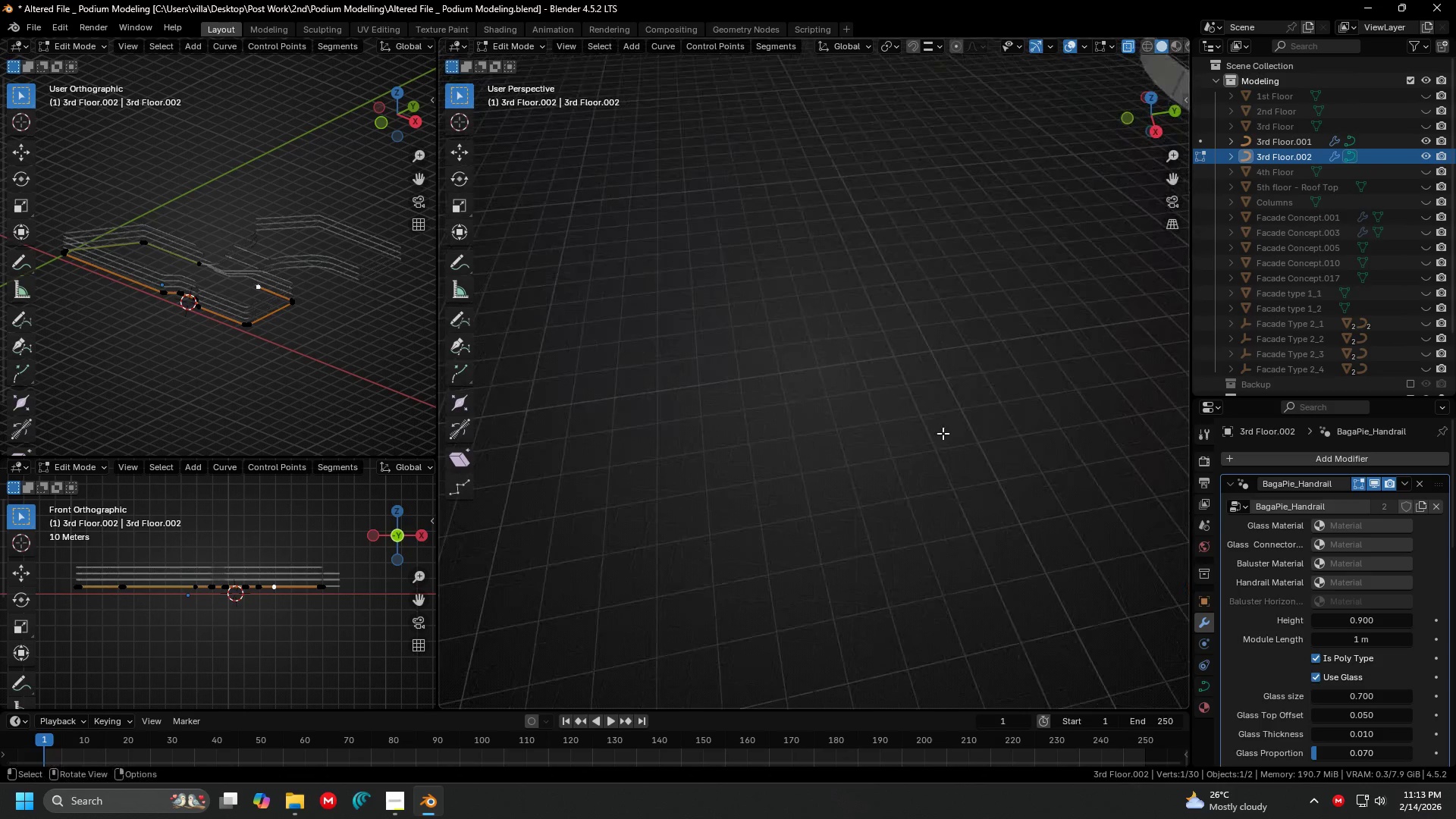 
hold_key(key=ShiftLeft, duration=0.33)
 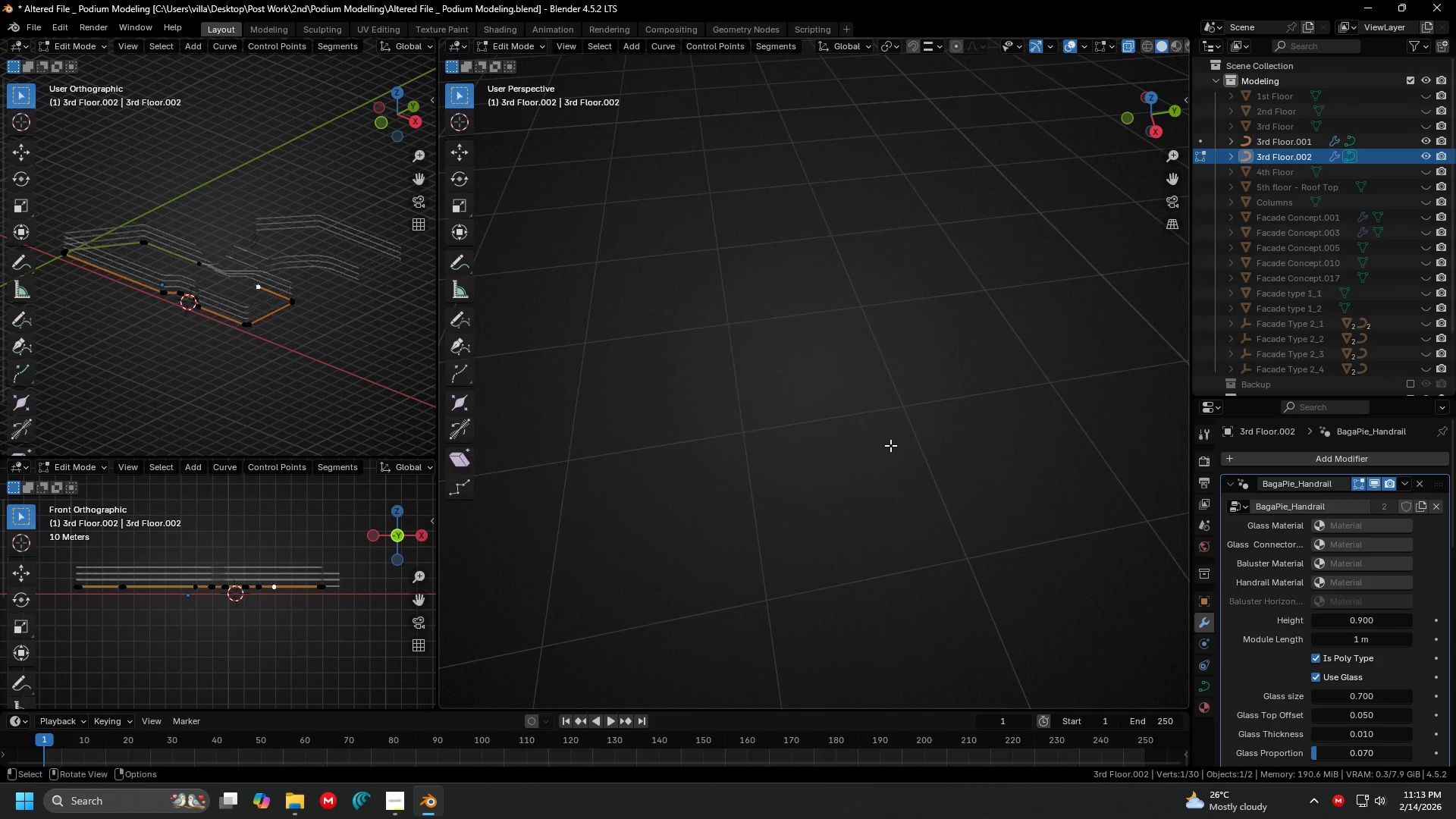 
scroll: coordinate [833, 485], scroll_direction: up, amount: 4.0
 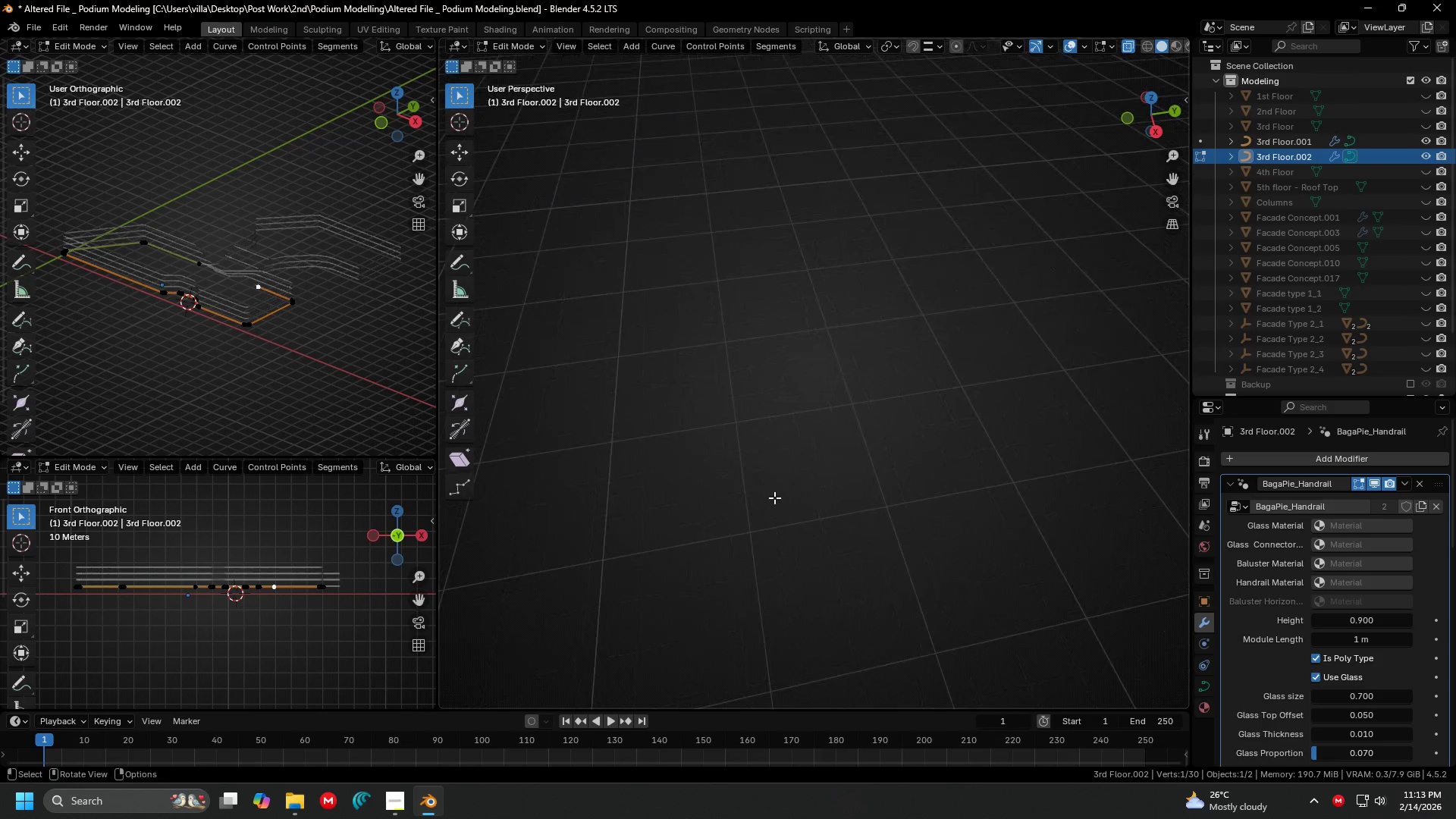 
key(Shift+ShiftLeft)
 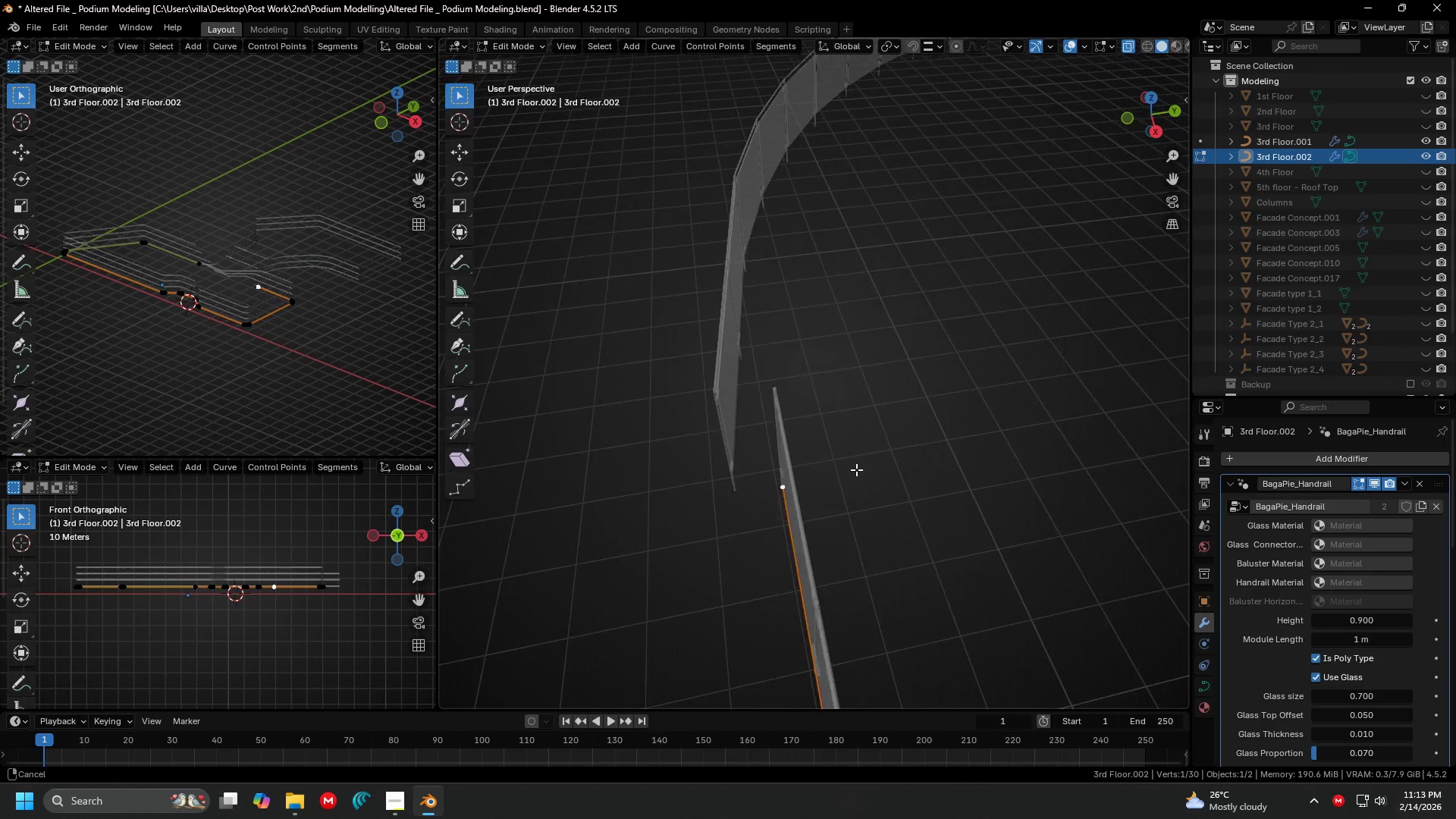 
scroll: coordinate [890, 445], scroll_direction: down, amount: 2.0
 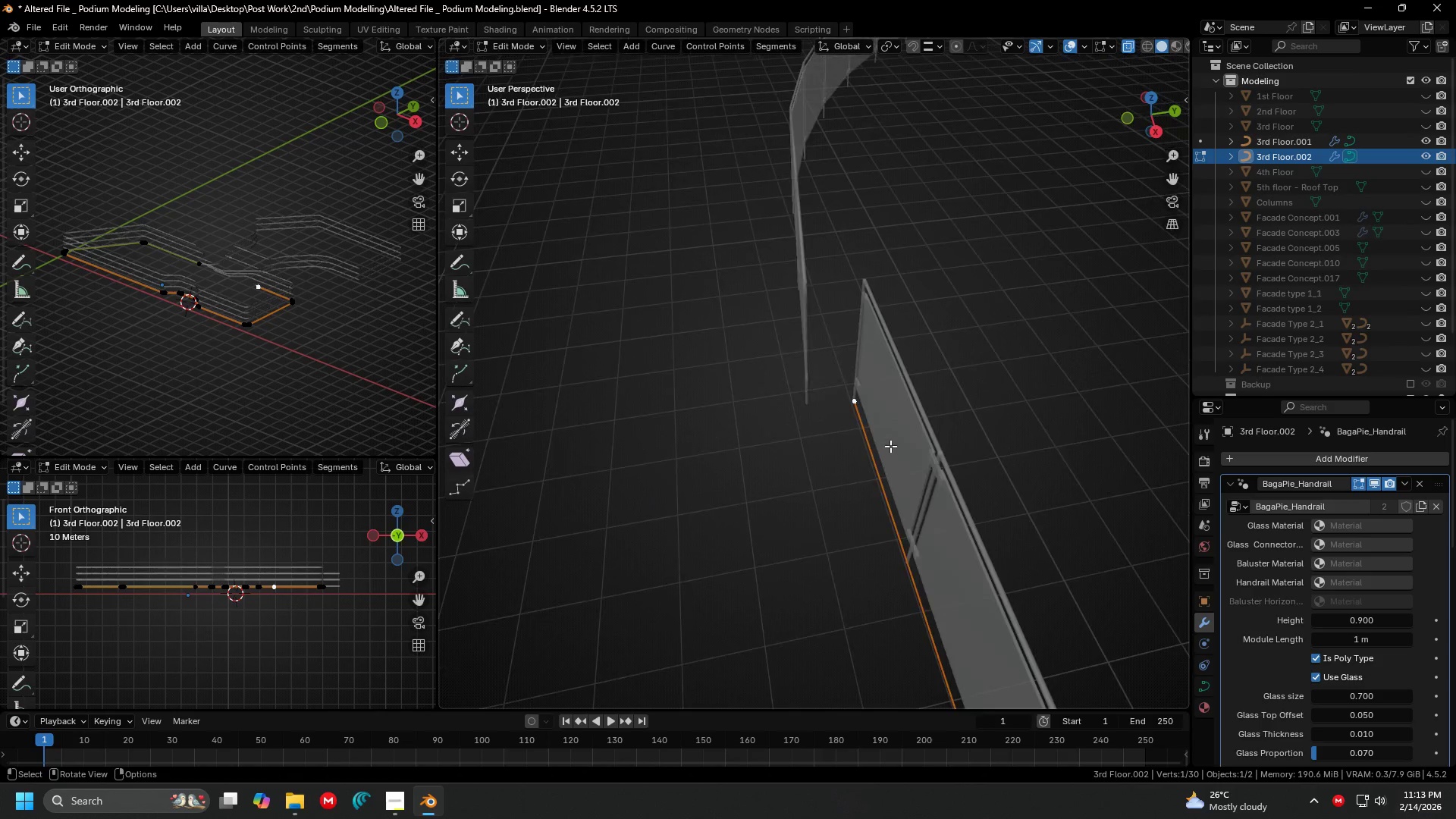 
hold_key(key=ShiftLeft, duration=0.38)
 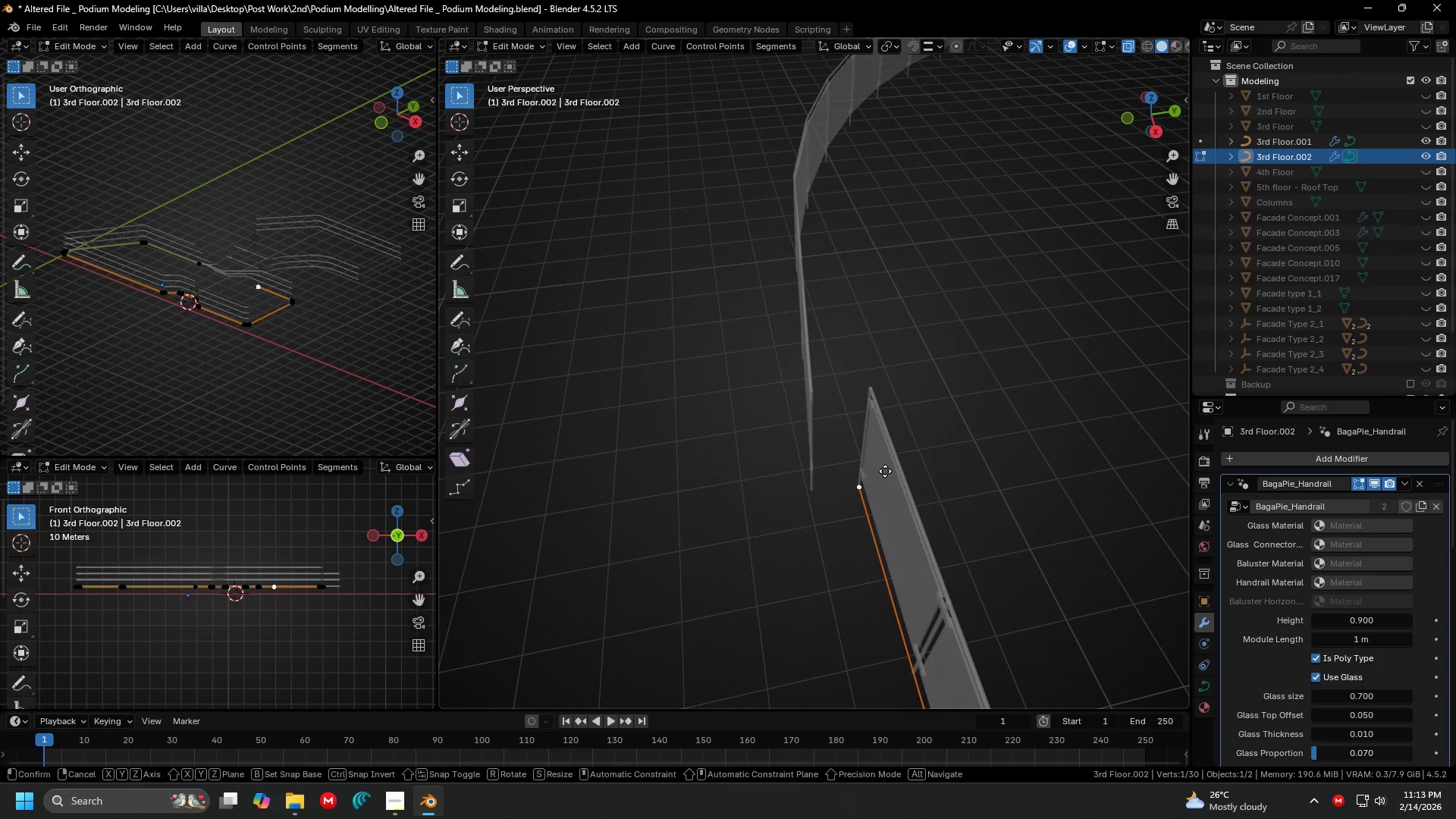 
scroll: coordinate [864, 471], scroll_direction: none, amount: 0.0
 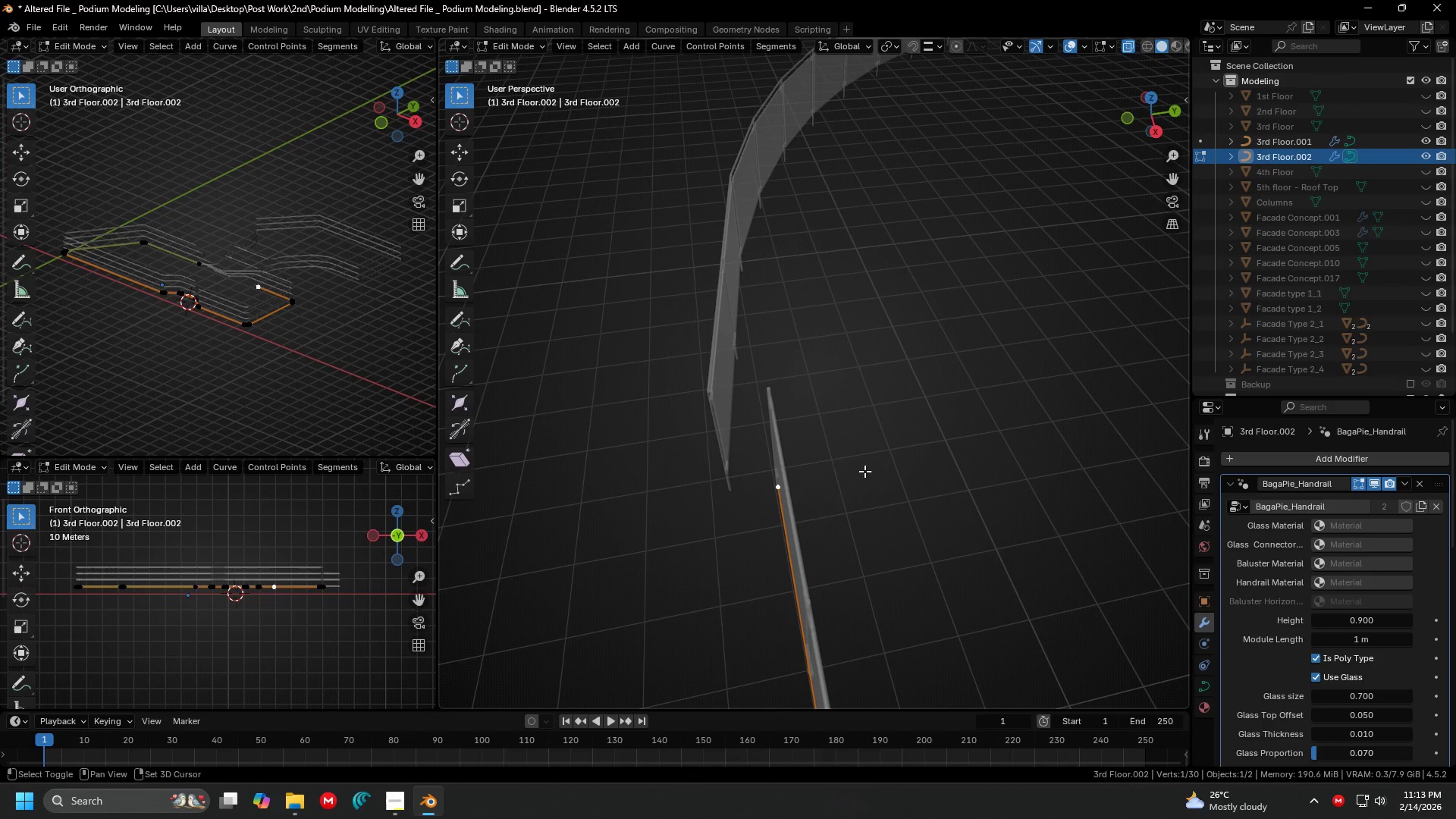 
key(G)
 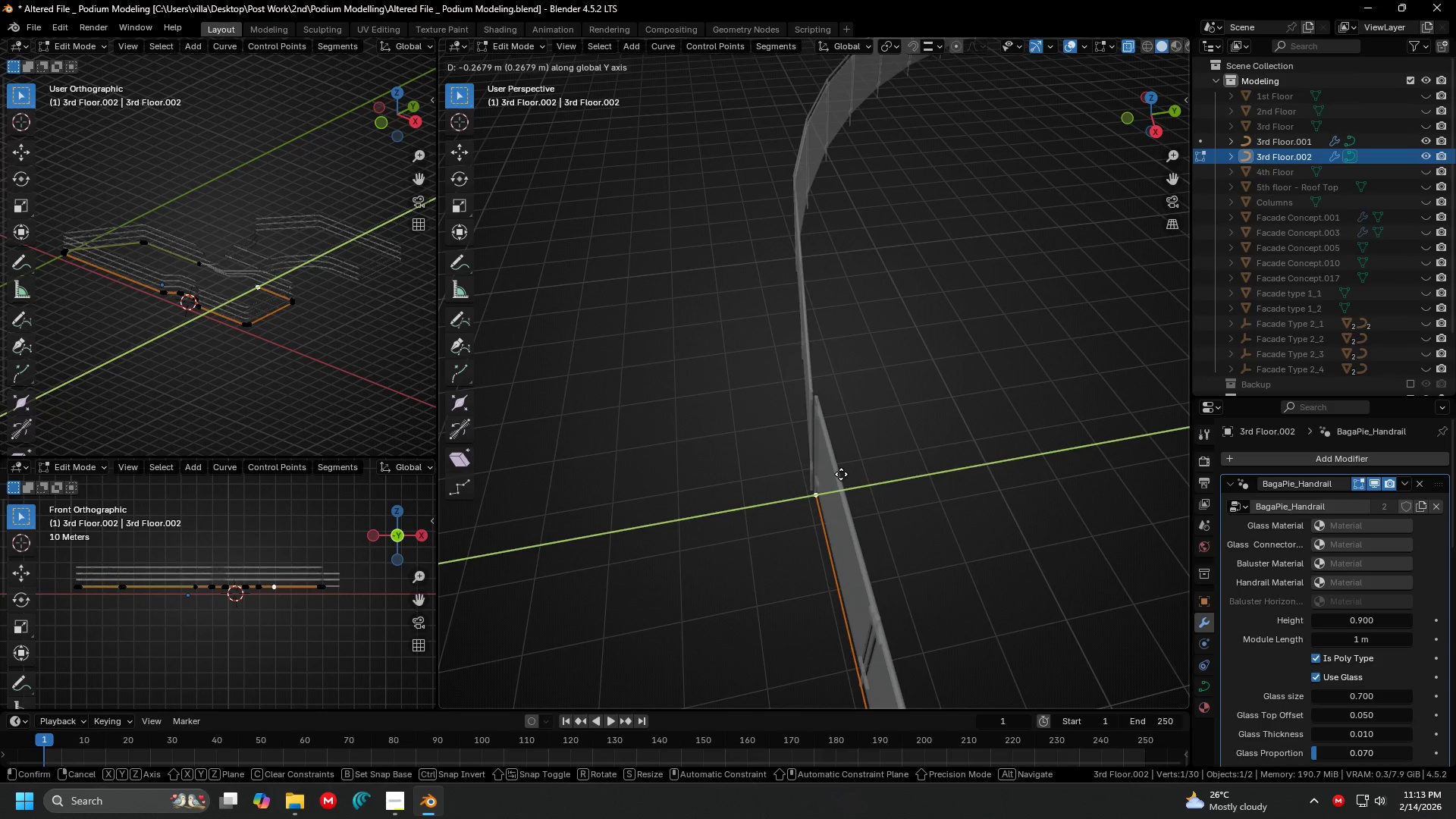 
left_click([840, 474])
 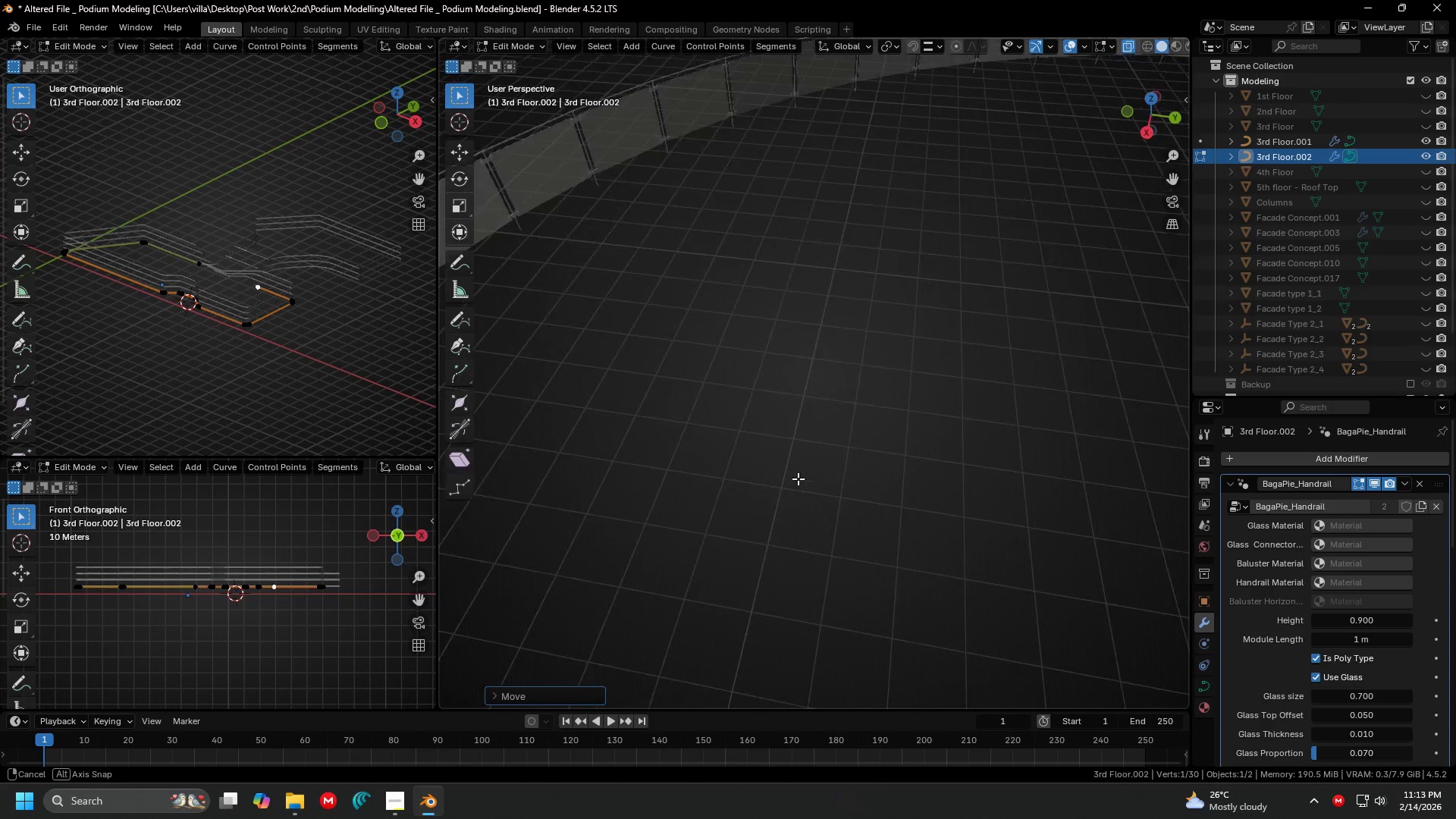 
key(Shift+ShiftLeft)
 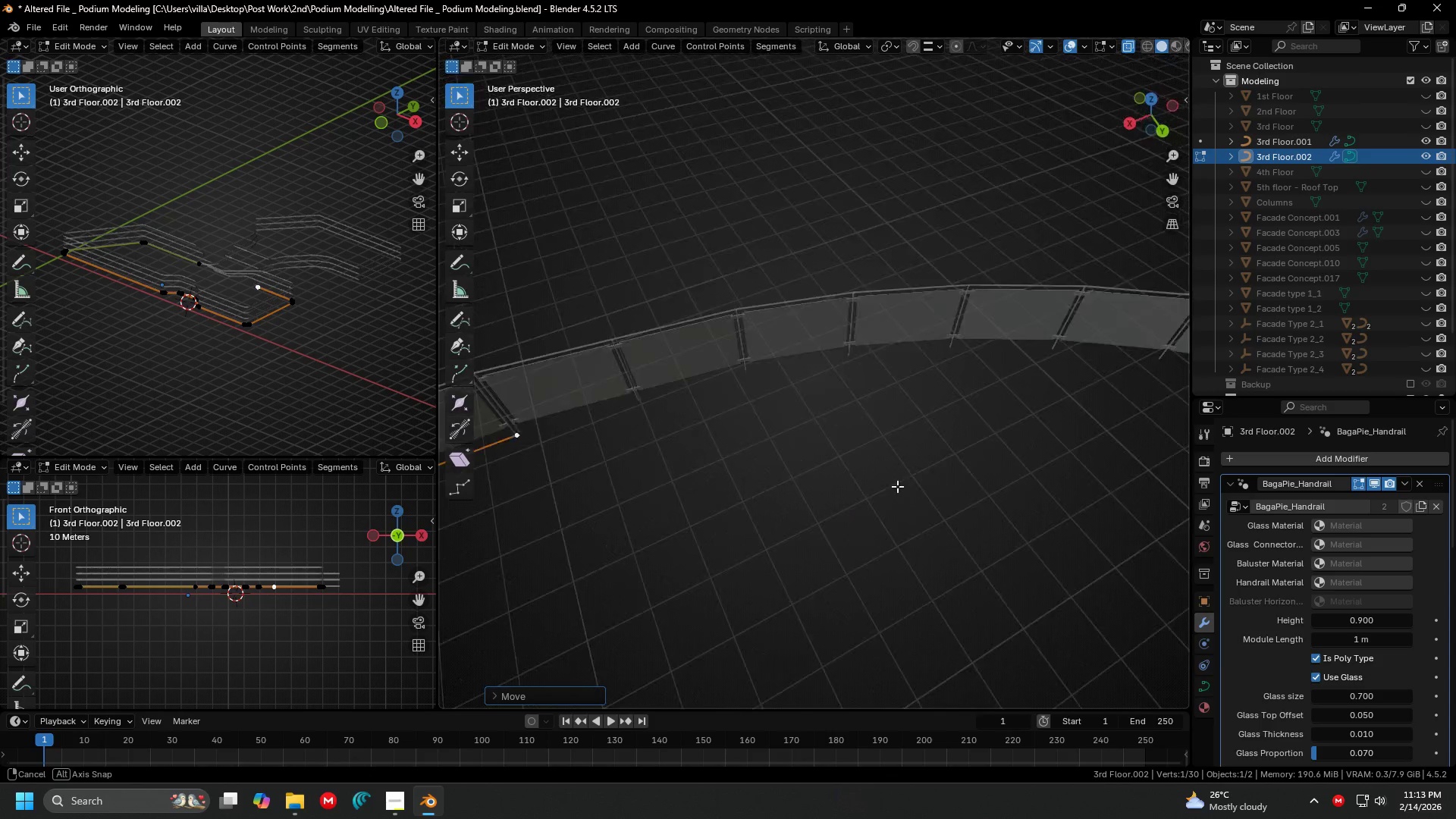 
hold_key(key=ShiftLeft, duration=0.33)
 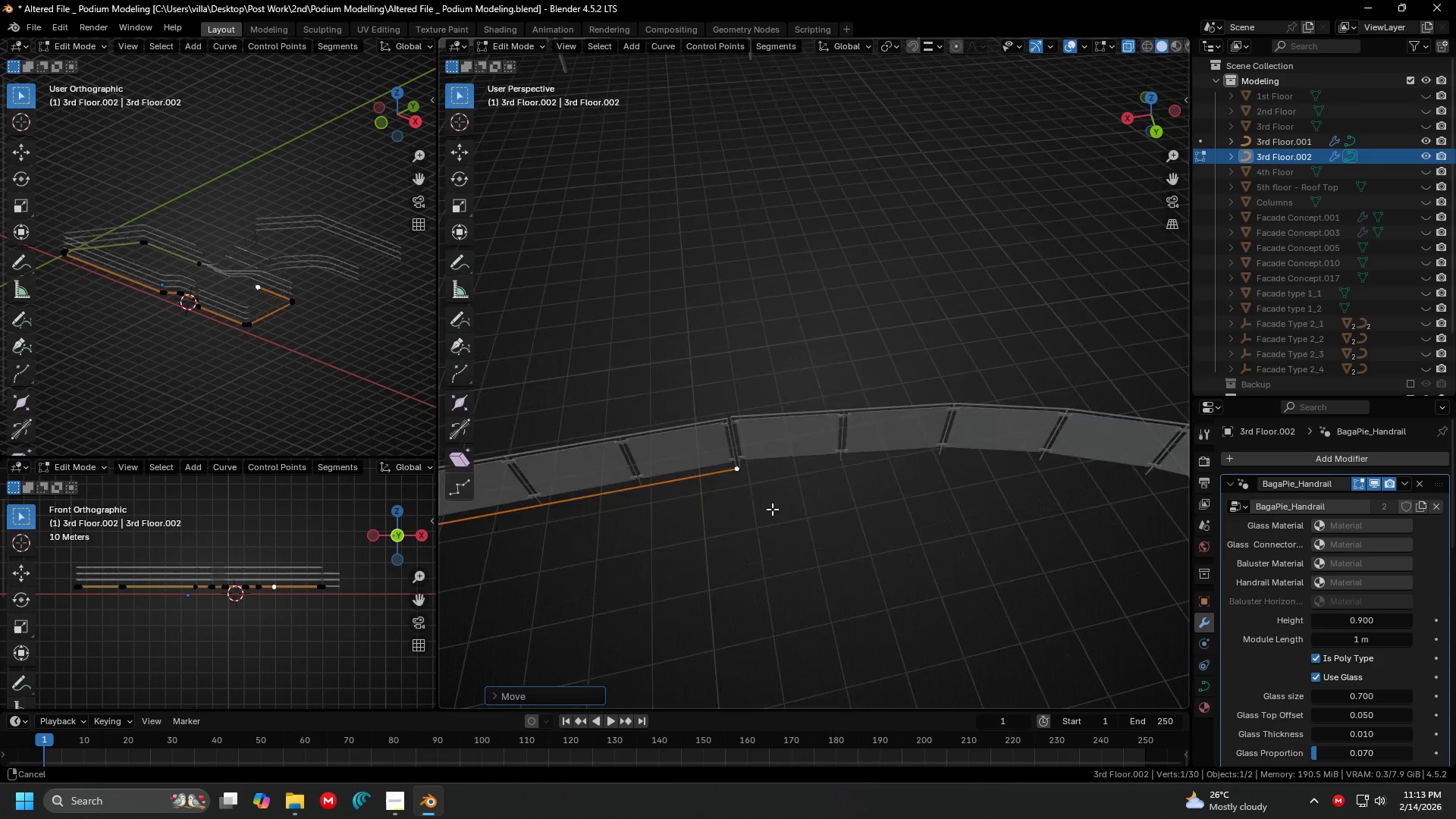 
key(Shift+ShiftLeft)
 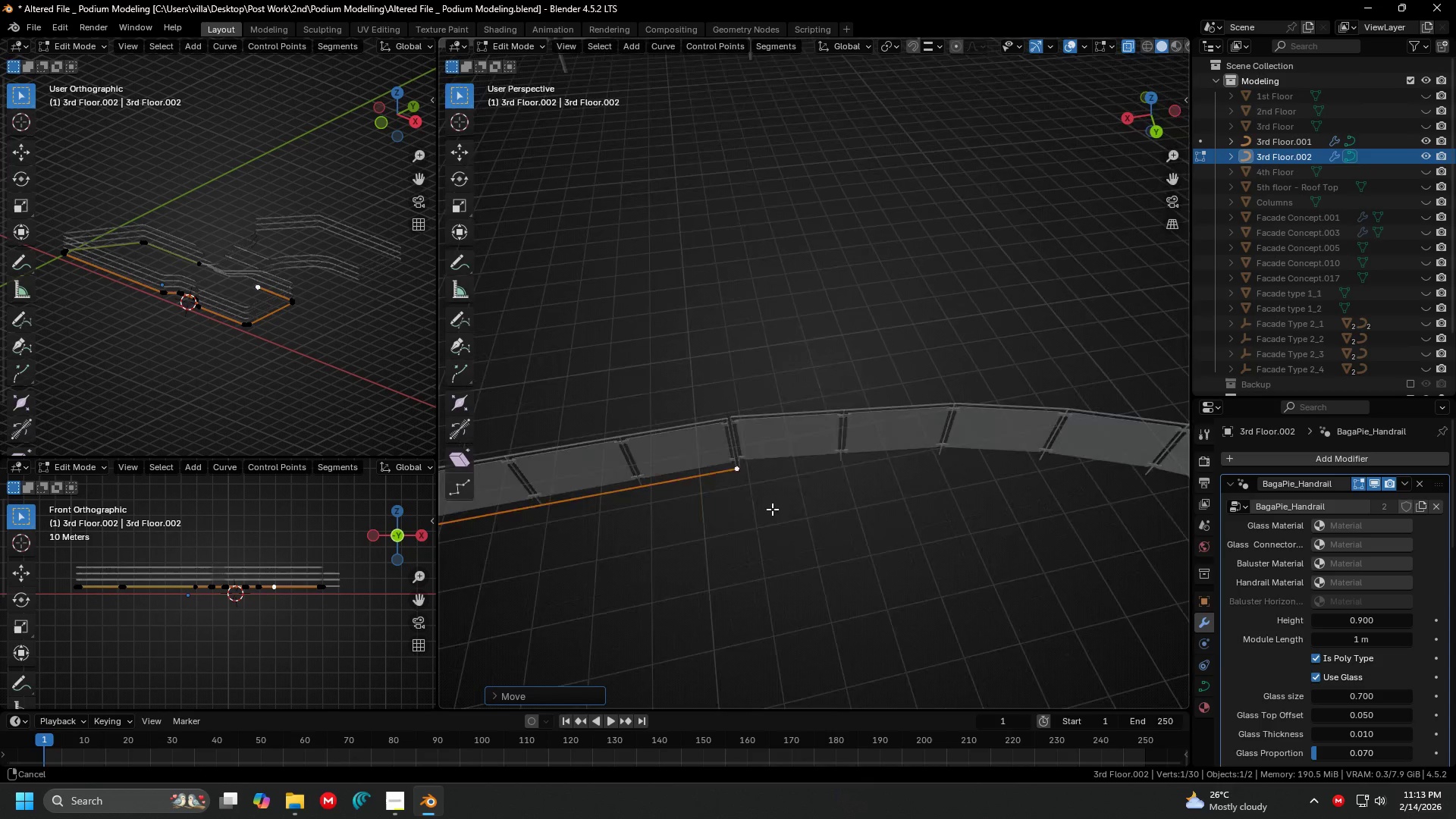 
scroll: coordinate [924, 521], scroll_direction: up, amount: 2.0
 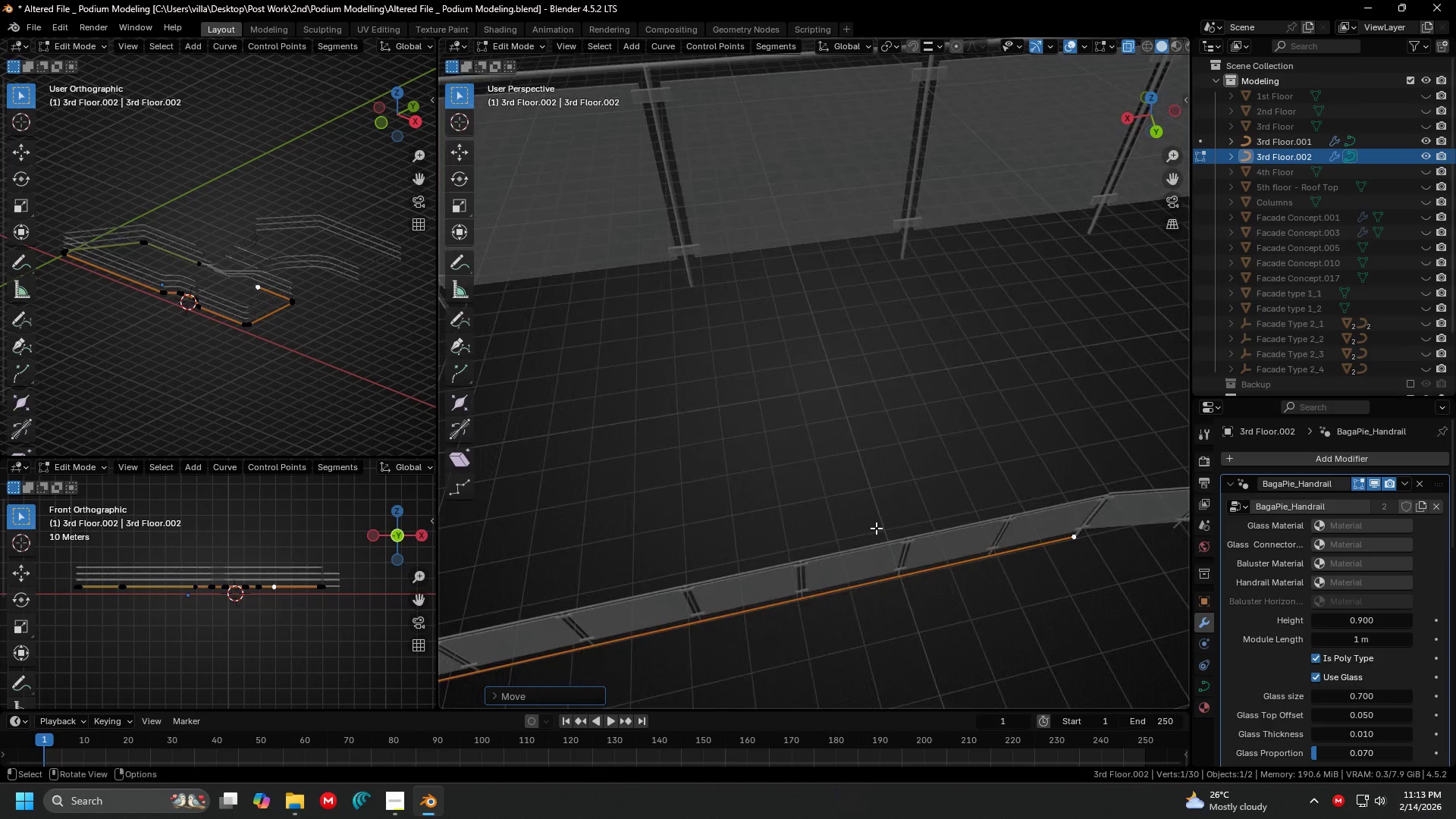 
hold_key(key=ShiftLeft, duration=0.36)
 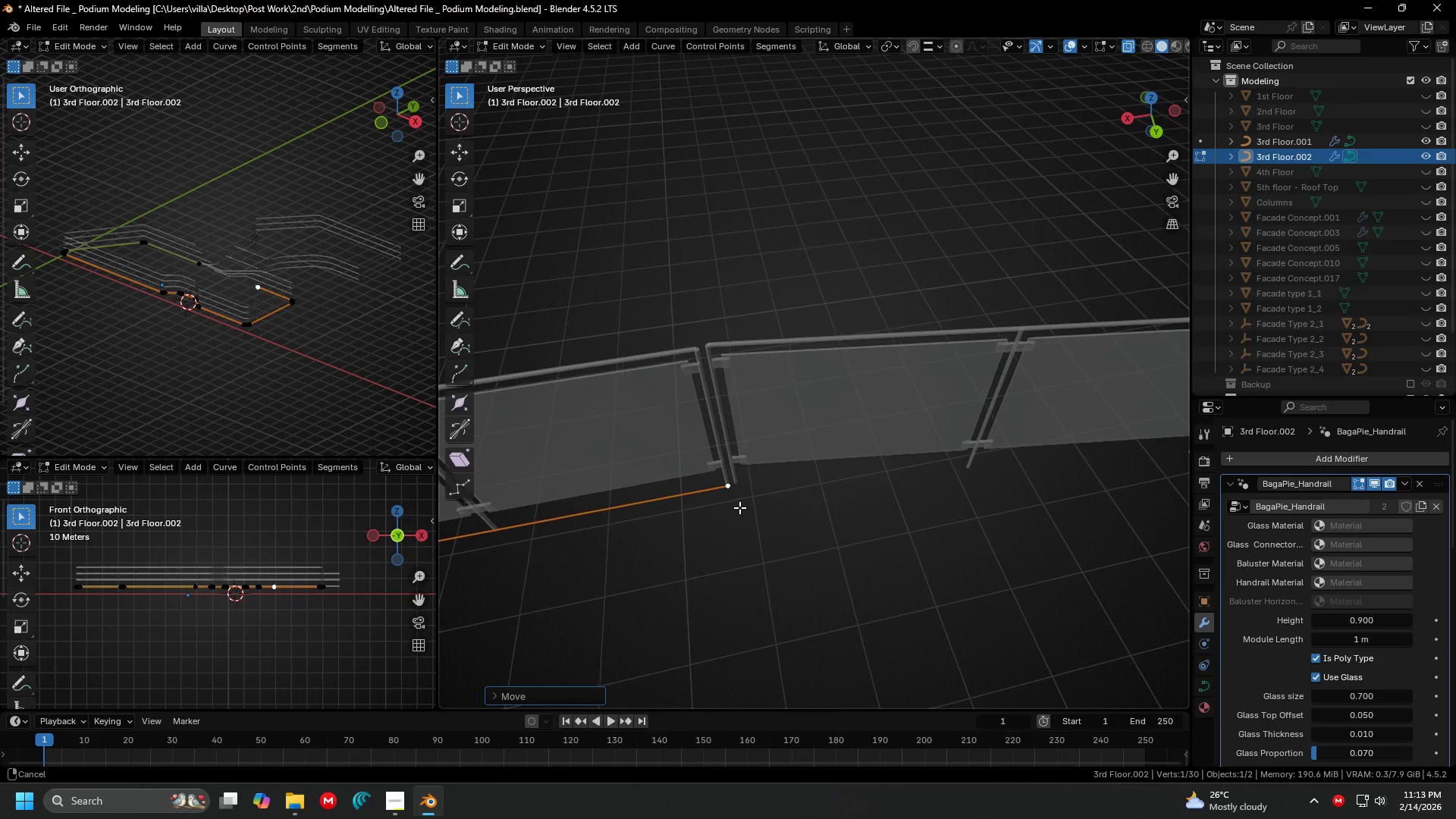 
scroll: coordinate [760, 507], scroll_direction: up, amount: 2.0
 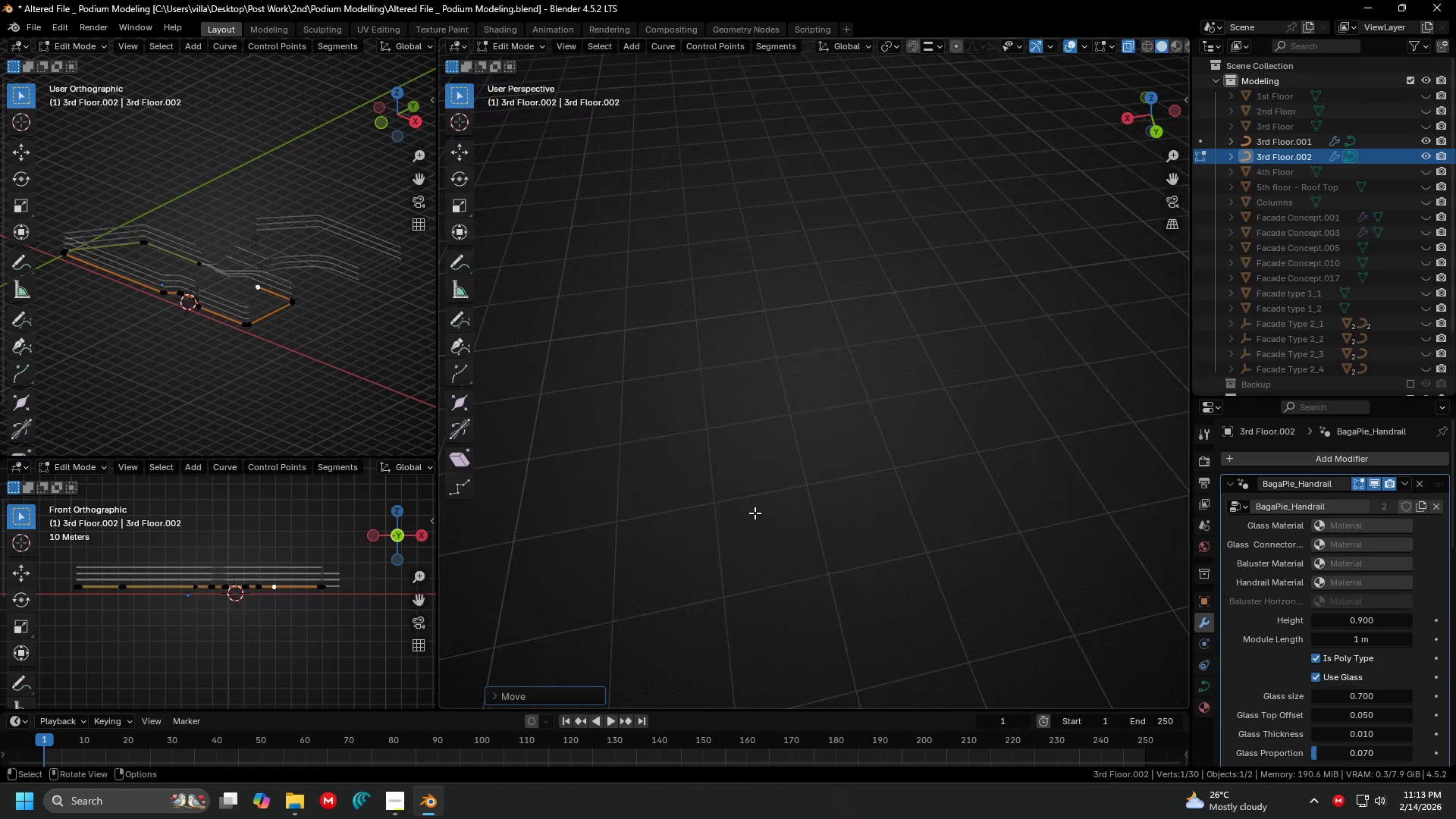 
hold_key(key=ShiftLeft, duration=0.31)
 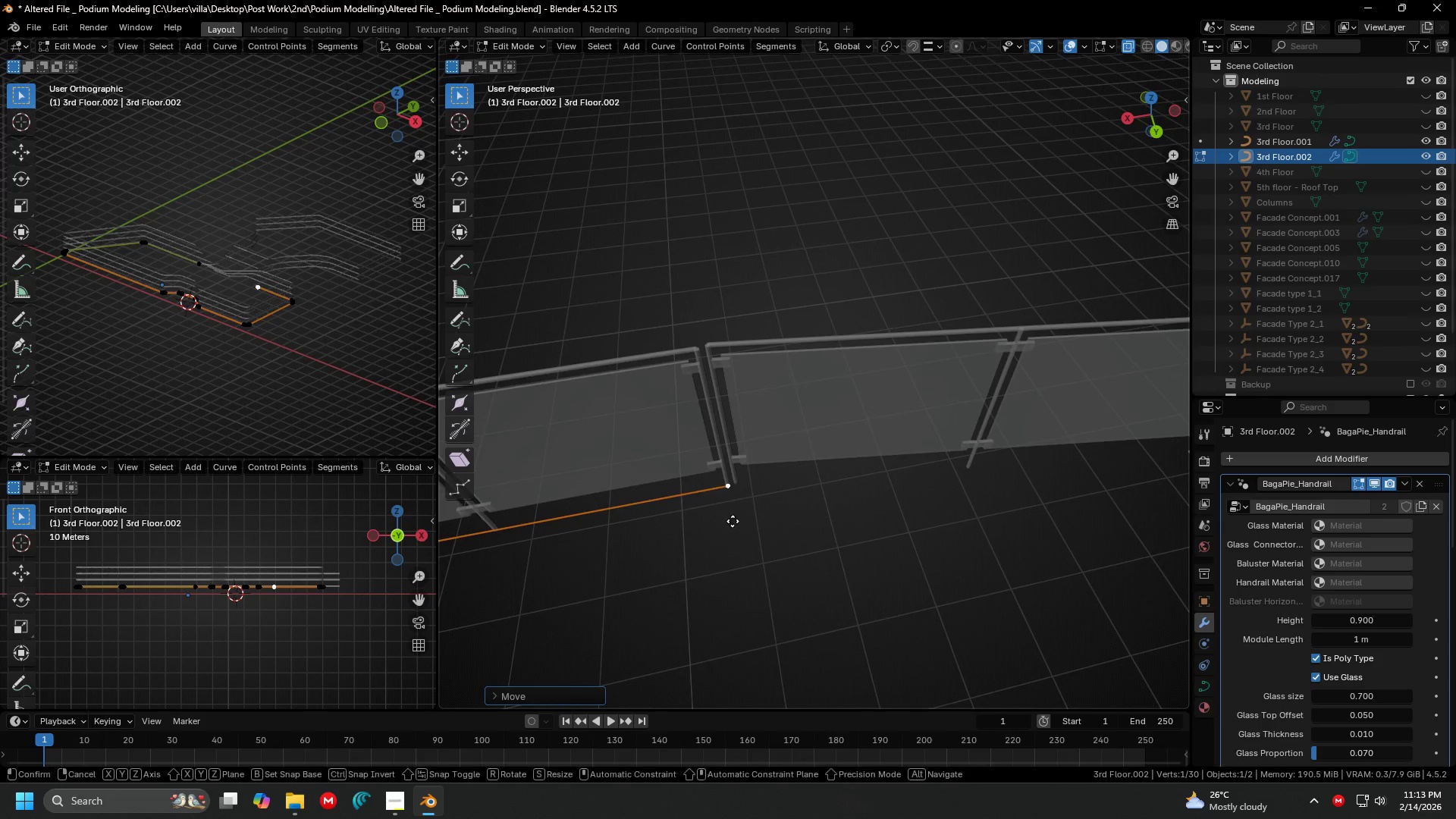 
scroll: coordinate [726, 514], scroll_direction: down, amount: 1.0
 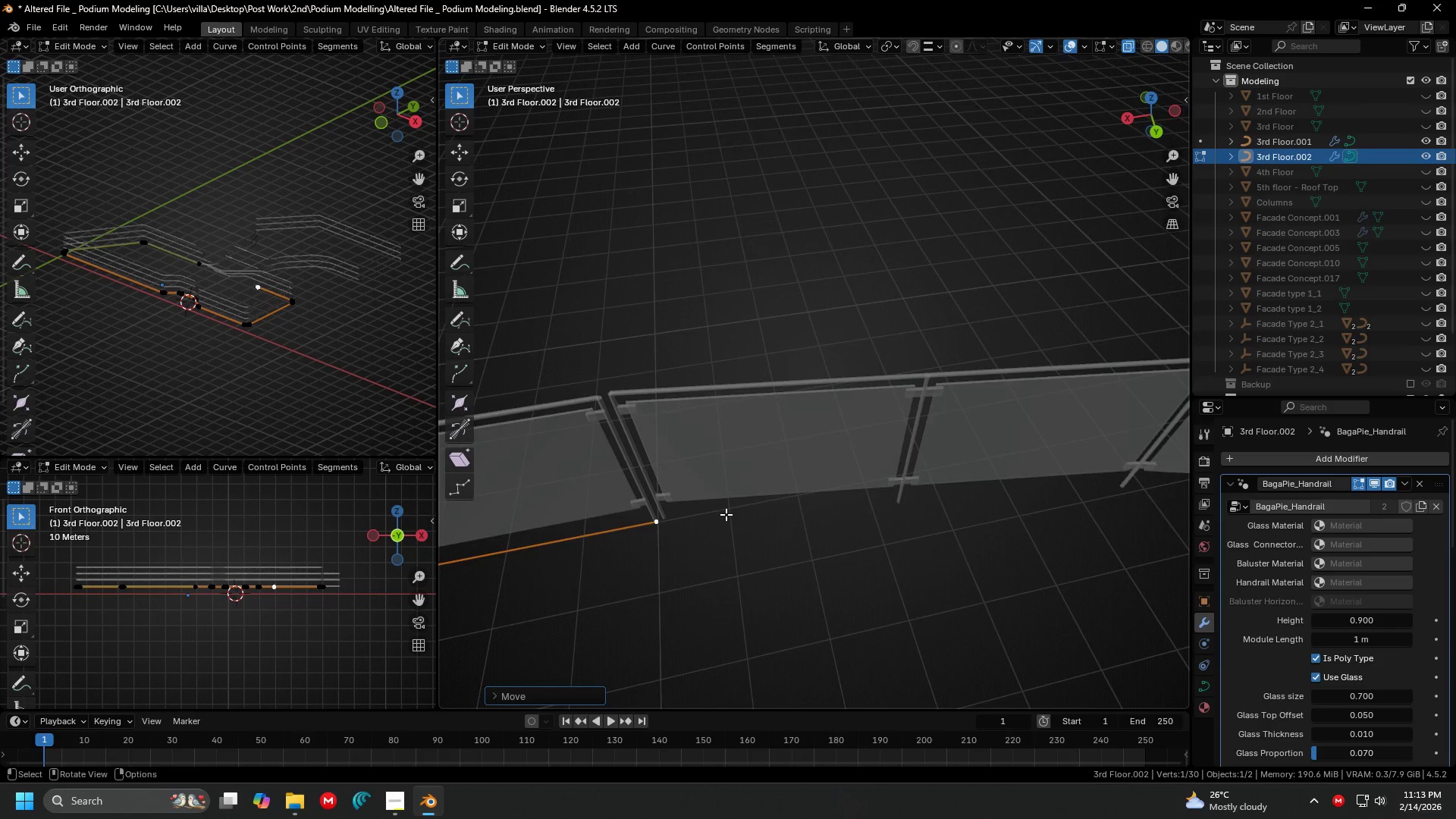 
key(G)
 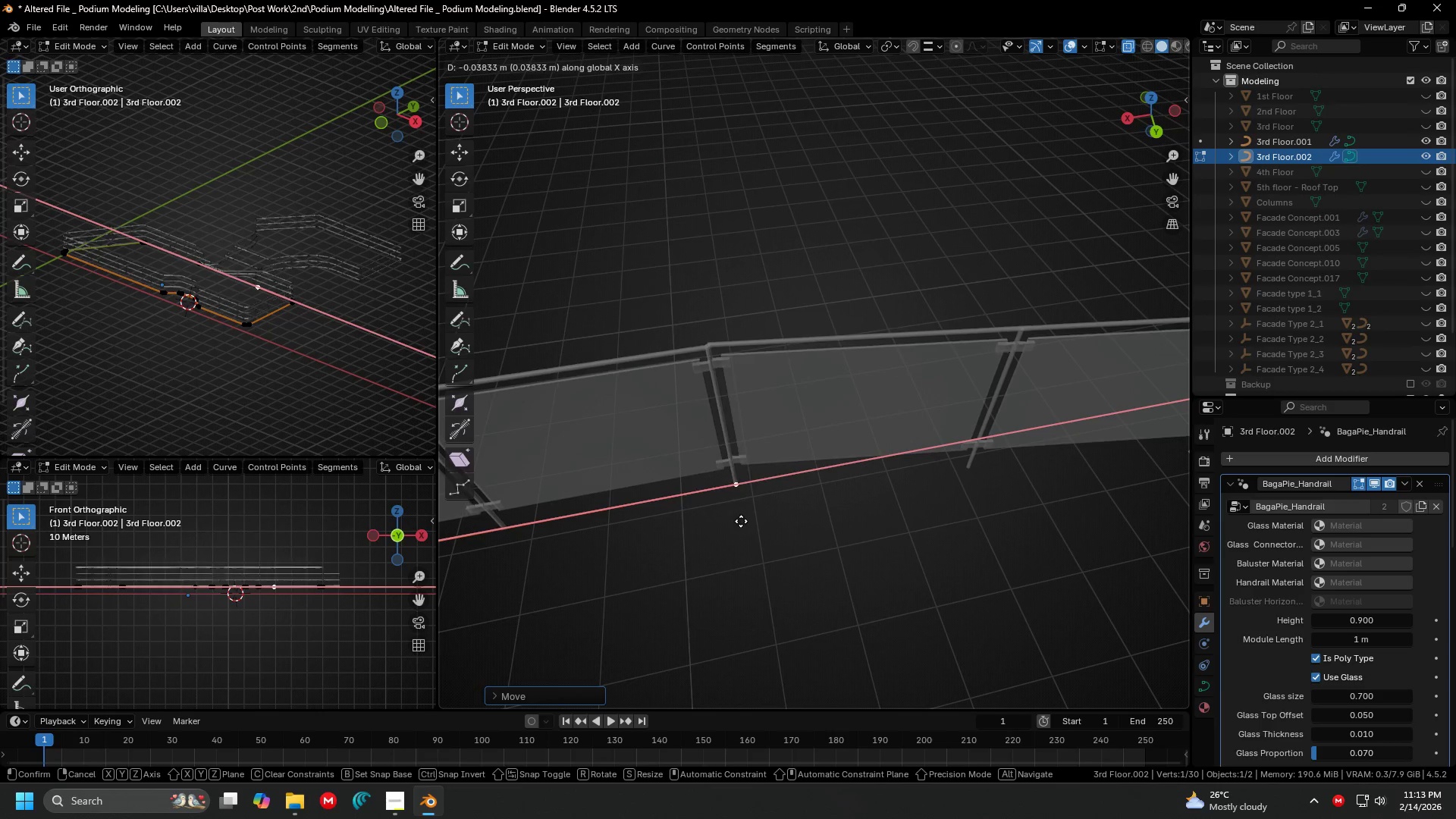 
left_click([741, 521])
 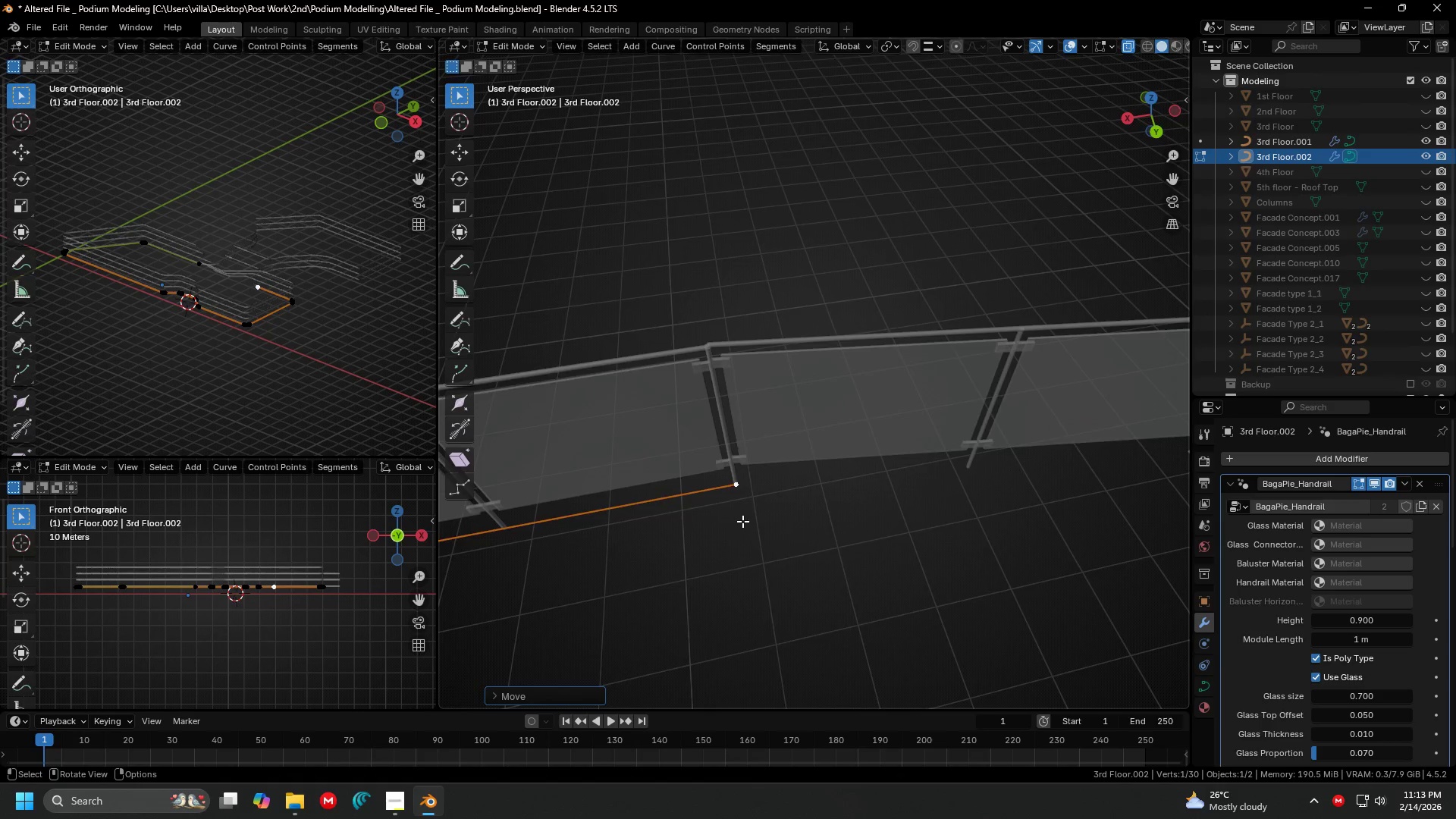 
scroll: coordinate [767, 507], scroll_direction: down, amount: 4.0
 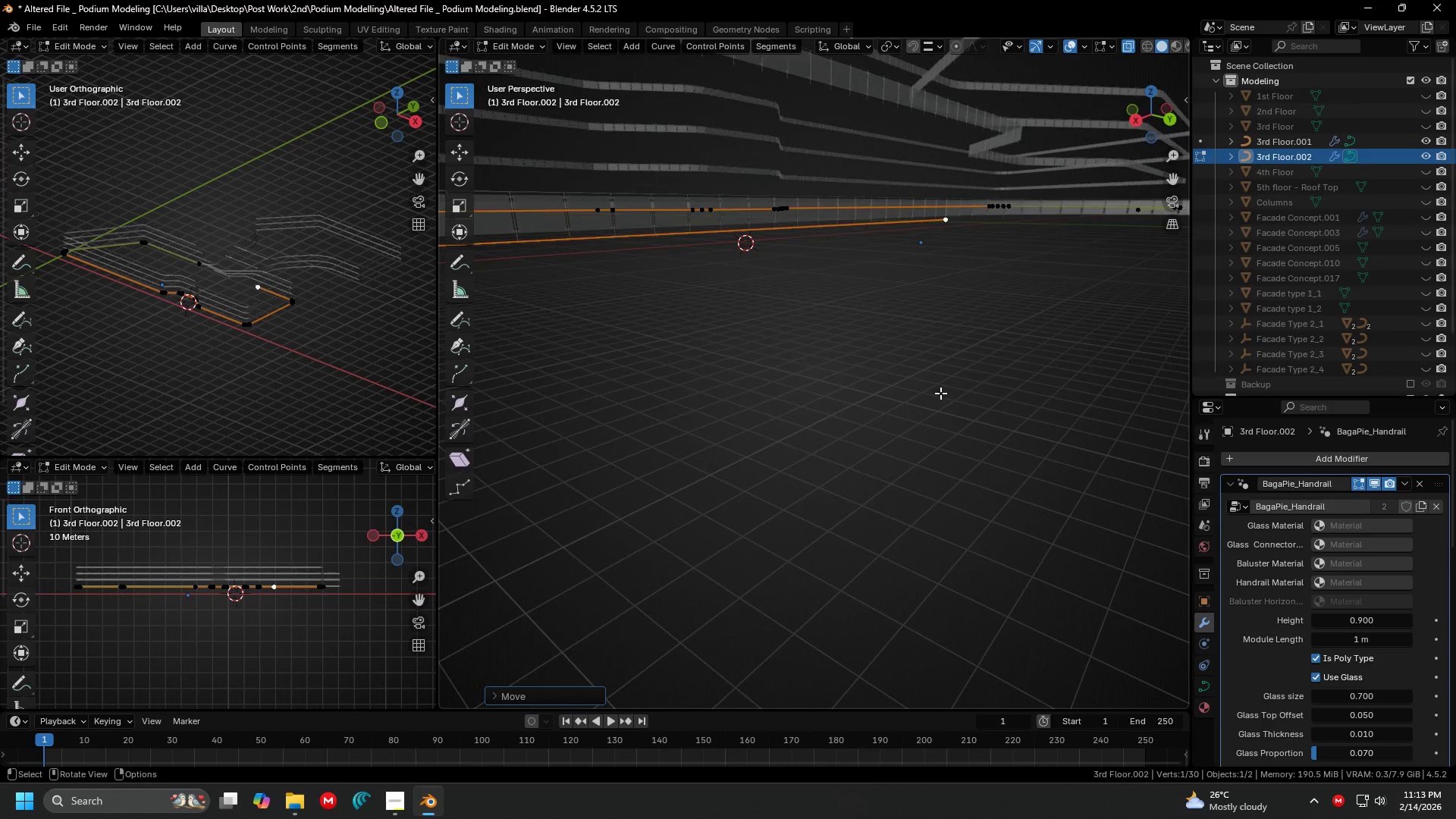 
key(Shift+ShiftLeft)
 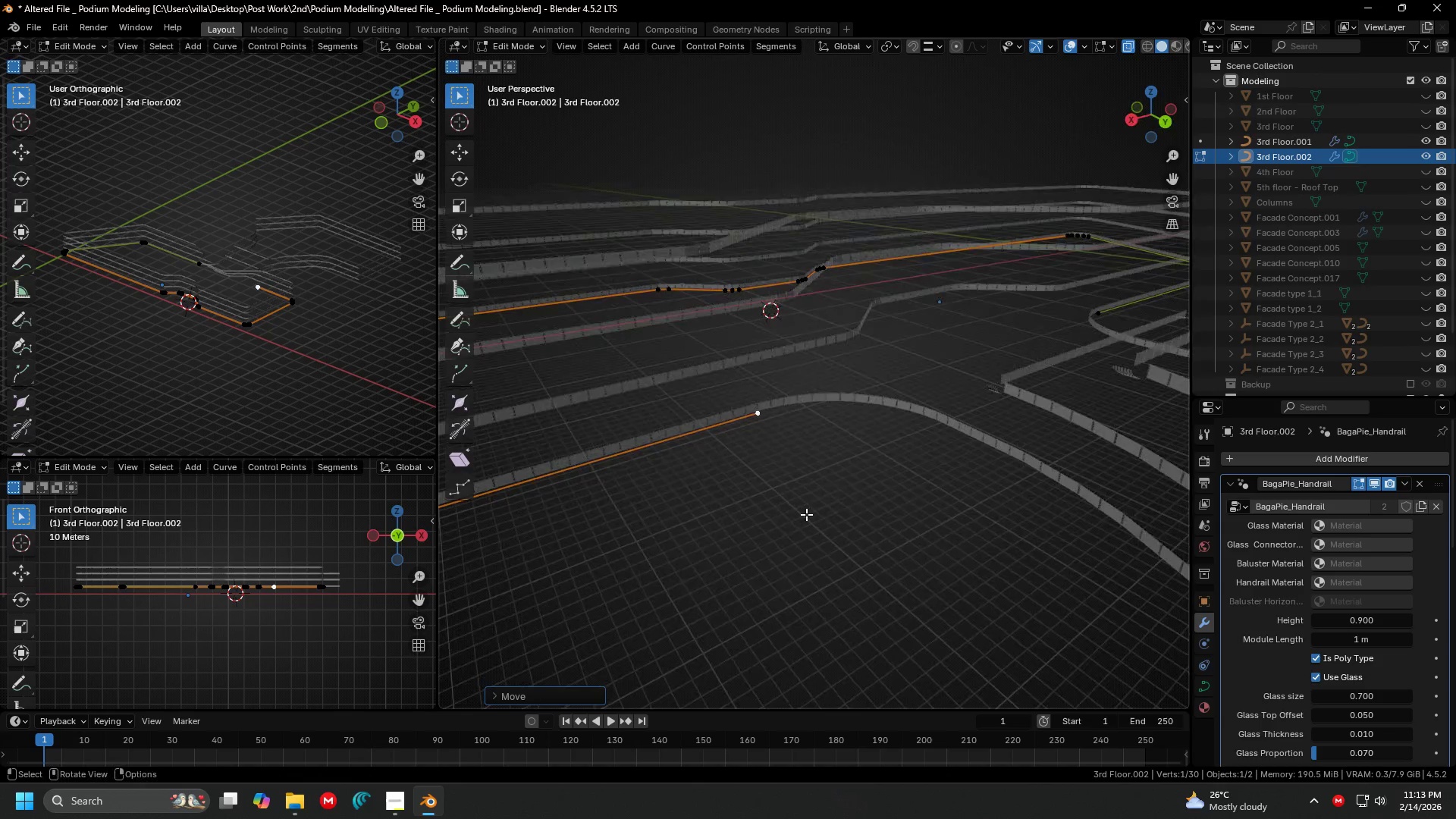 
left_click([874, 482])
 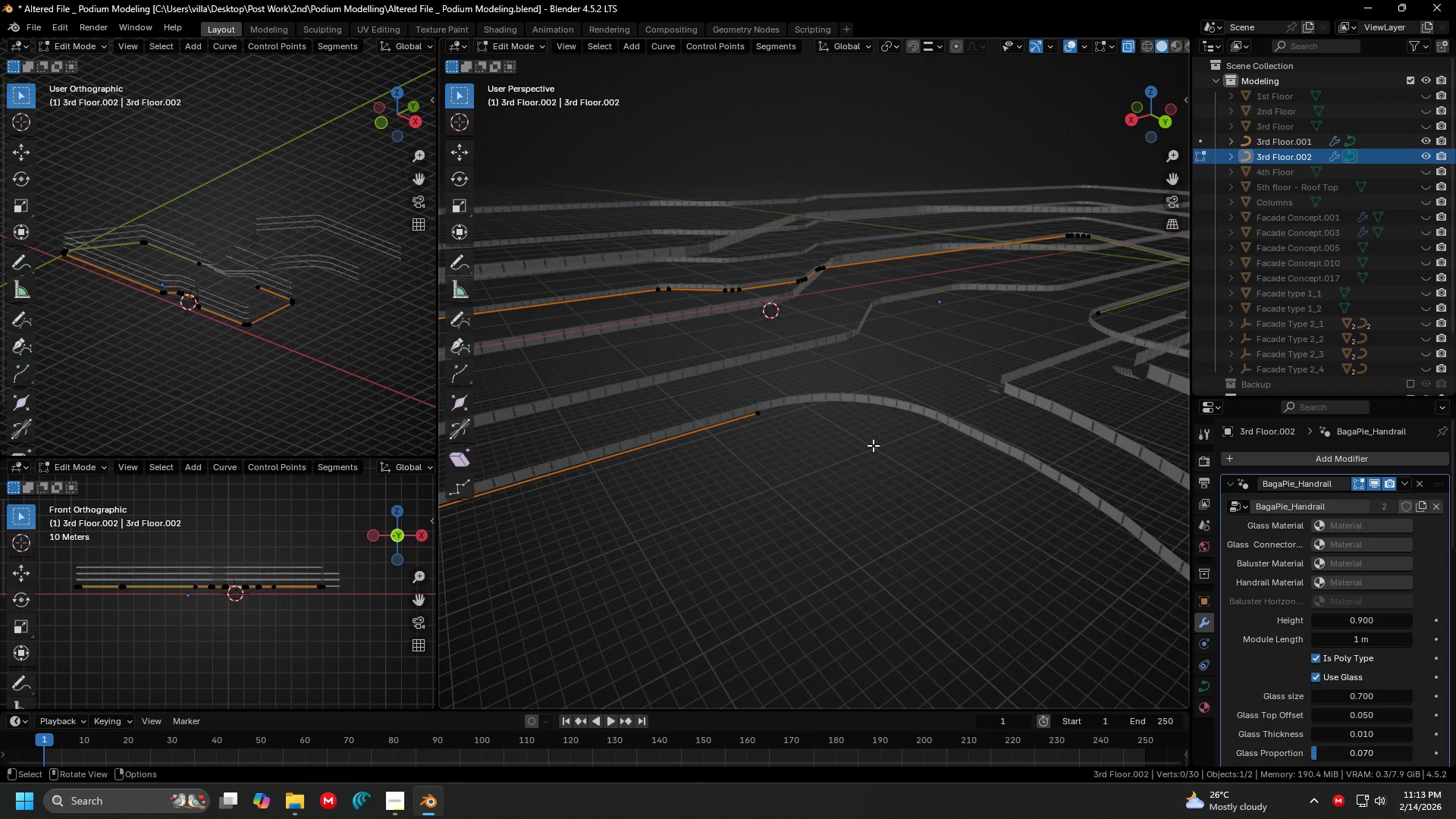 
scroll: coordinate [838, 507], scroll_direction: down, amount: 2.0
 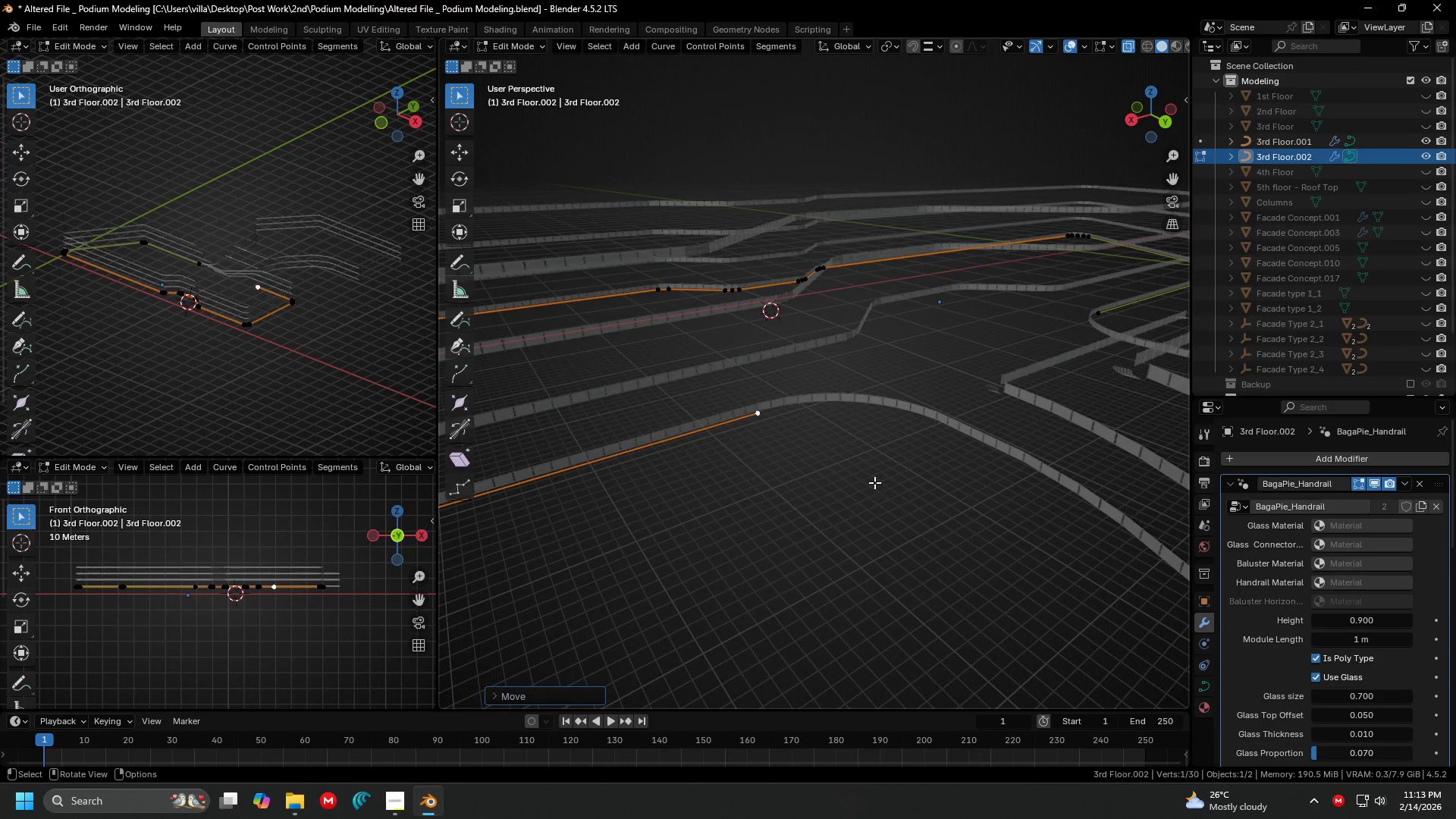 
key(Tab)
 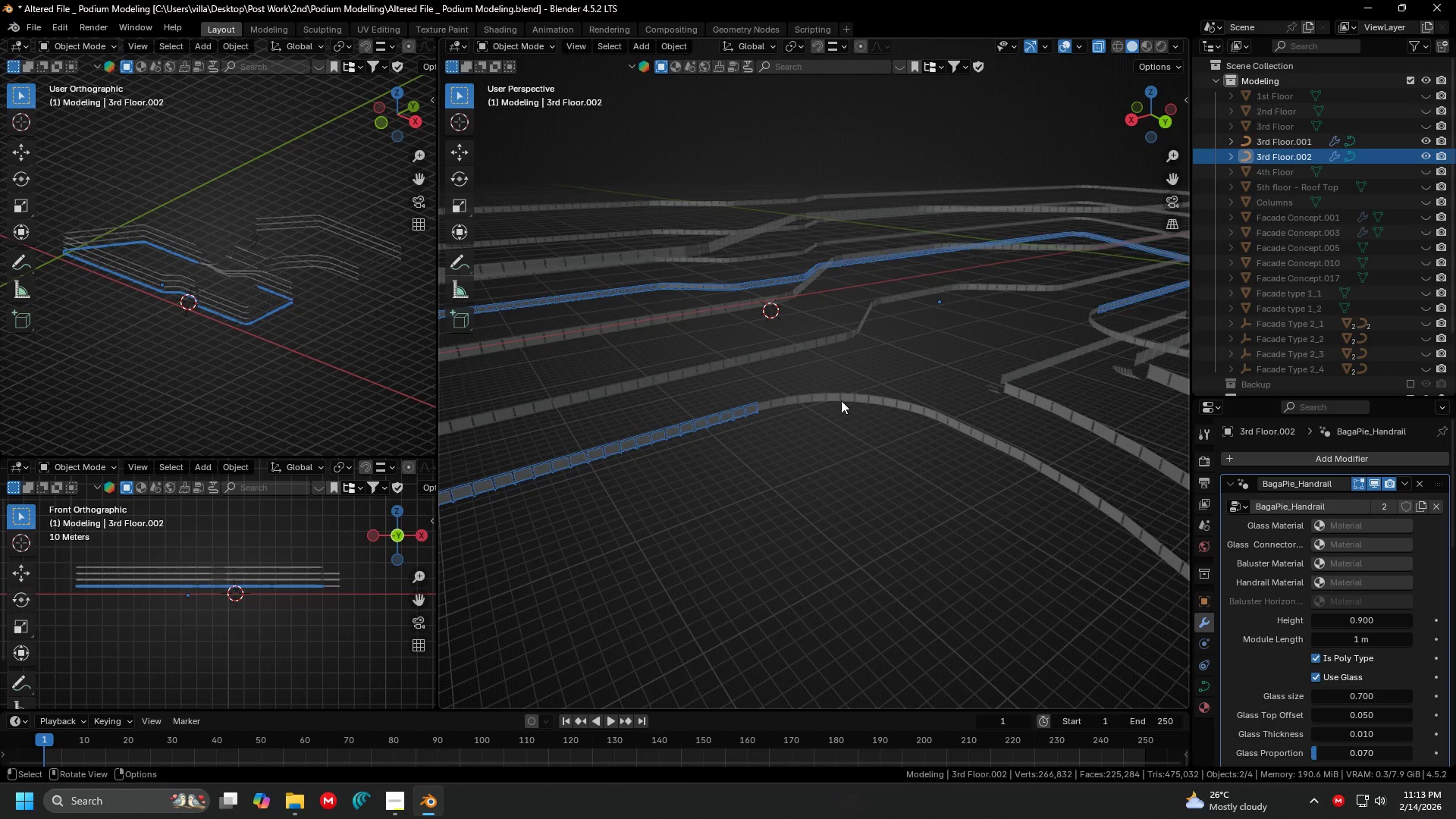 
key(Shift+ShiftLeft)
 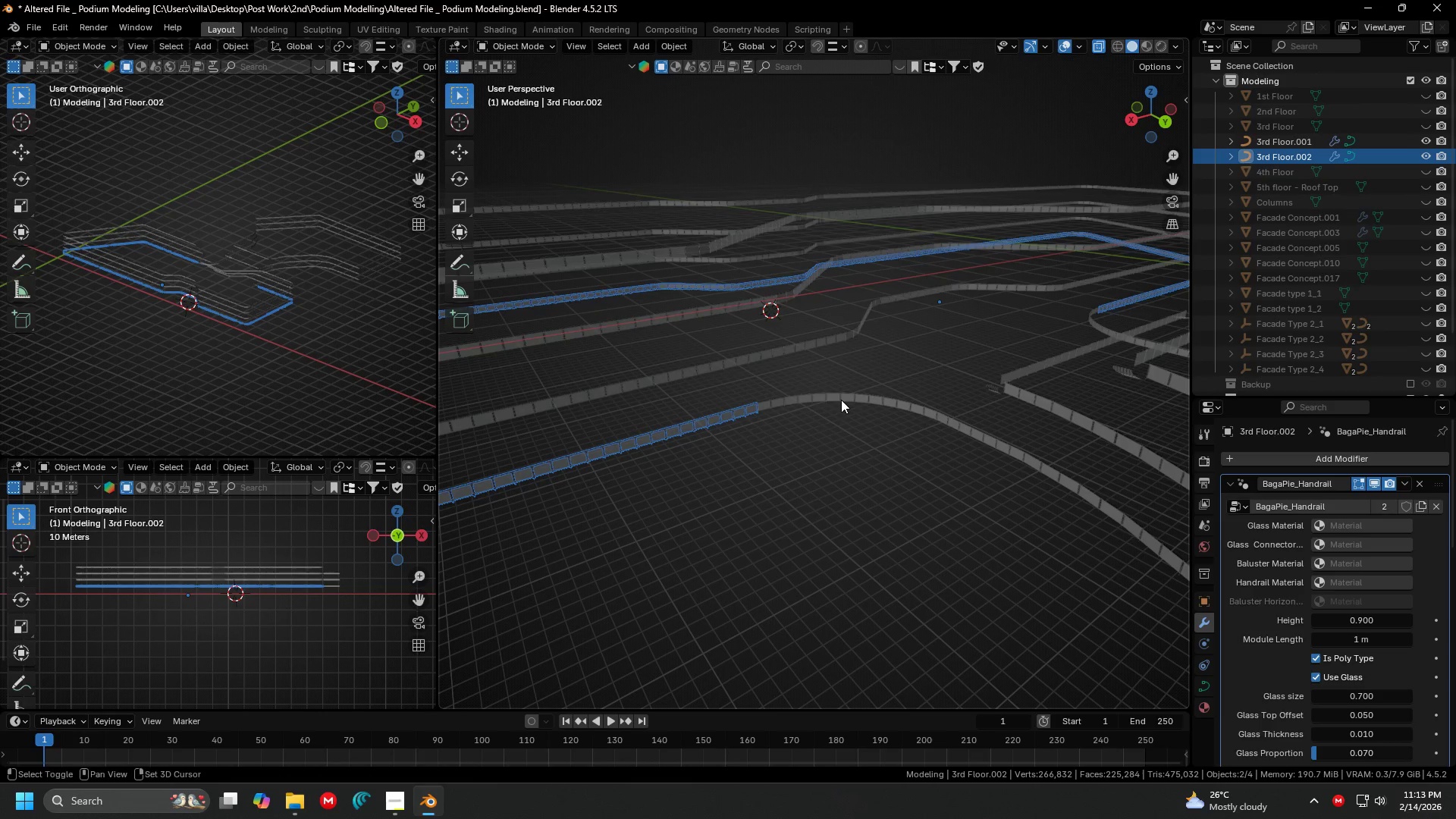 
left_click([841, 400])
 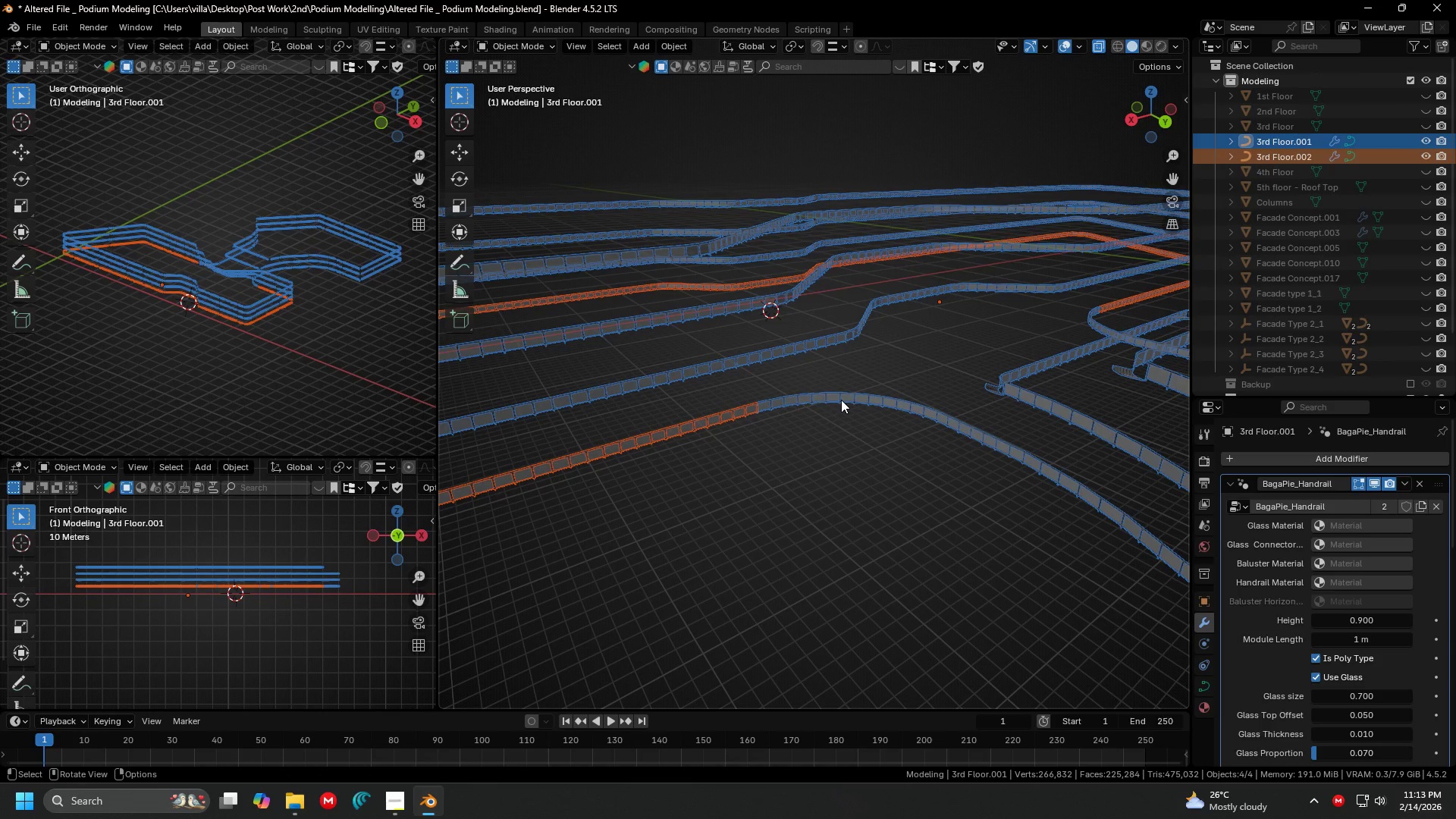 
key(Control+J)
 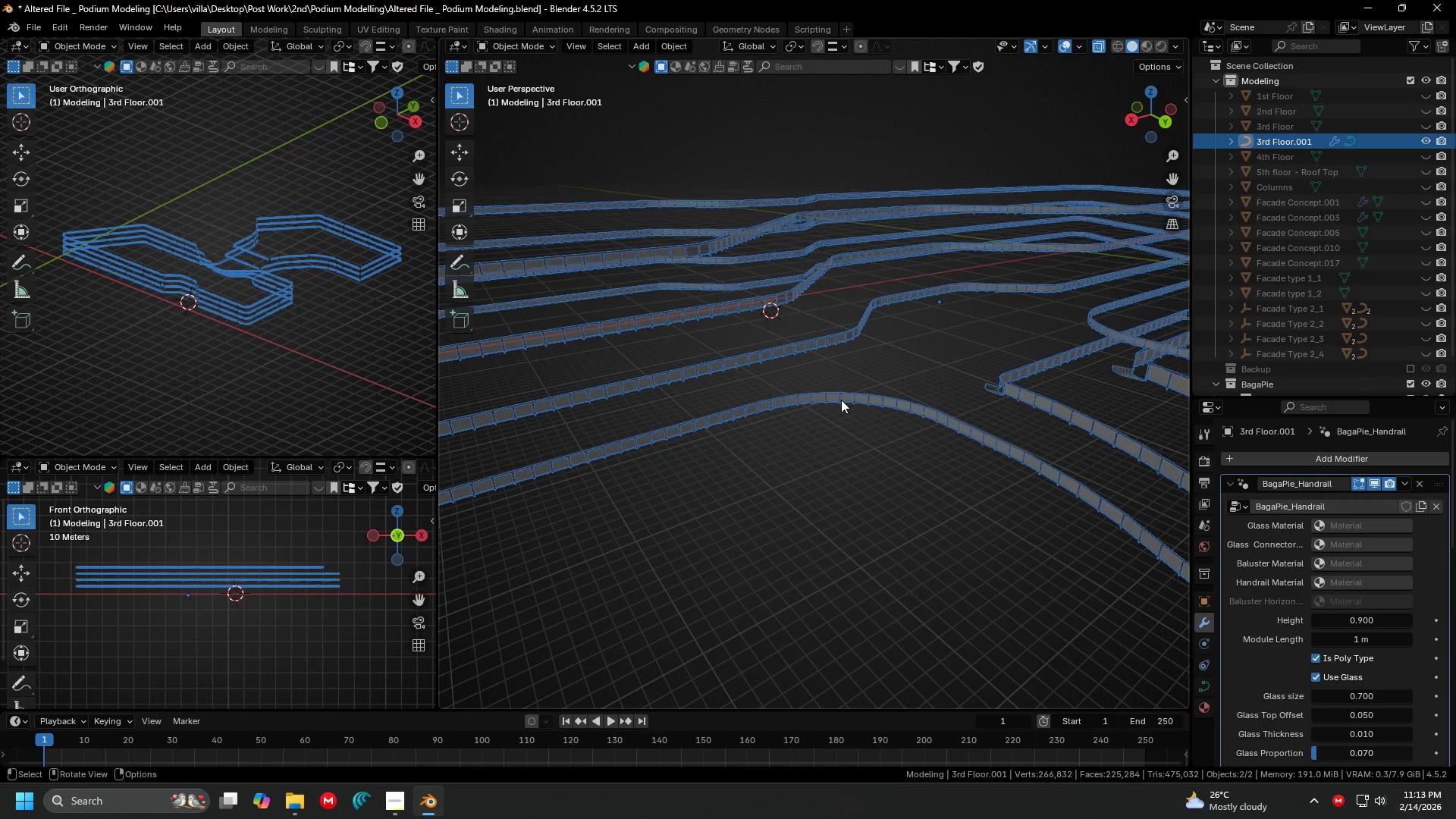 
key(Shift+ShiftLeft)
 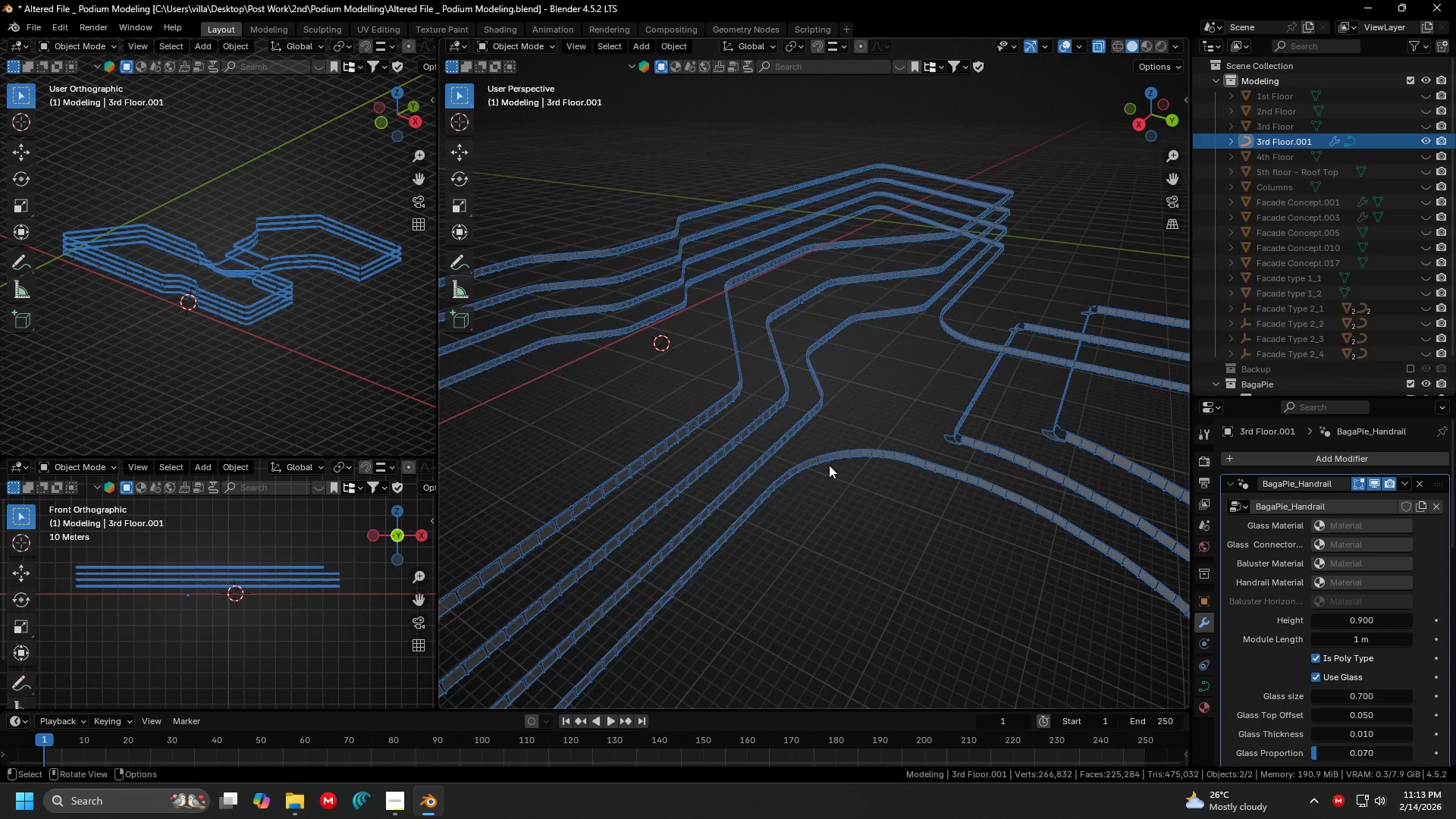 
scroll: coordinate [855, 450], scroll_direction: down, amount: 2.0
 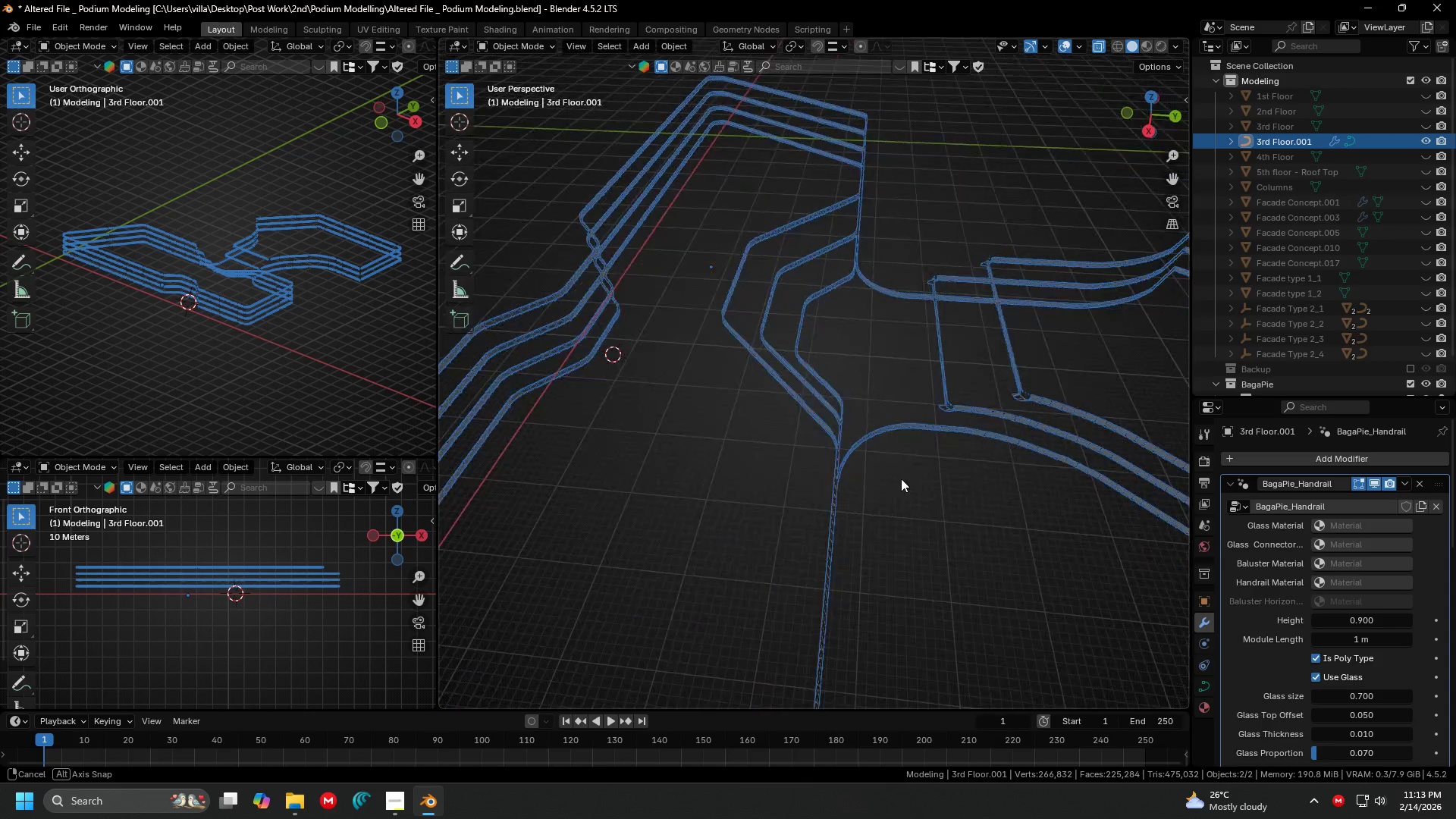 
scroll: coordinate [923, 468], scroll_direction: up, amount: 2.0
 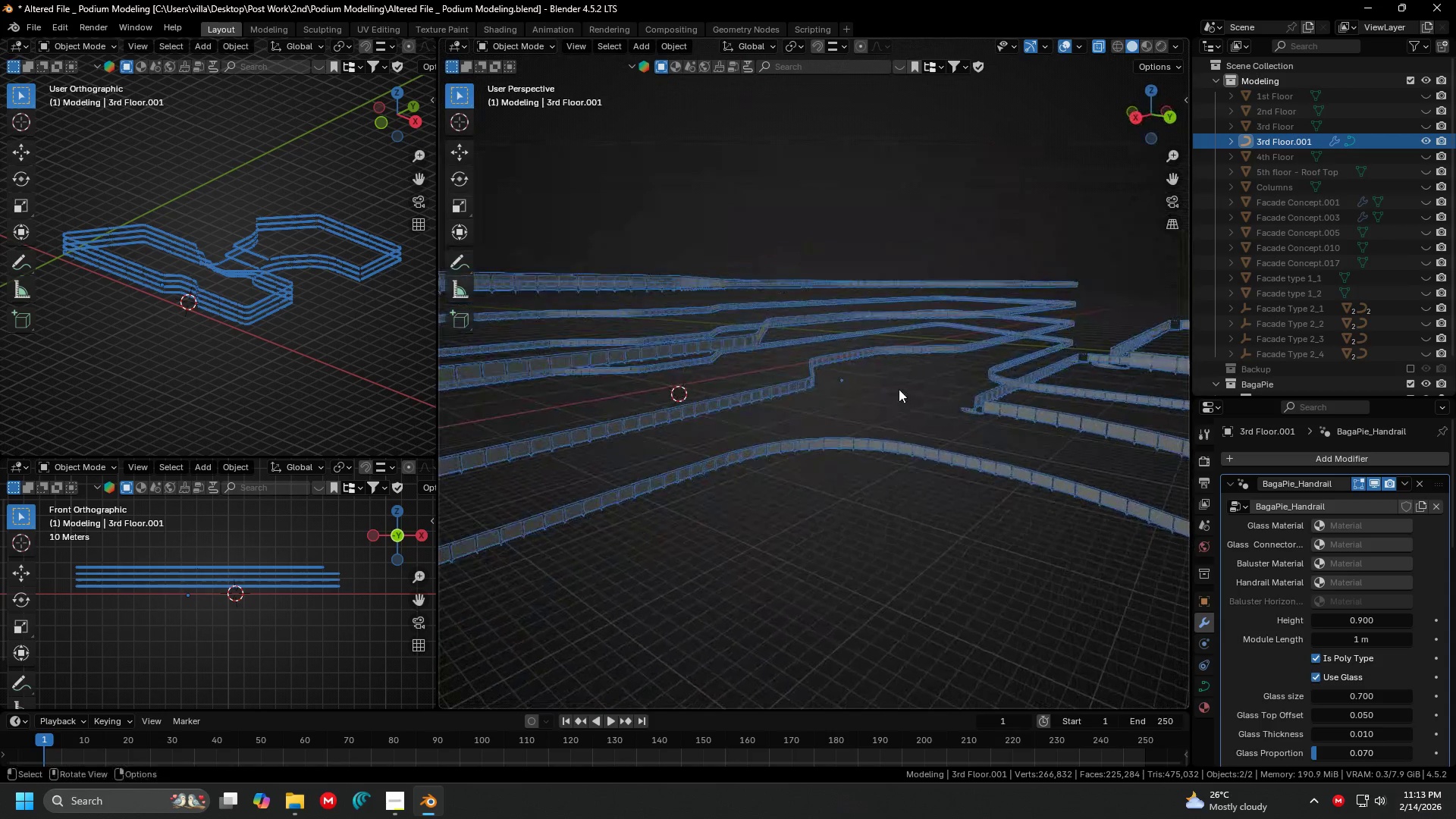 
key(Shift+ShiftLeft)
 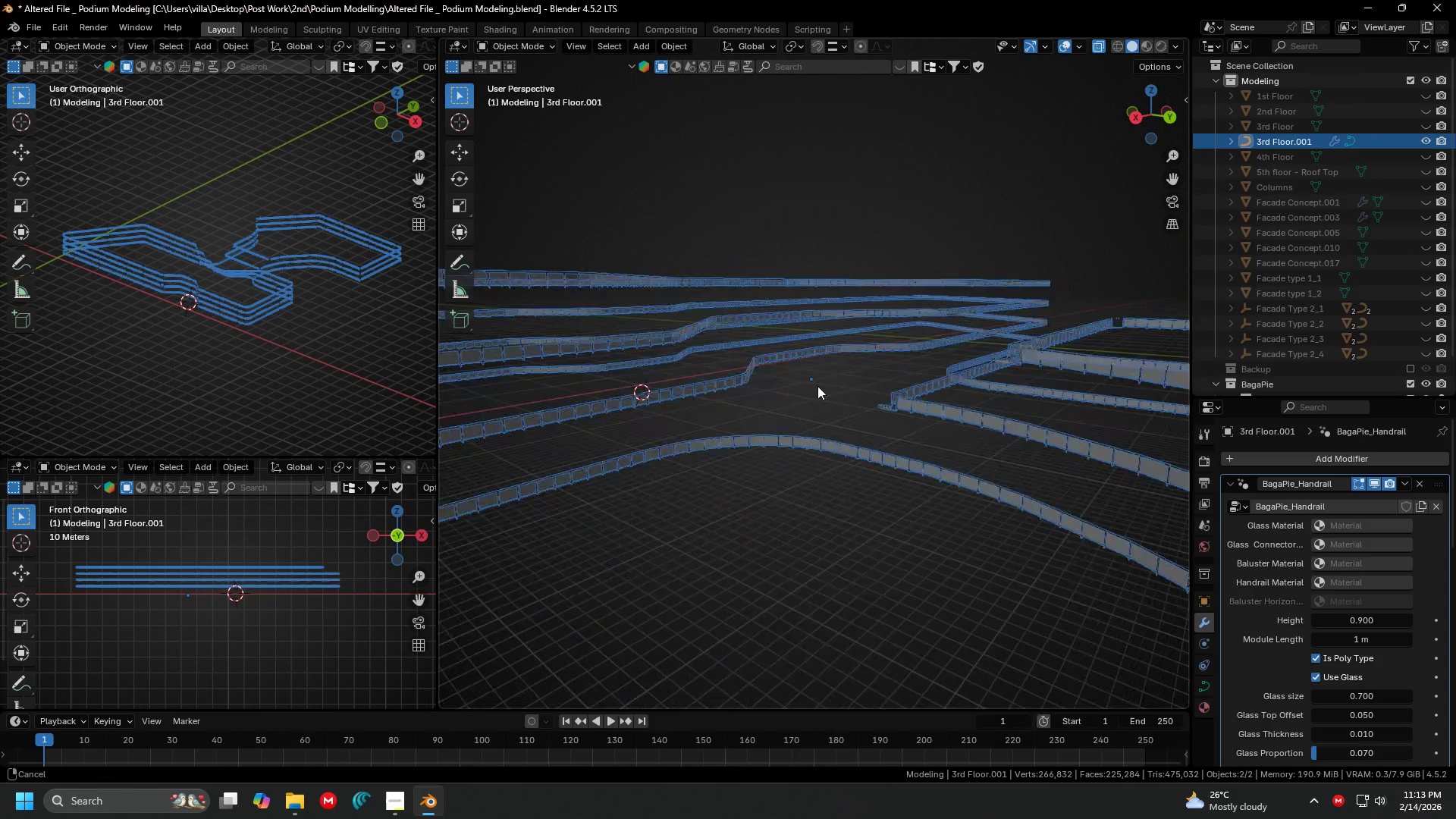 
key(Shift+ShiftLeft)
 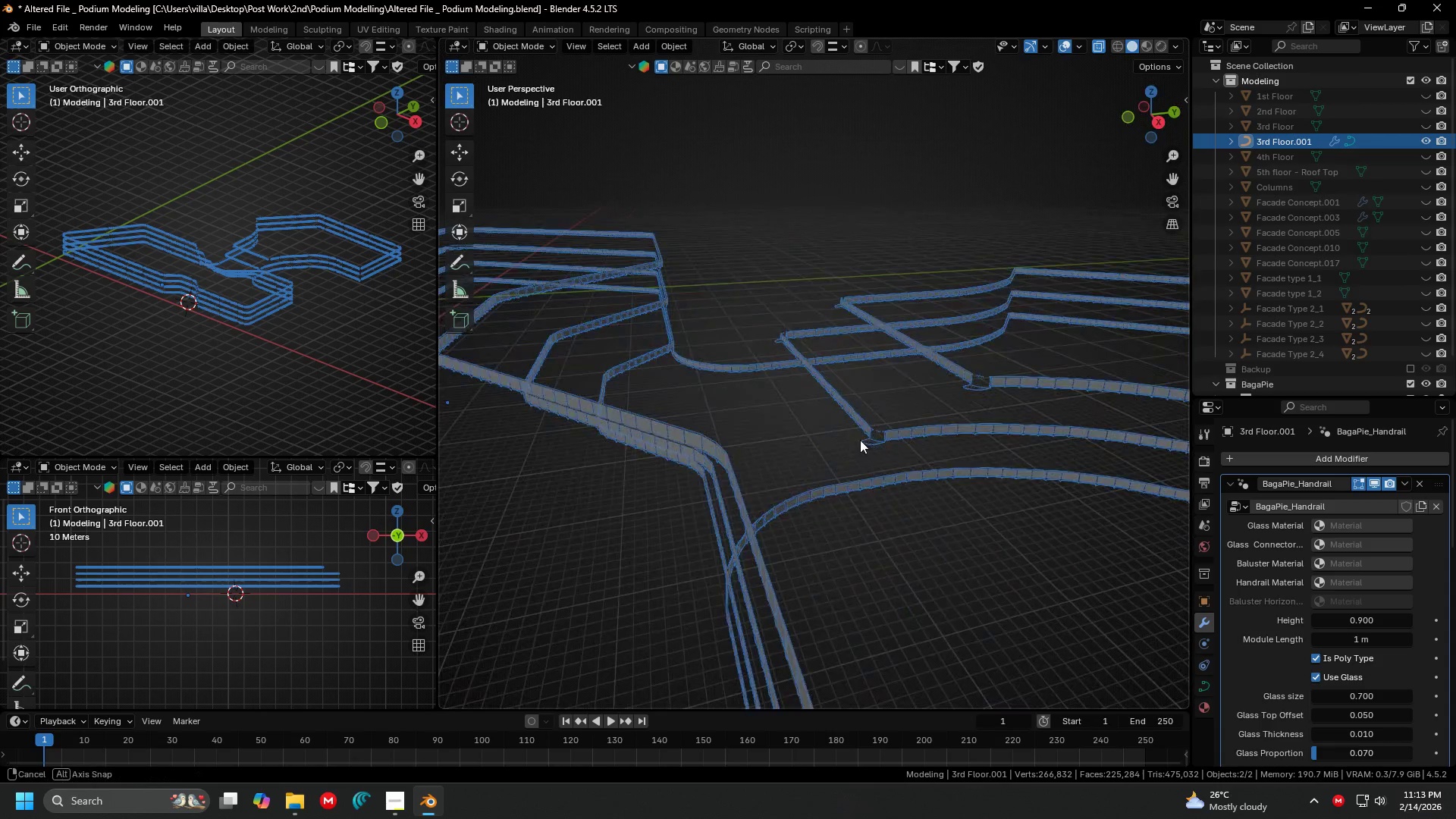 
scroll: coordinate [875, 416], scroll_direction: up, amount: 2.0
 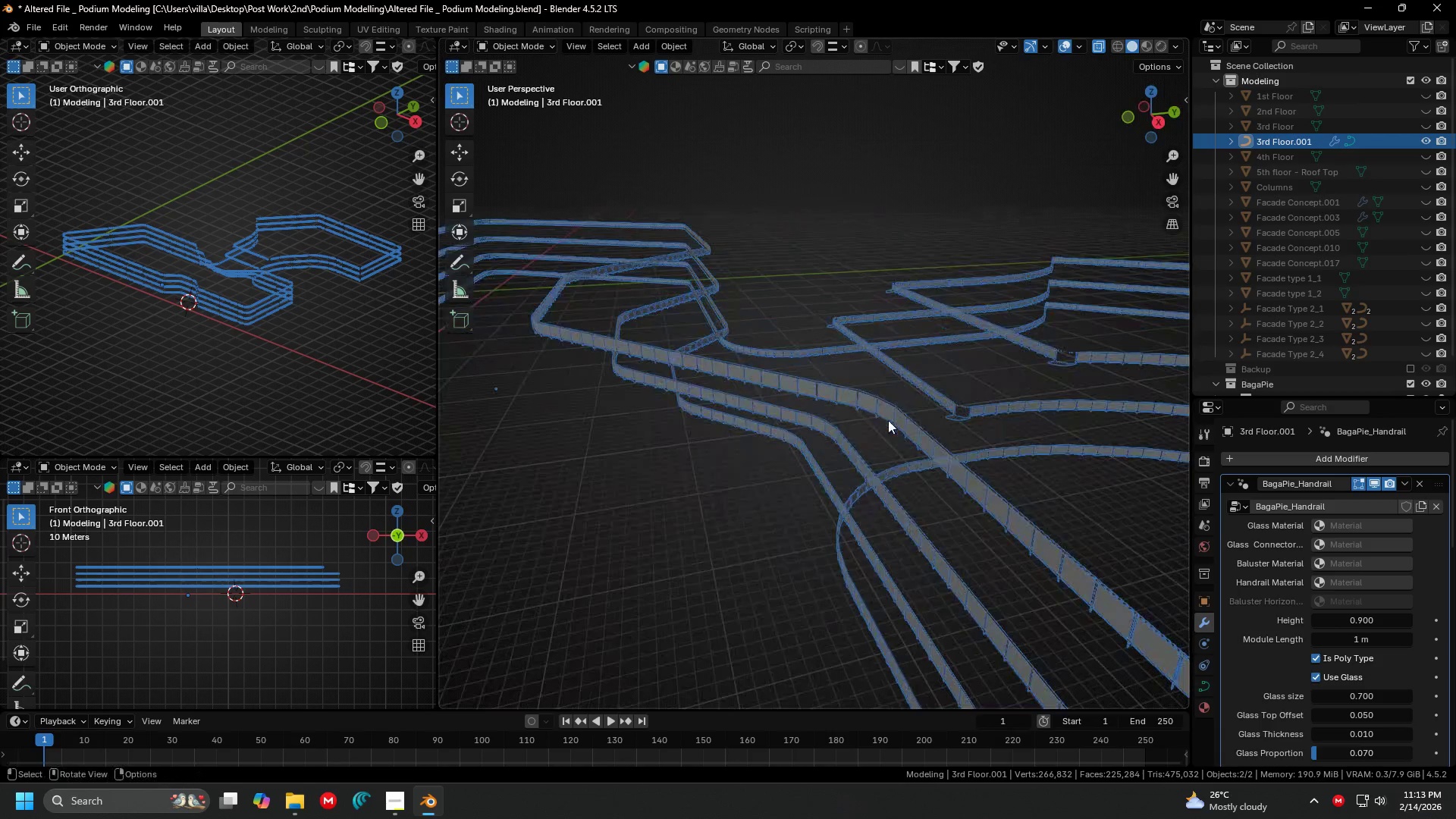 
key(Shift+ShiftLeft)
 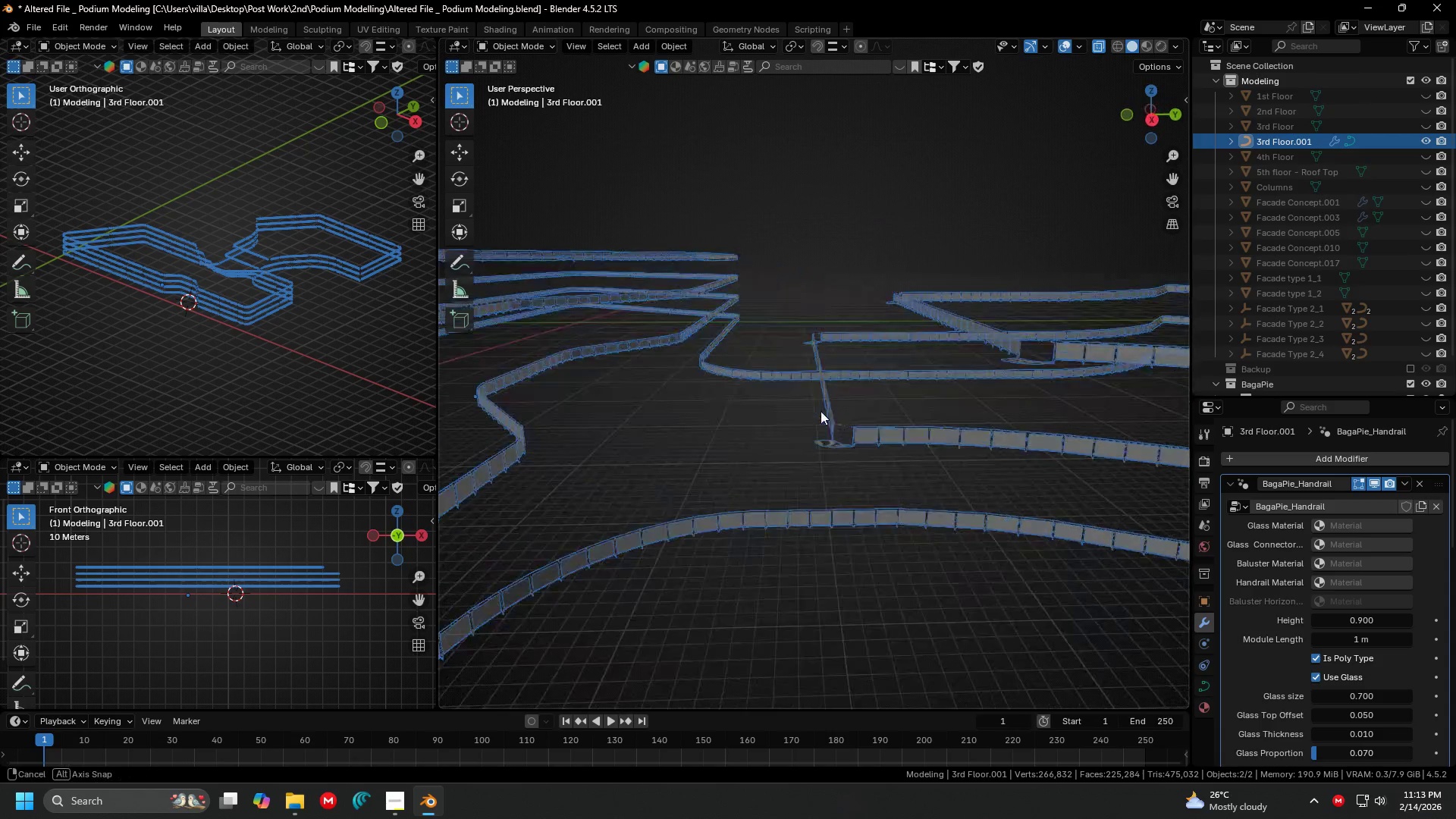 
scroll: coordinate [804, 417], scroll_direction: up, amount: 3.0
 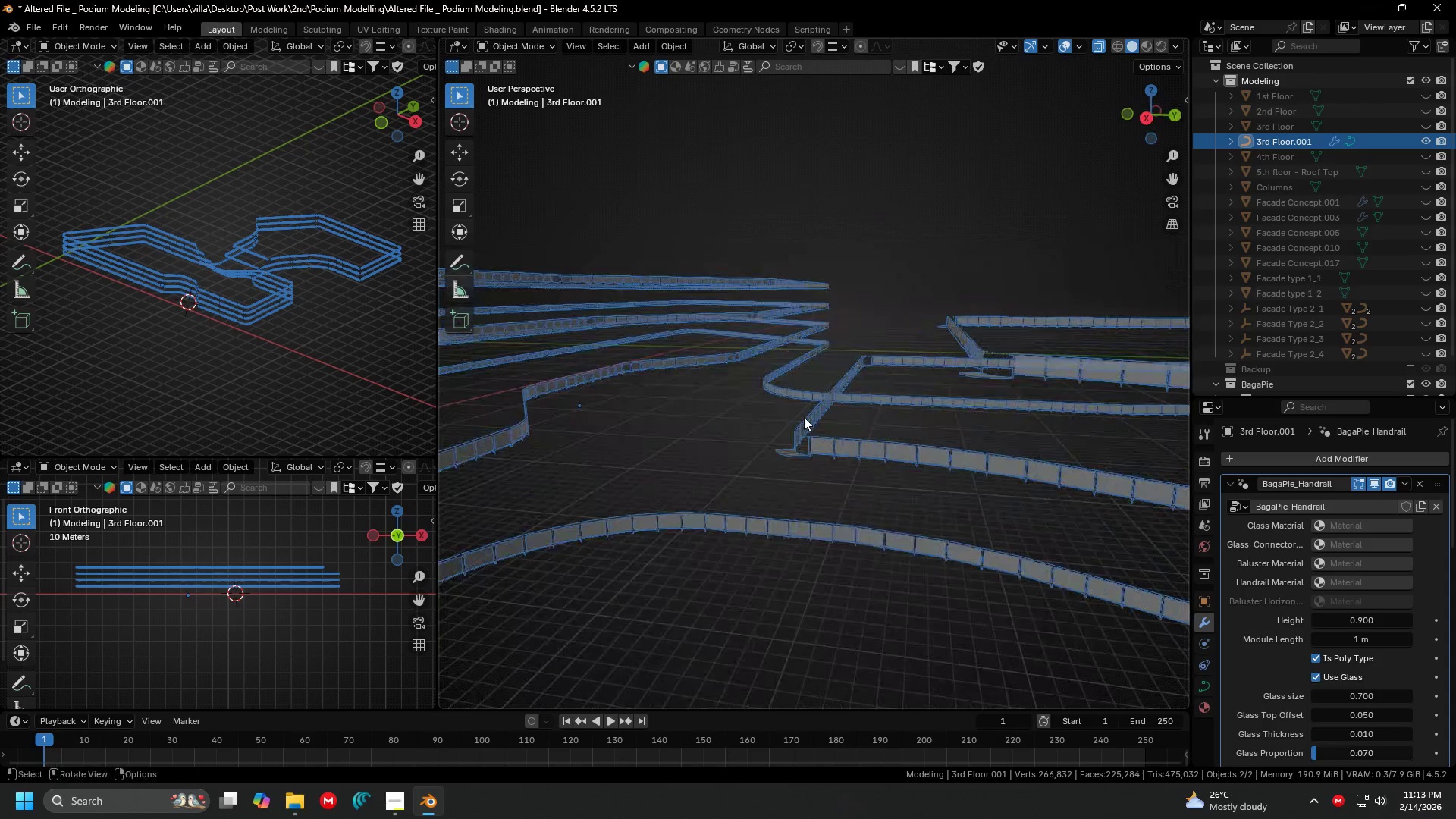 
key(Tab)
 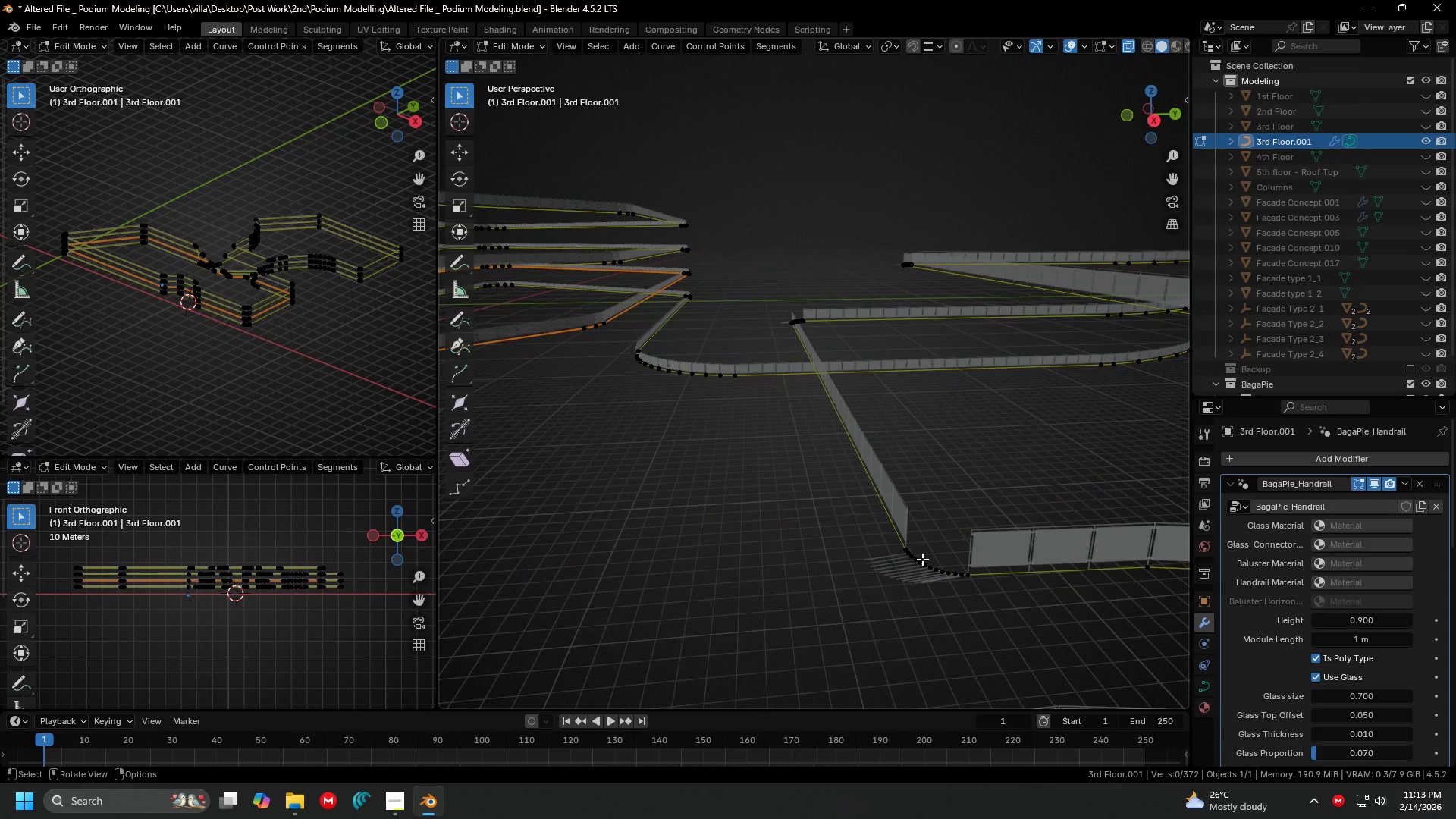 
scroll: coordinate [831, 416], scroll_direction: up, amount: 4.0
 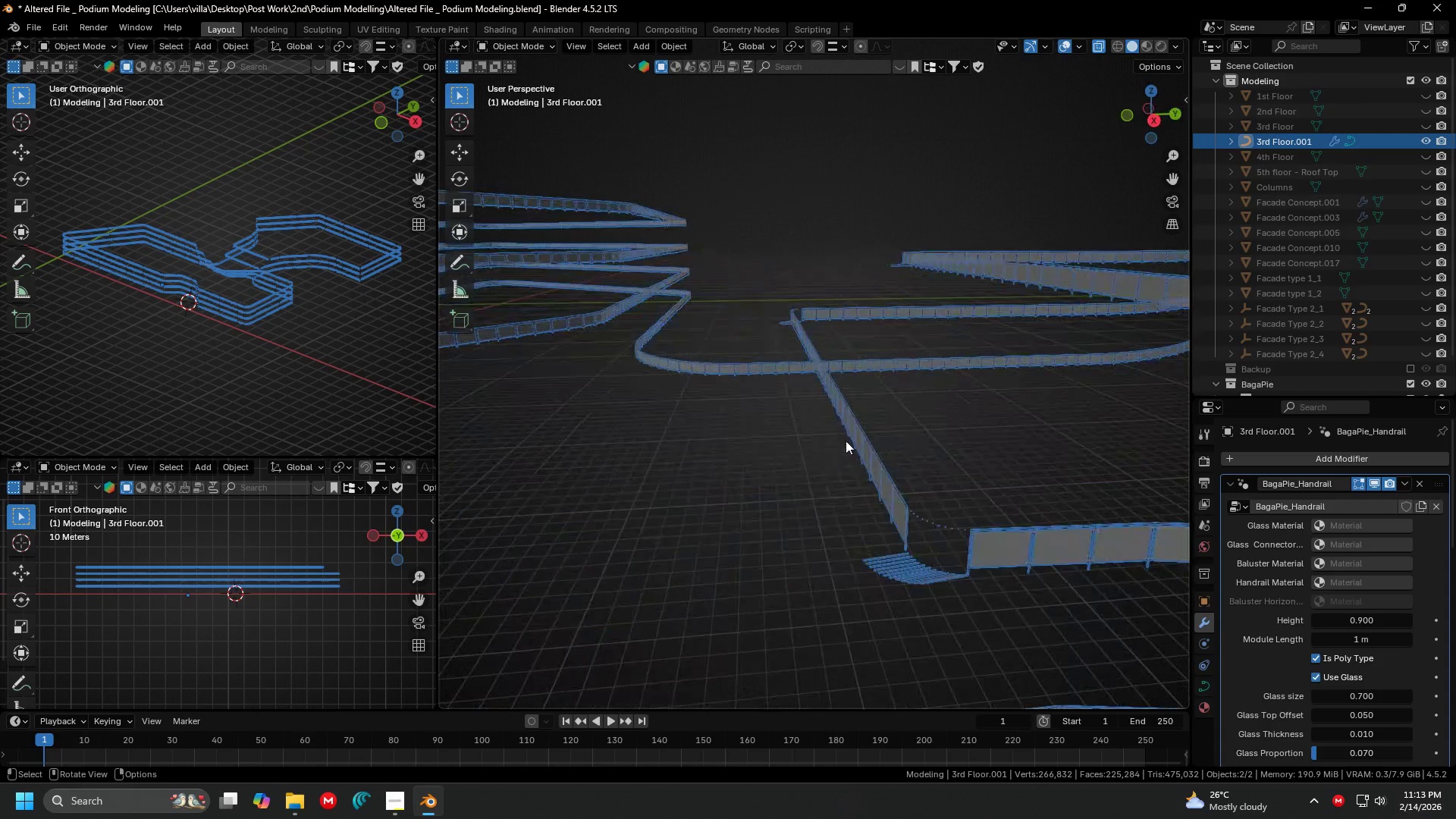 
key(Shift+ShiftLeft)
 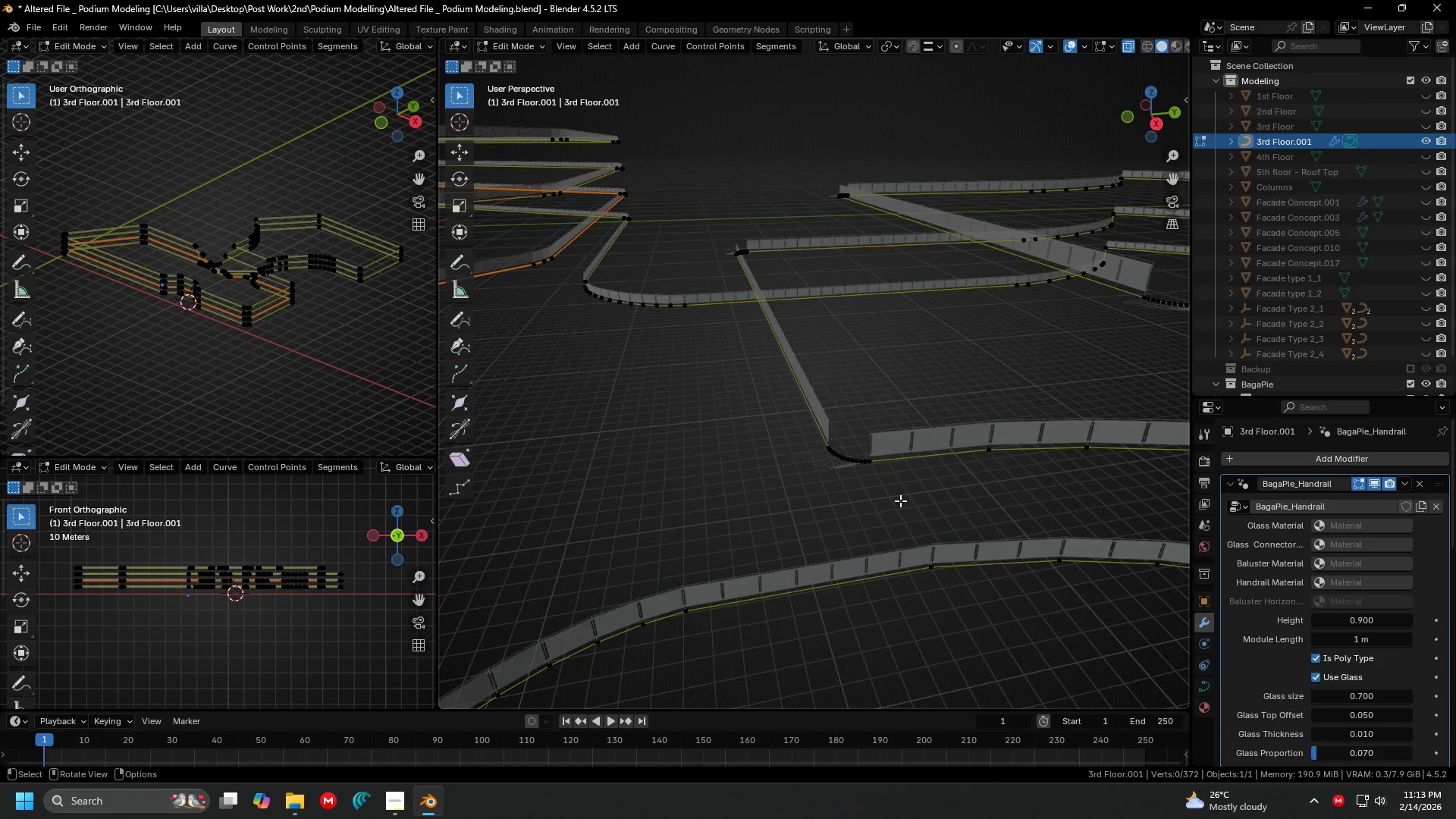 
scroll: coordinate [882, 480], scroll_direction: down, amount: 1.0
 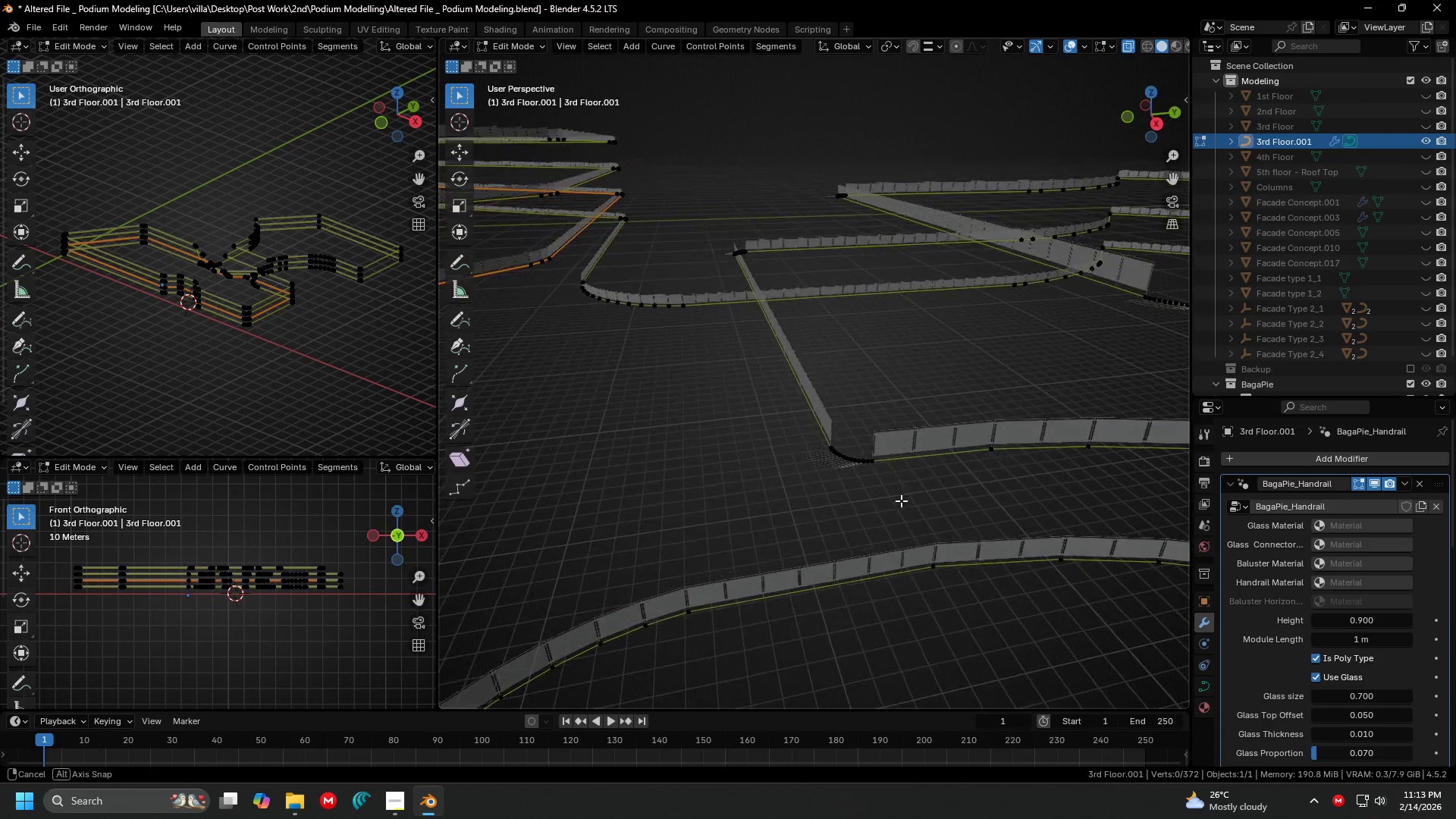 
key(7)
 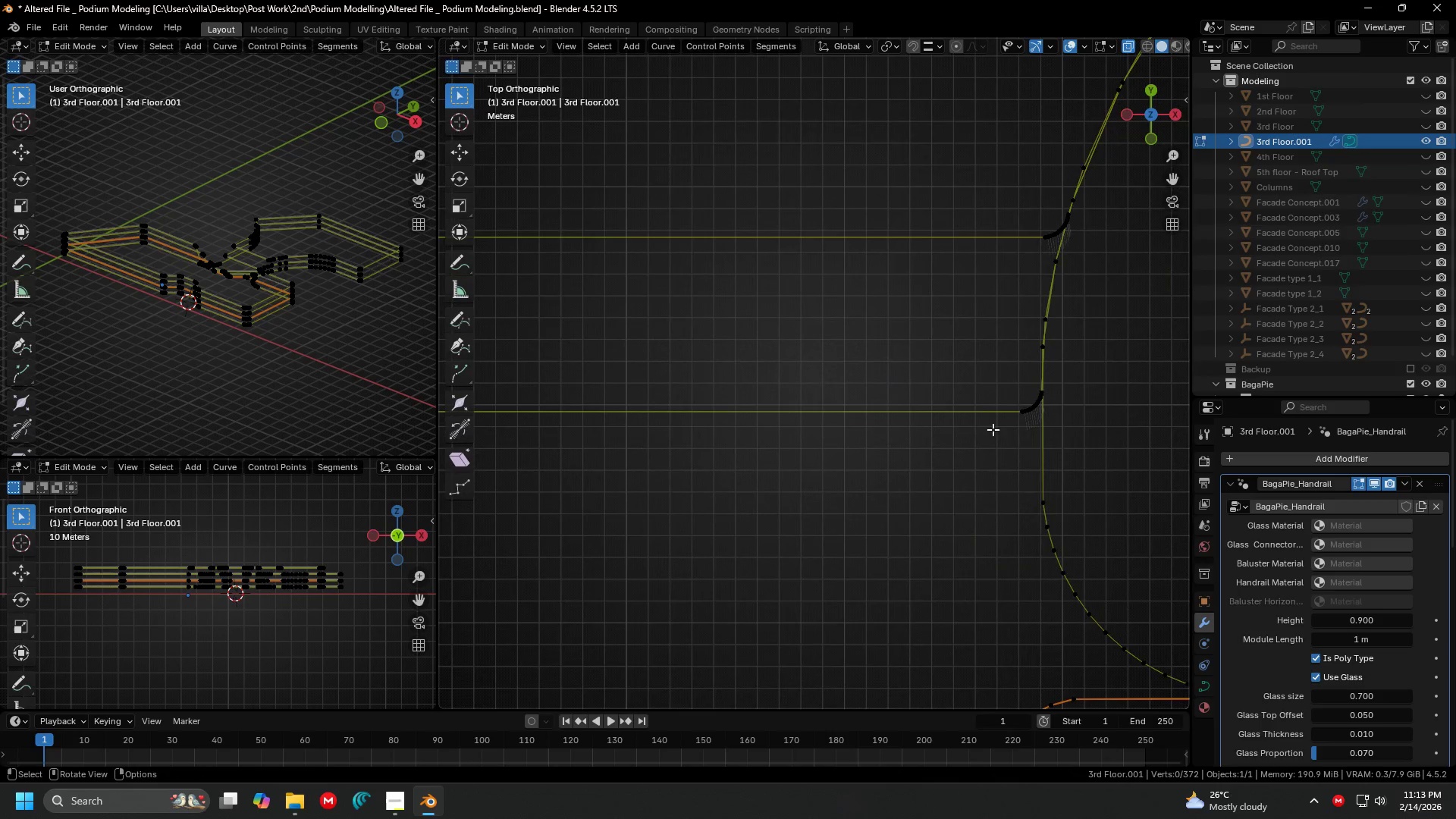 
key(Shift+ShiftLeft)
 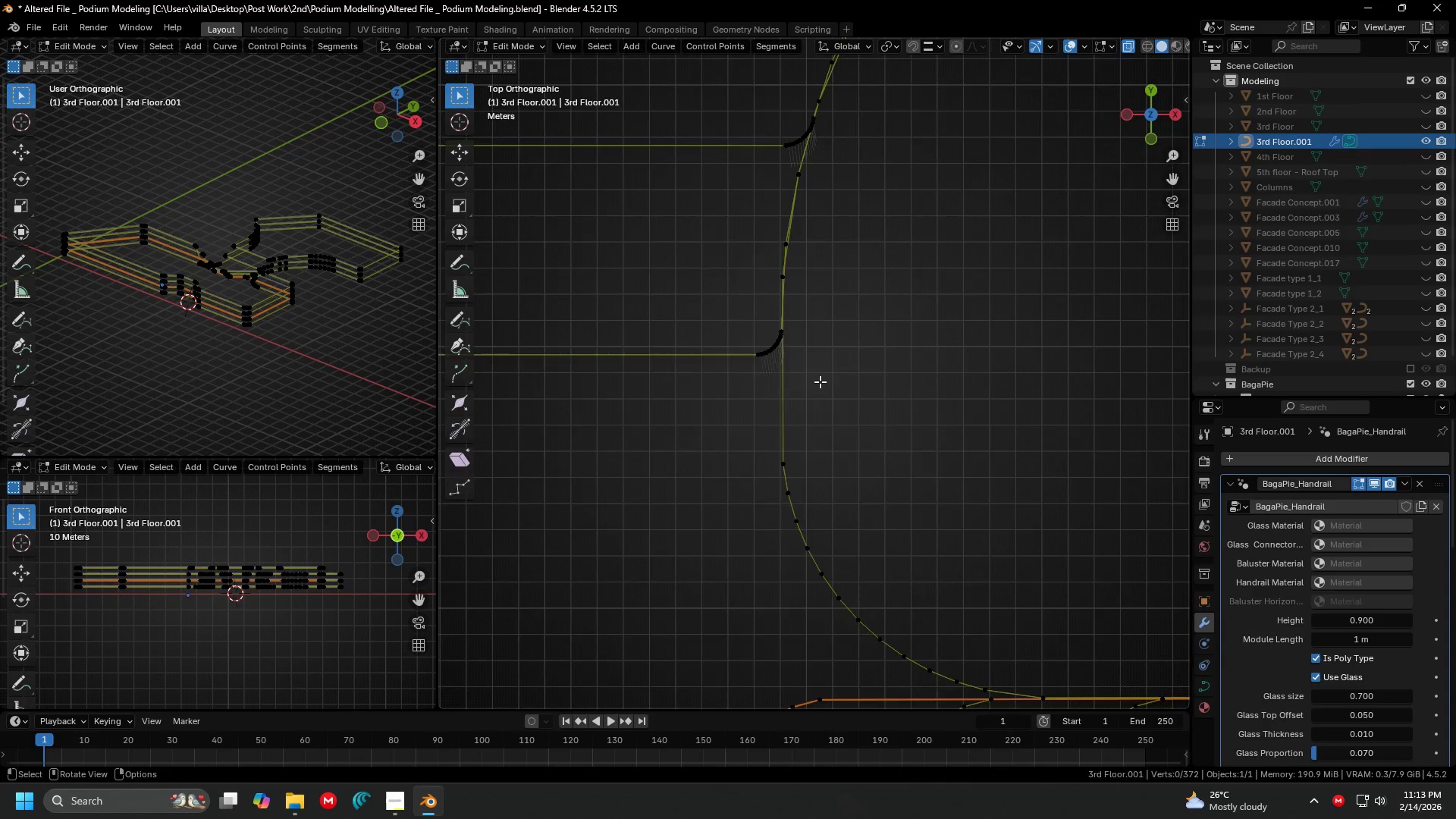 
key(Shift+ShiftLeft)
 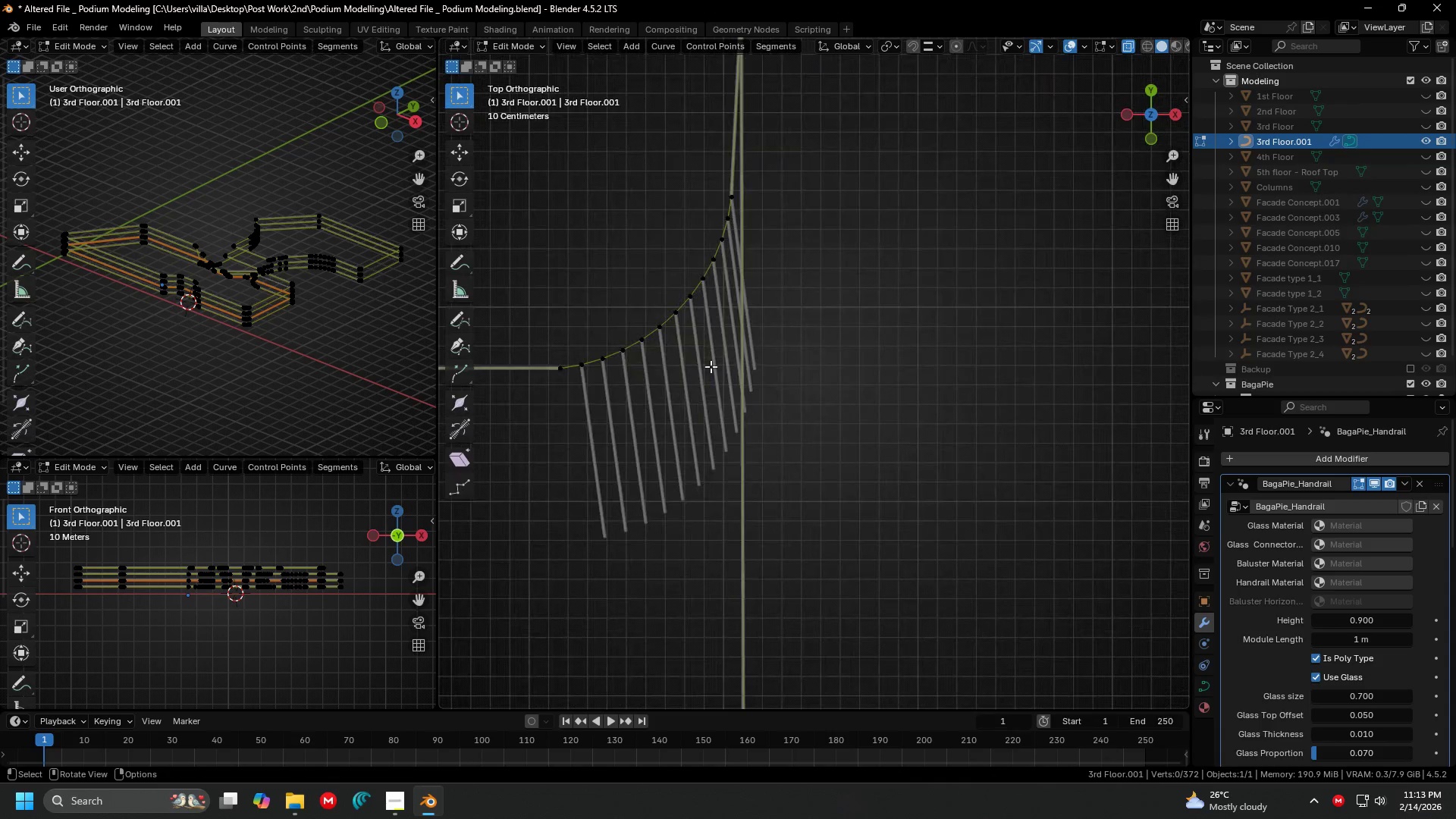 
hold_key(key=ShiftLeft, duration=0.36)
 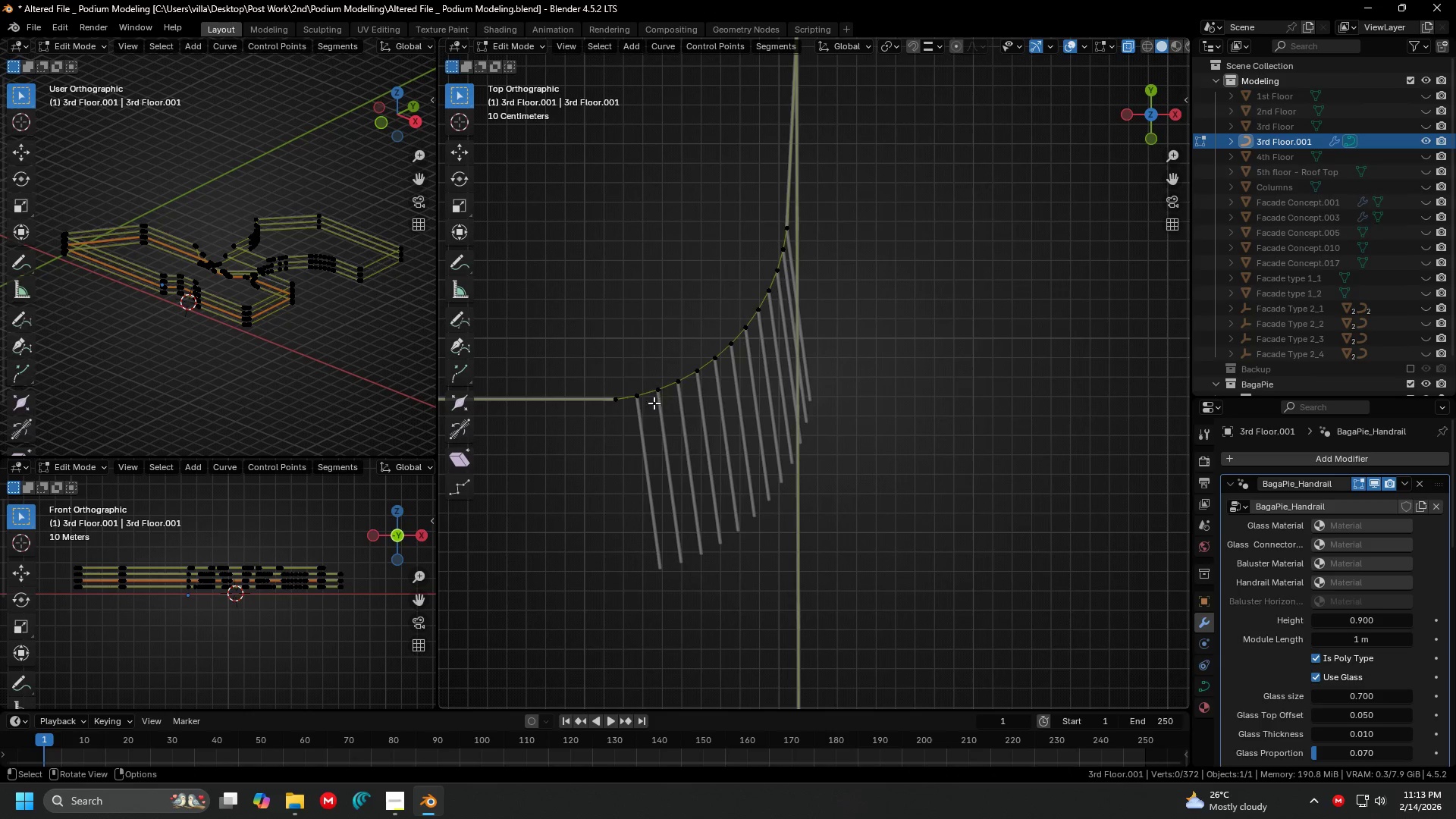 
scroll: coordinate [711, 359], scroll_direction: up, amount: 12.0
 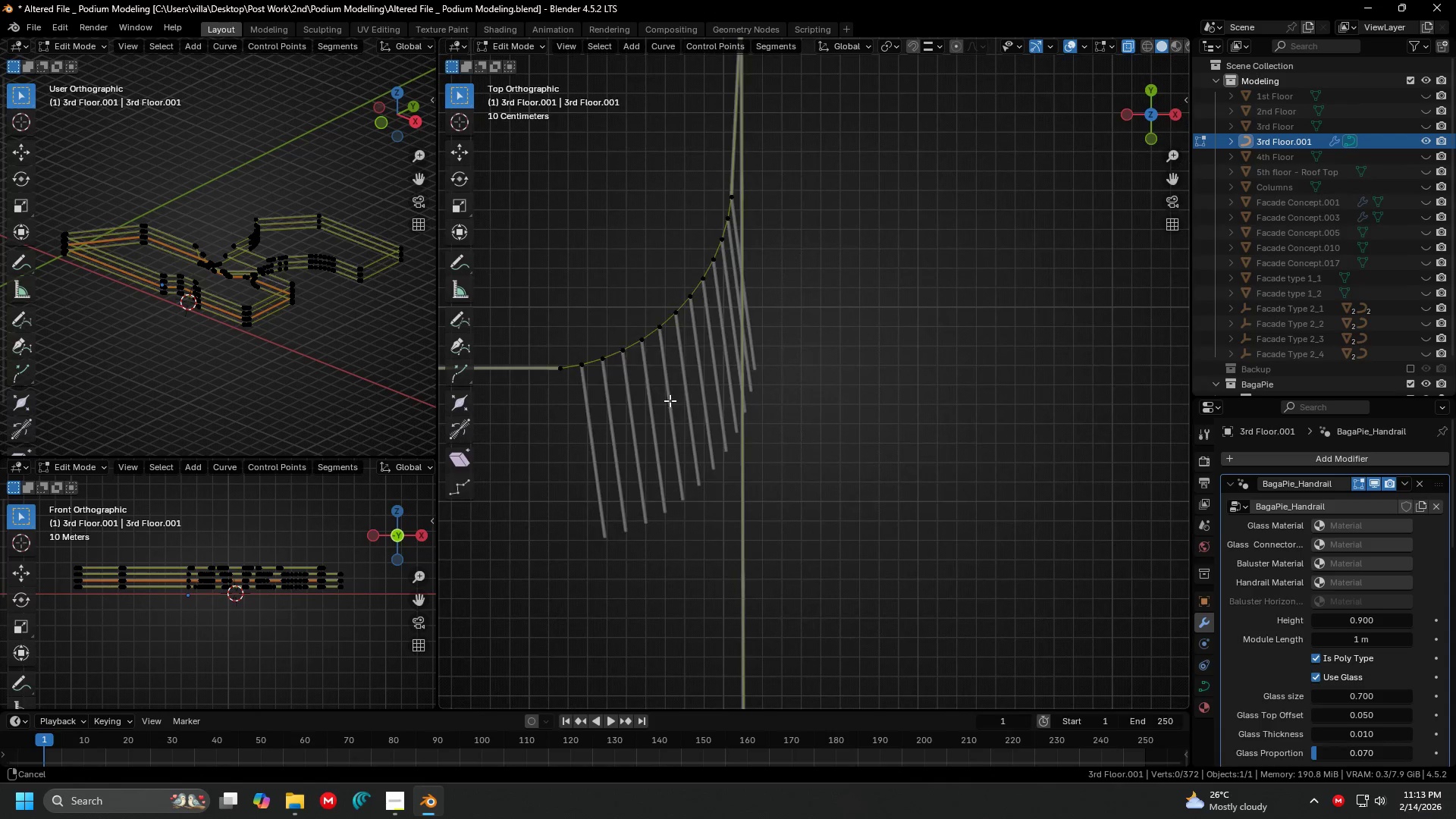 
hold_key(key=ShiftLeft, duration=1.52)
double_click([662, 395])
 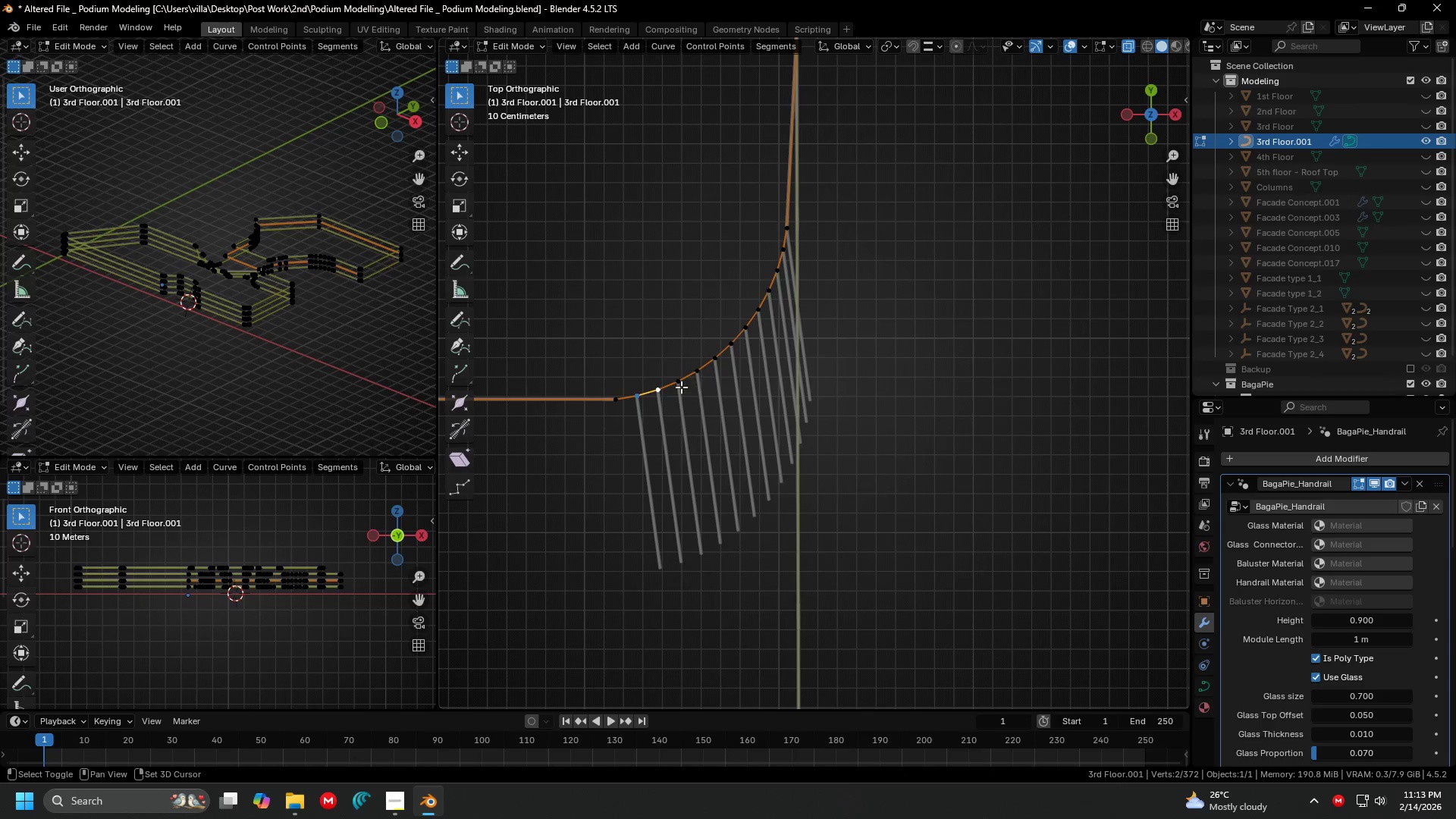 
left_click([679, 386])
 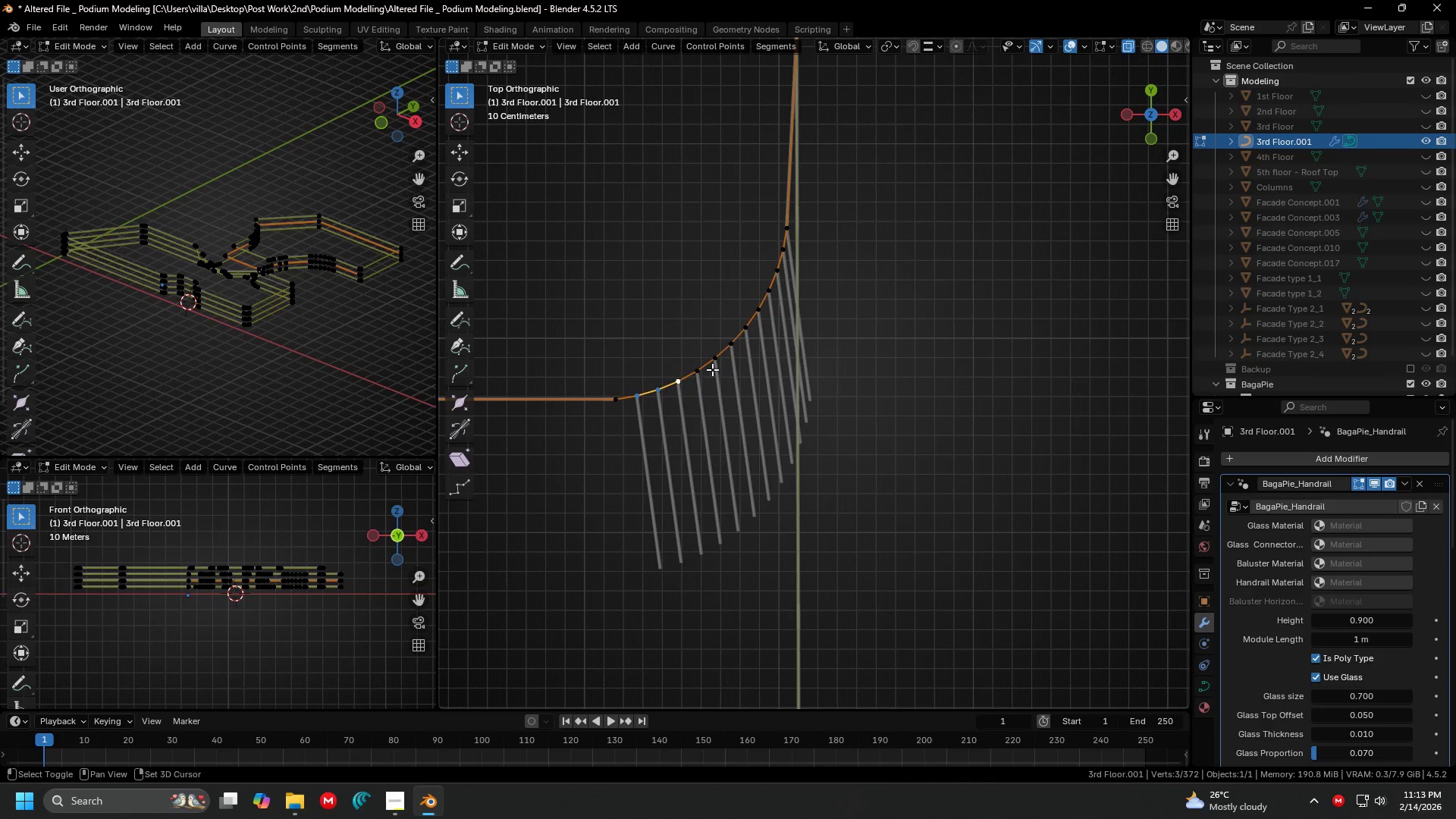 
hold_key(key=ShiftLeft, duration=1.51)
left_click([714, 367])
 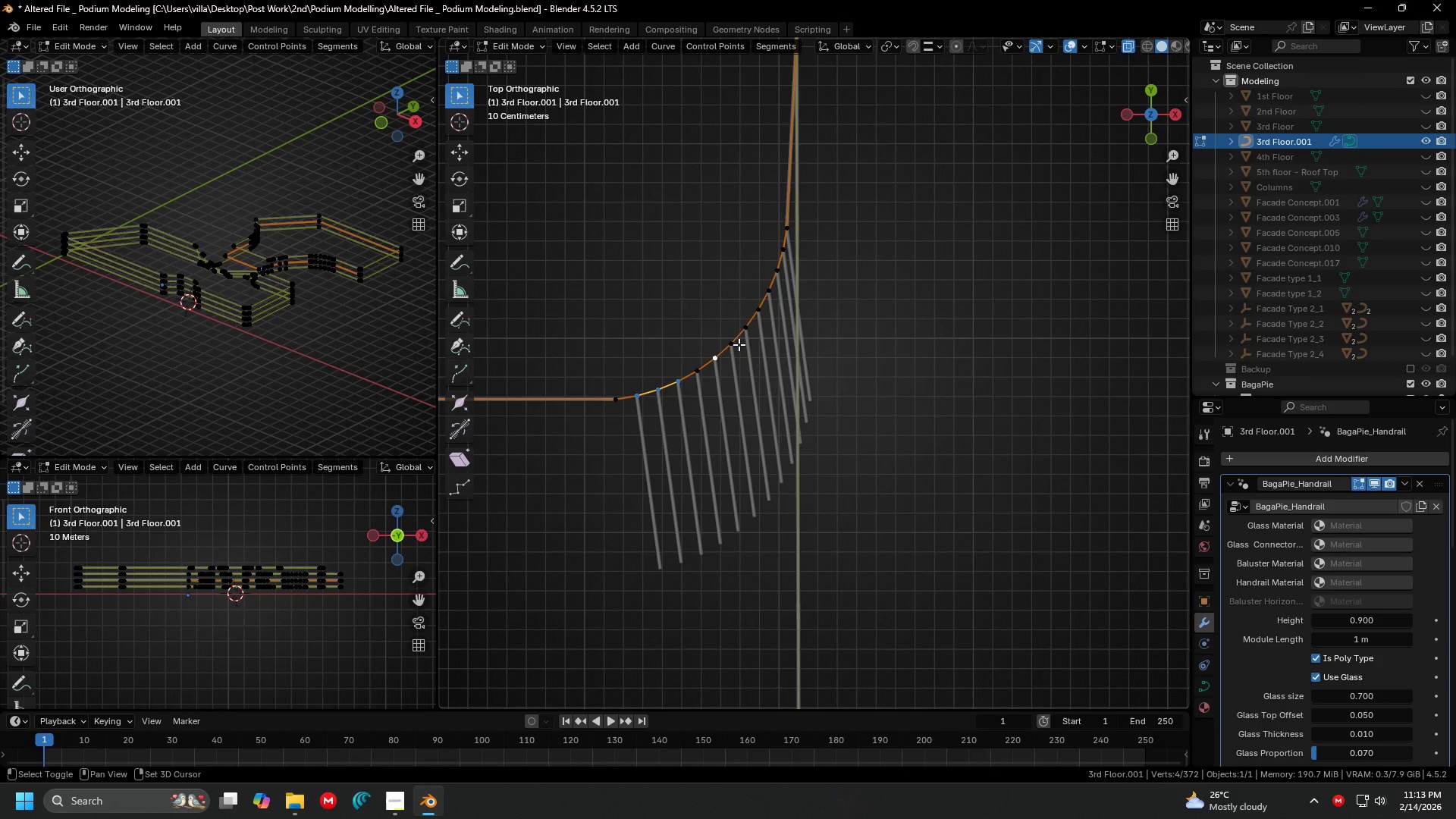 
double_click([739, 344])
 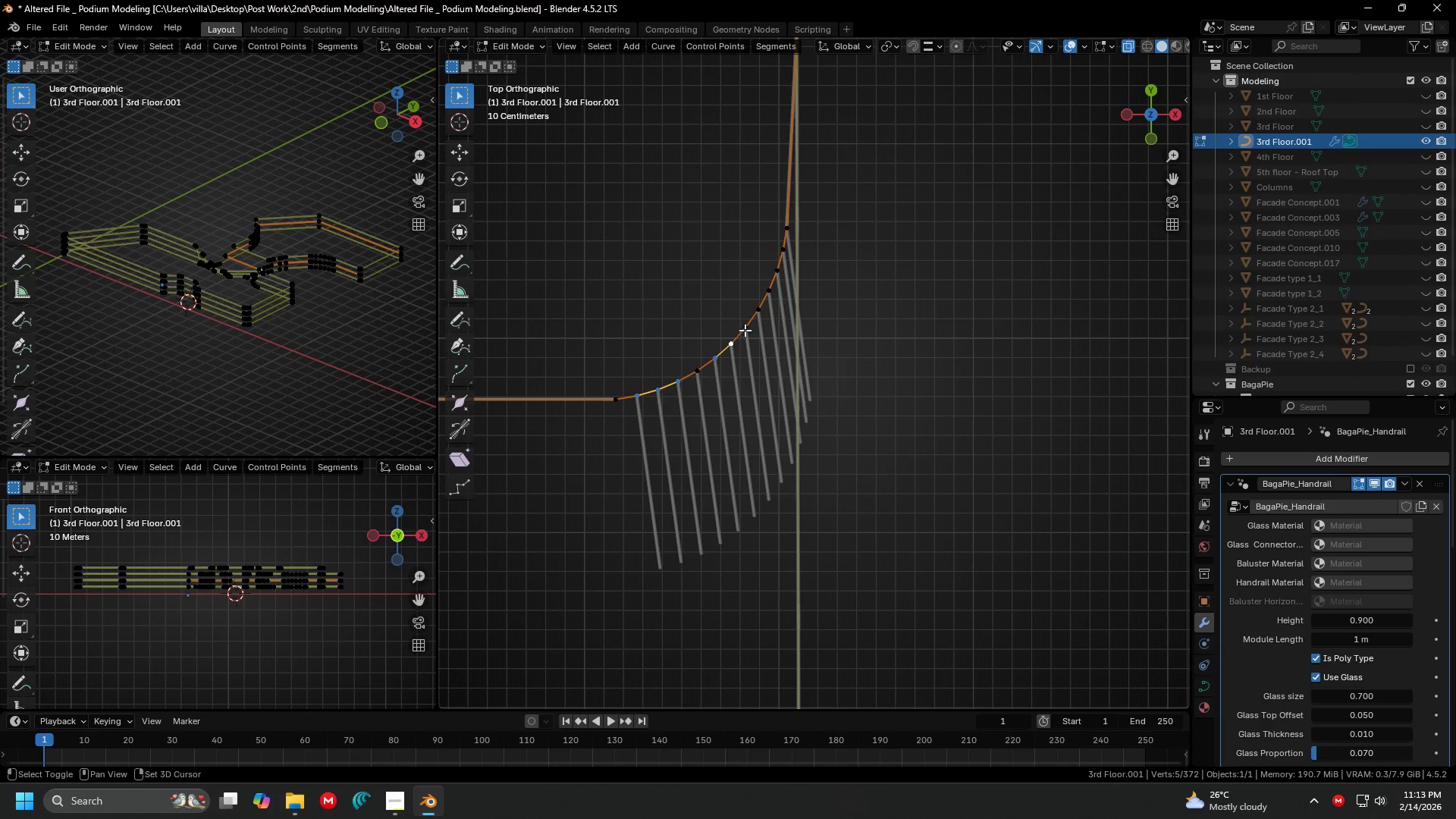 
left_click([745, 330])
 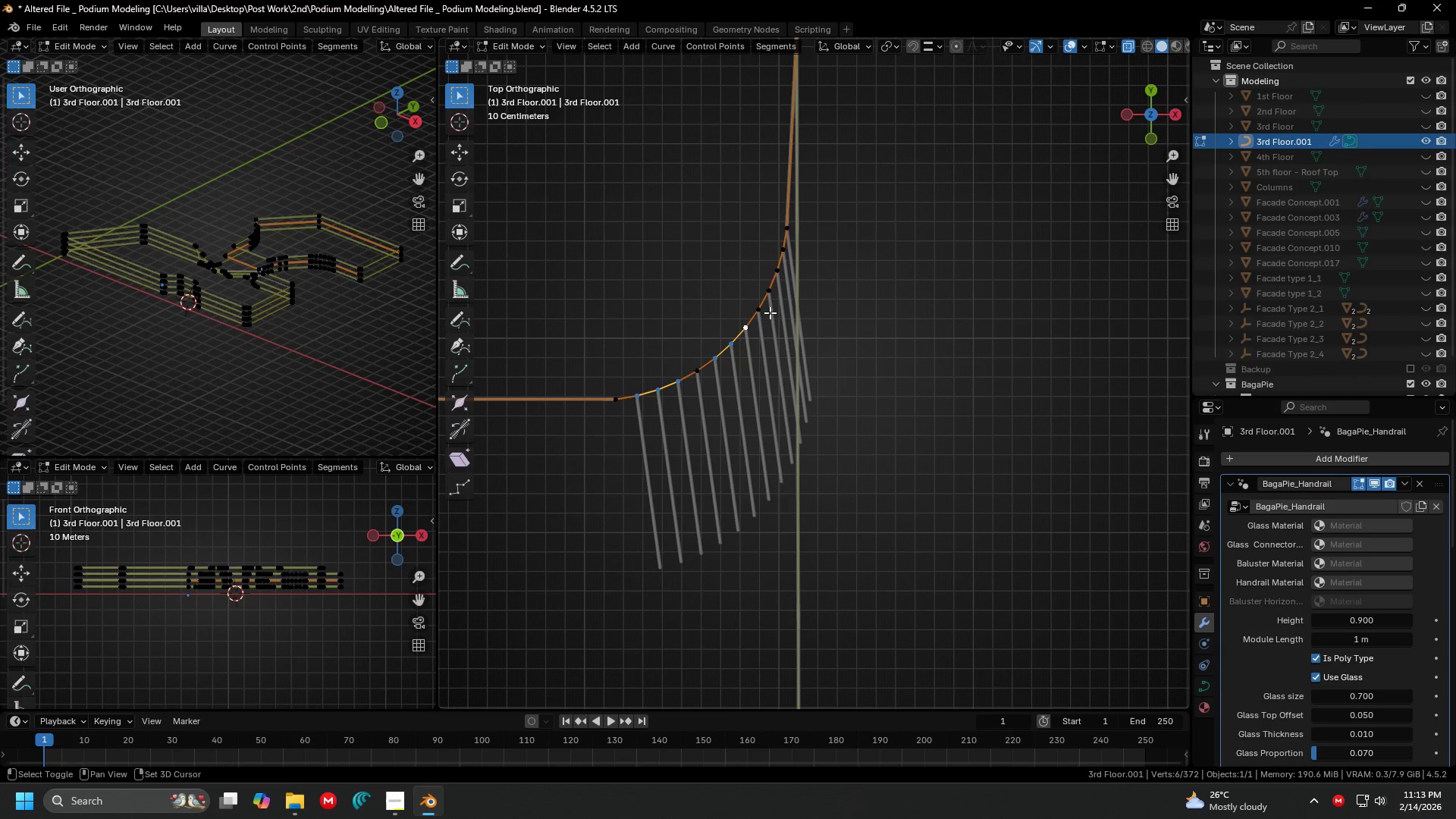 
hold_key(key=ShiftLeft, duration=1.24)
left_click([774, 294])
 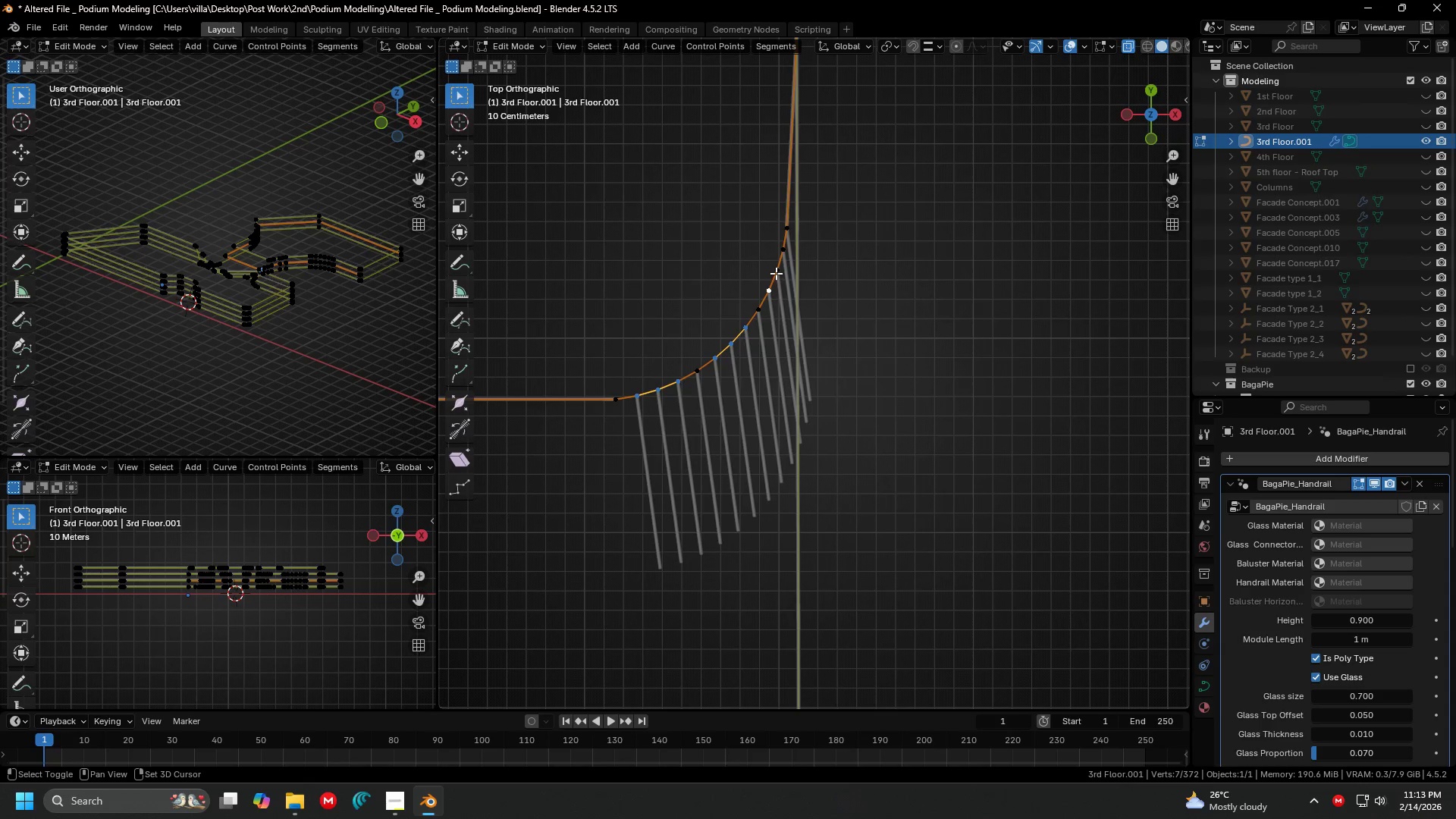 
double_click([776, 273])
 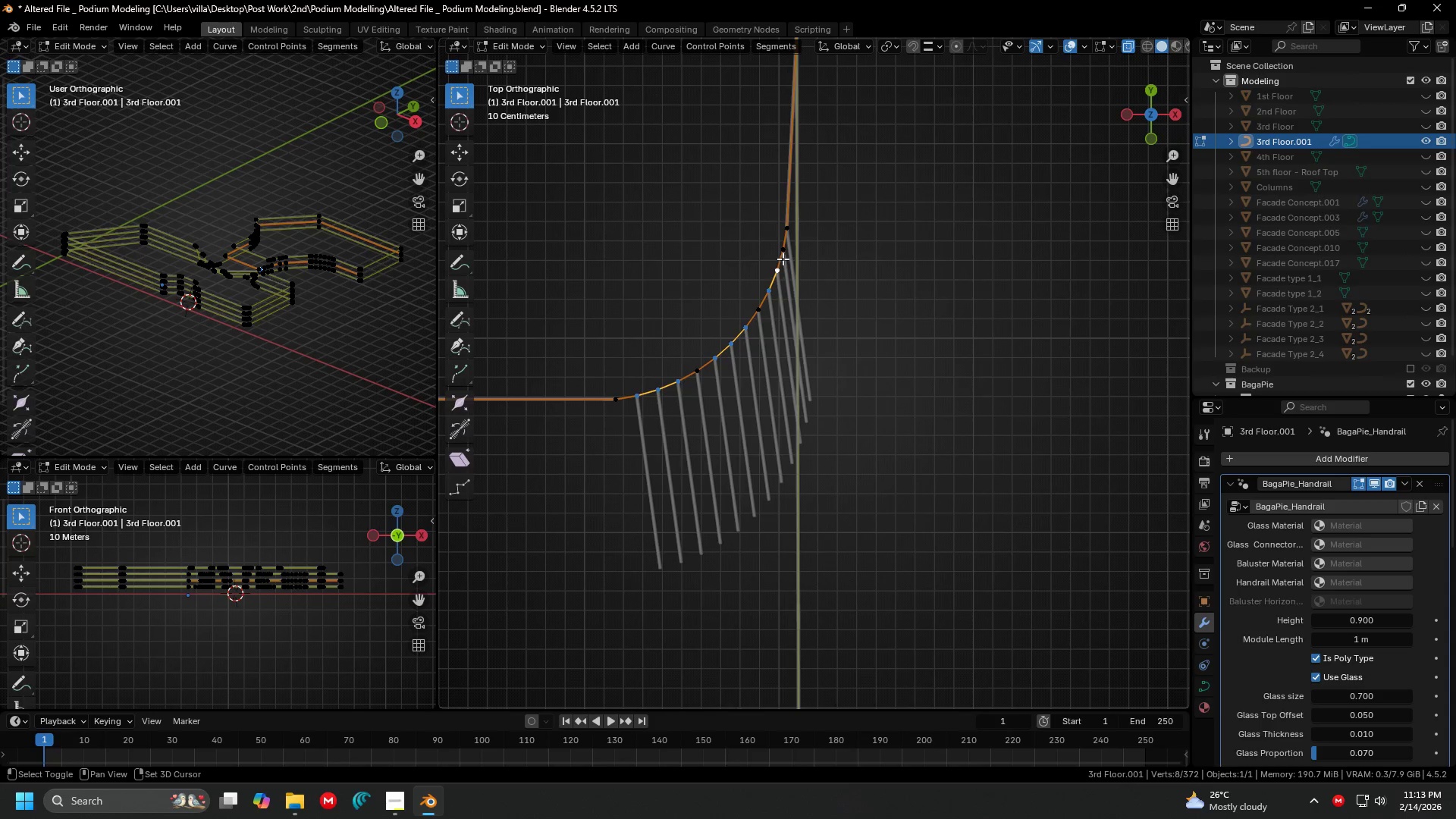 
triple_click([783, 259])
 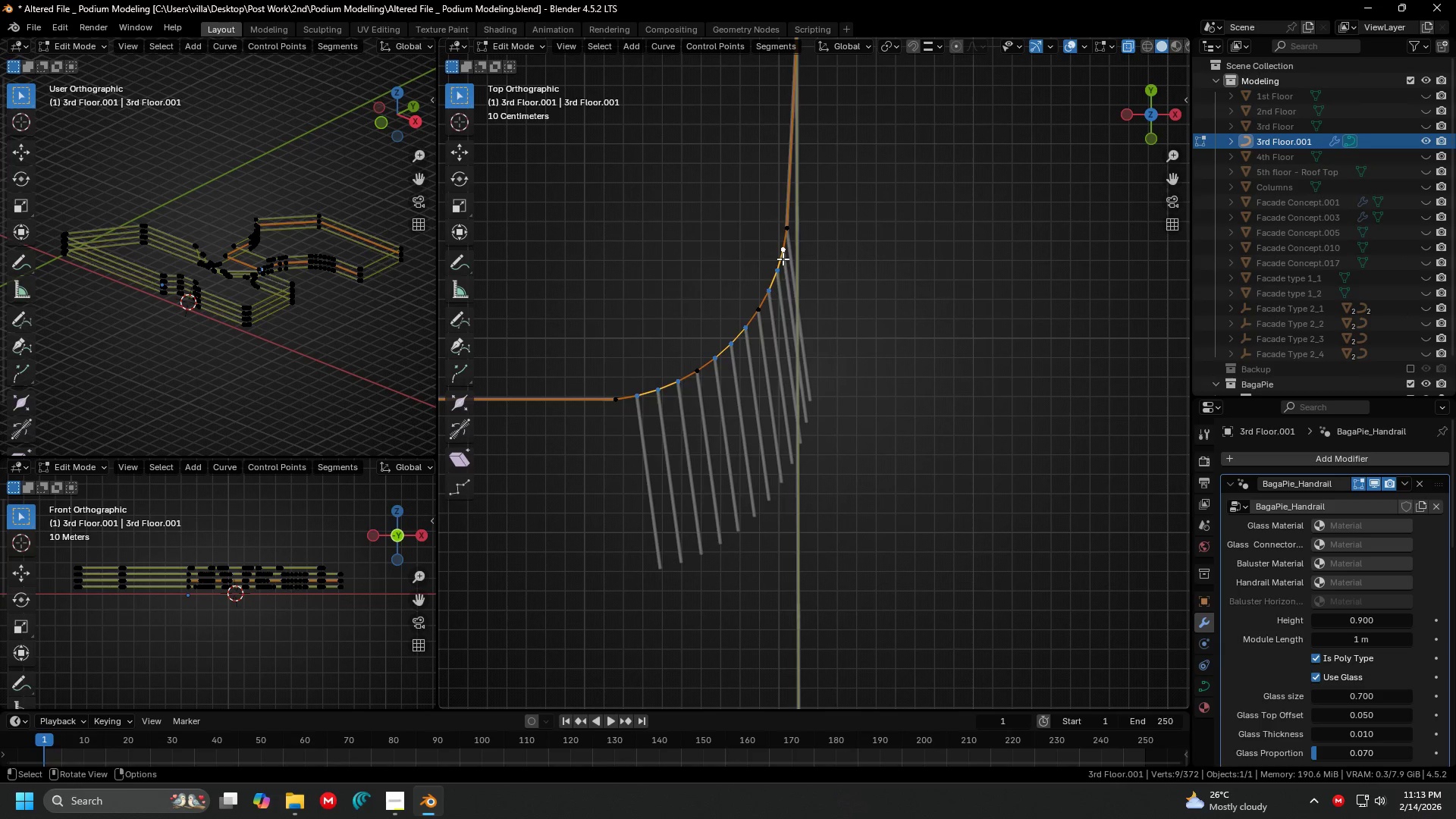 
key(X)
 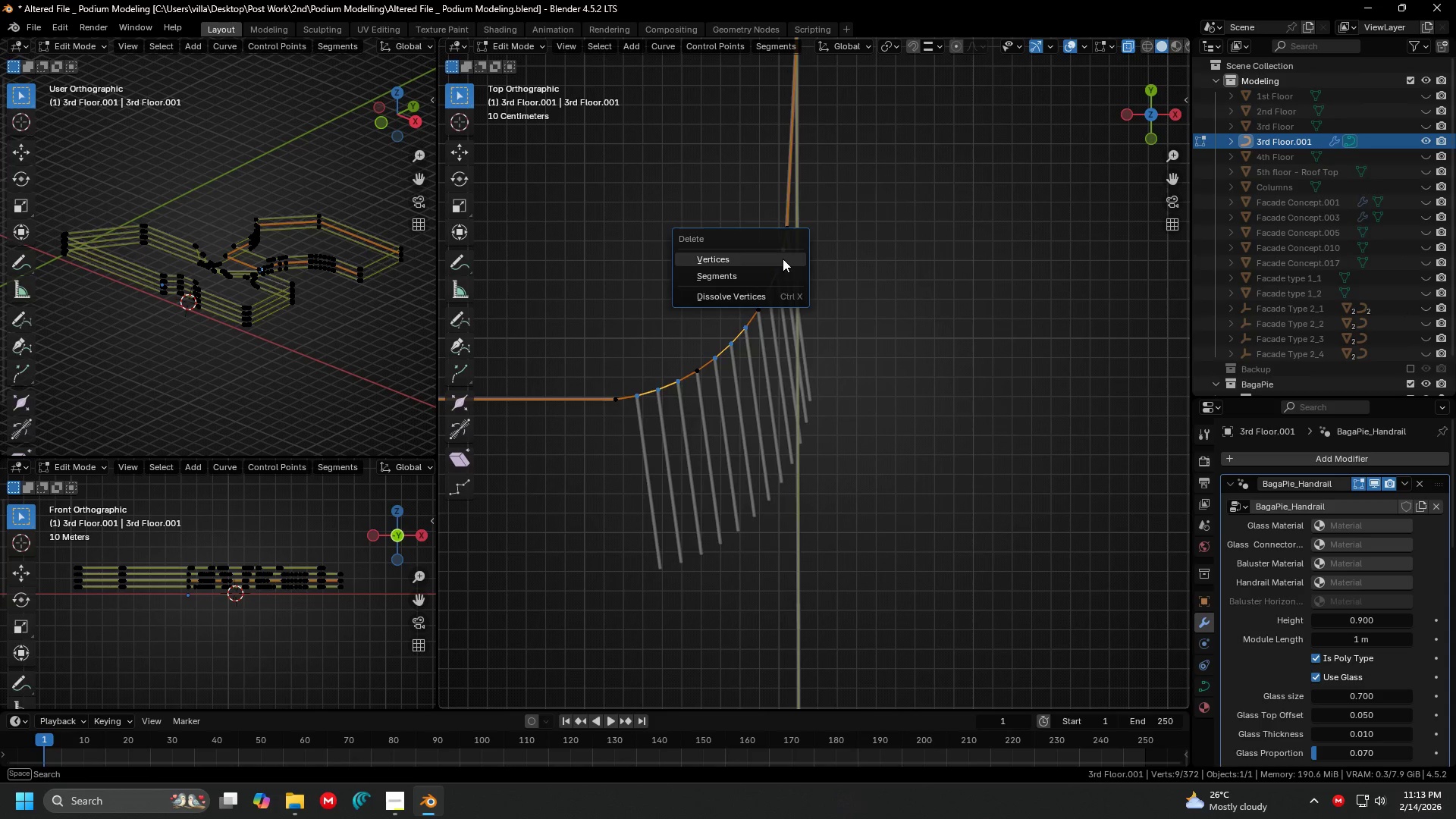 
left_click([783, 259])
 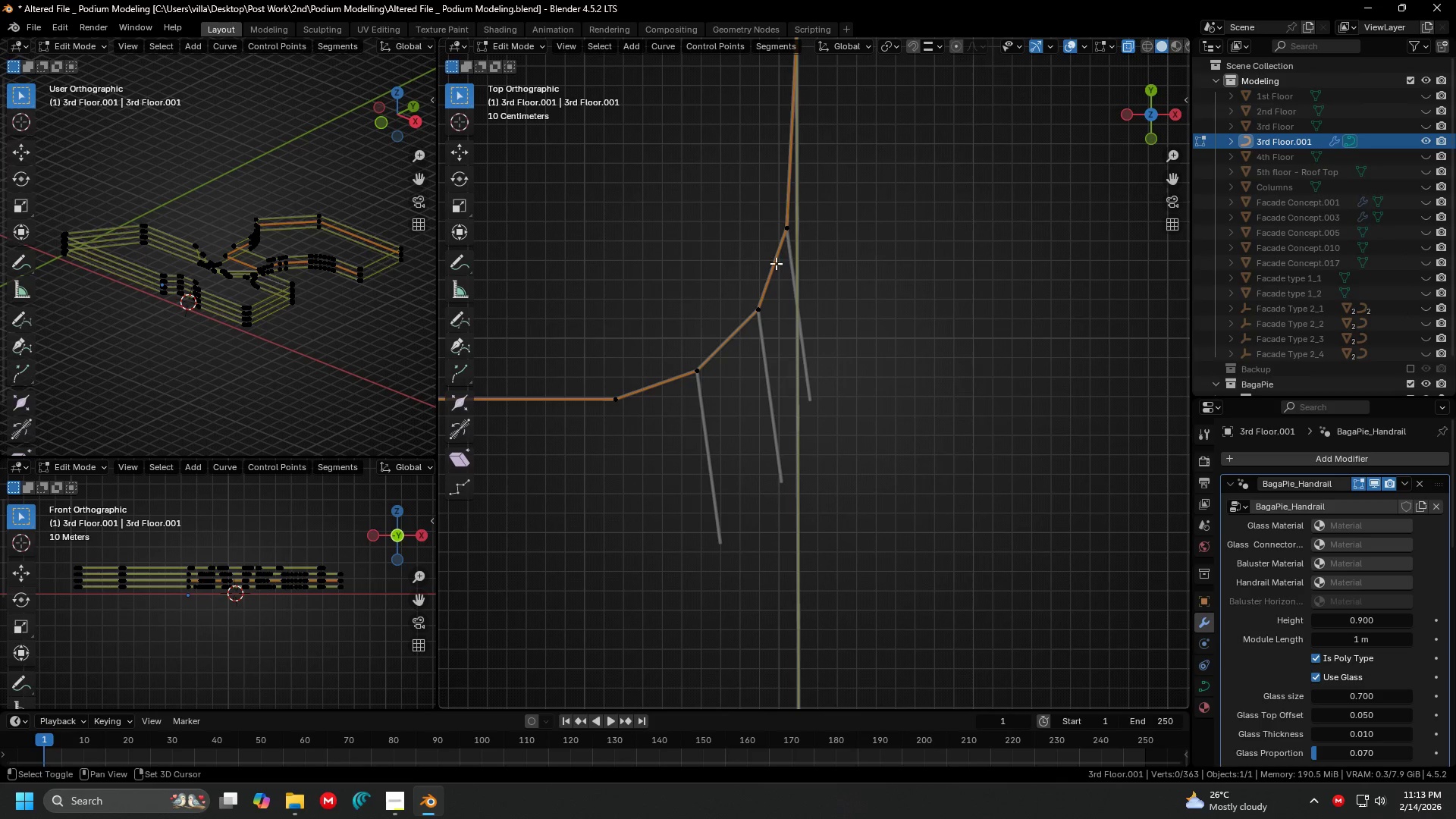 
hold_key(key=ShiftLeft, duration=0.39)
 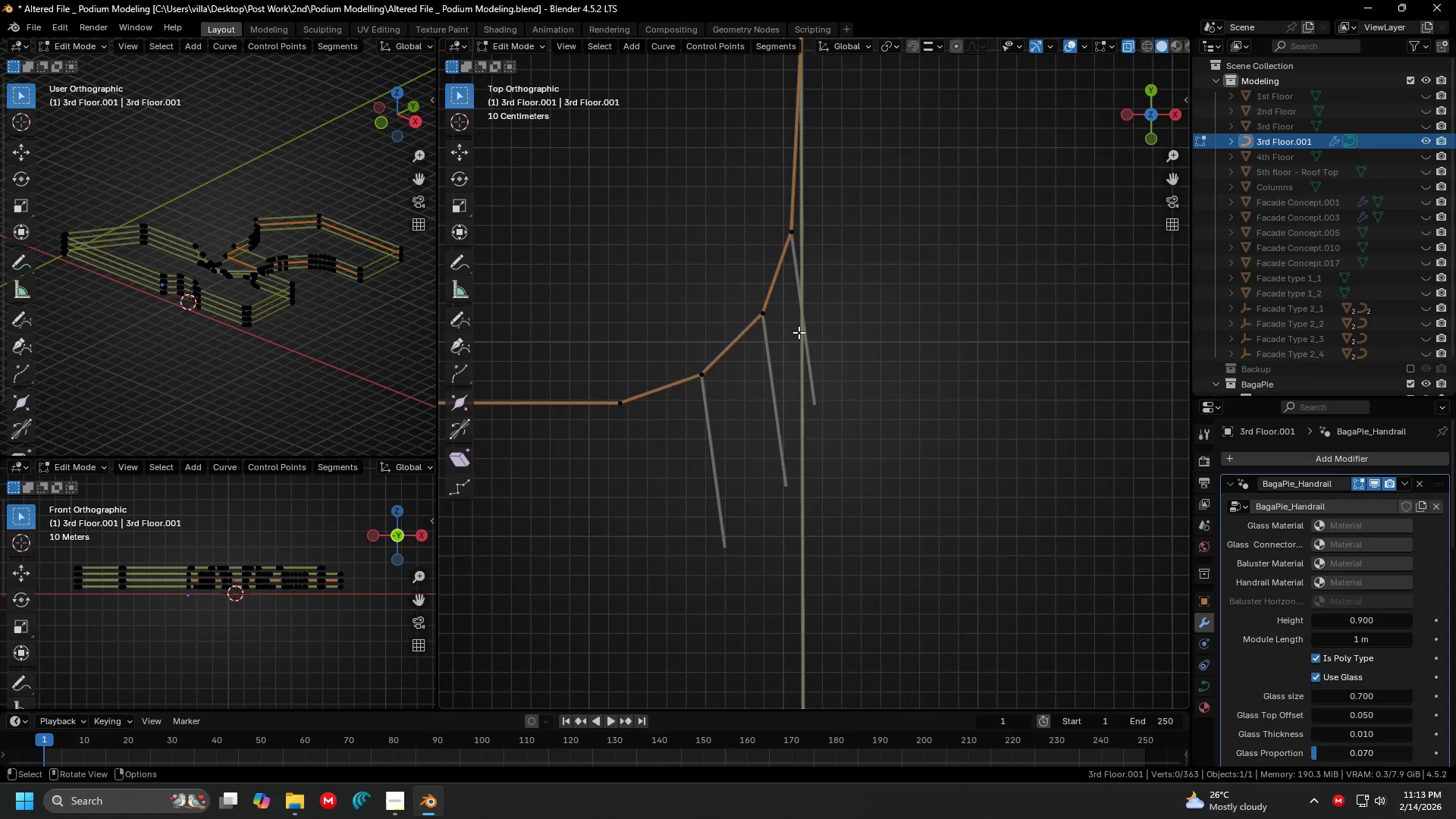 
scroll: coordinate [799, 332], scroll_direction: down, amount: 1.0
 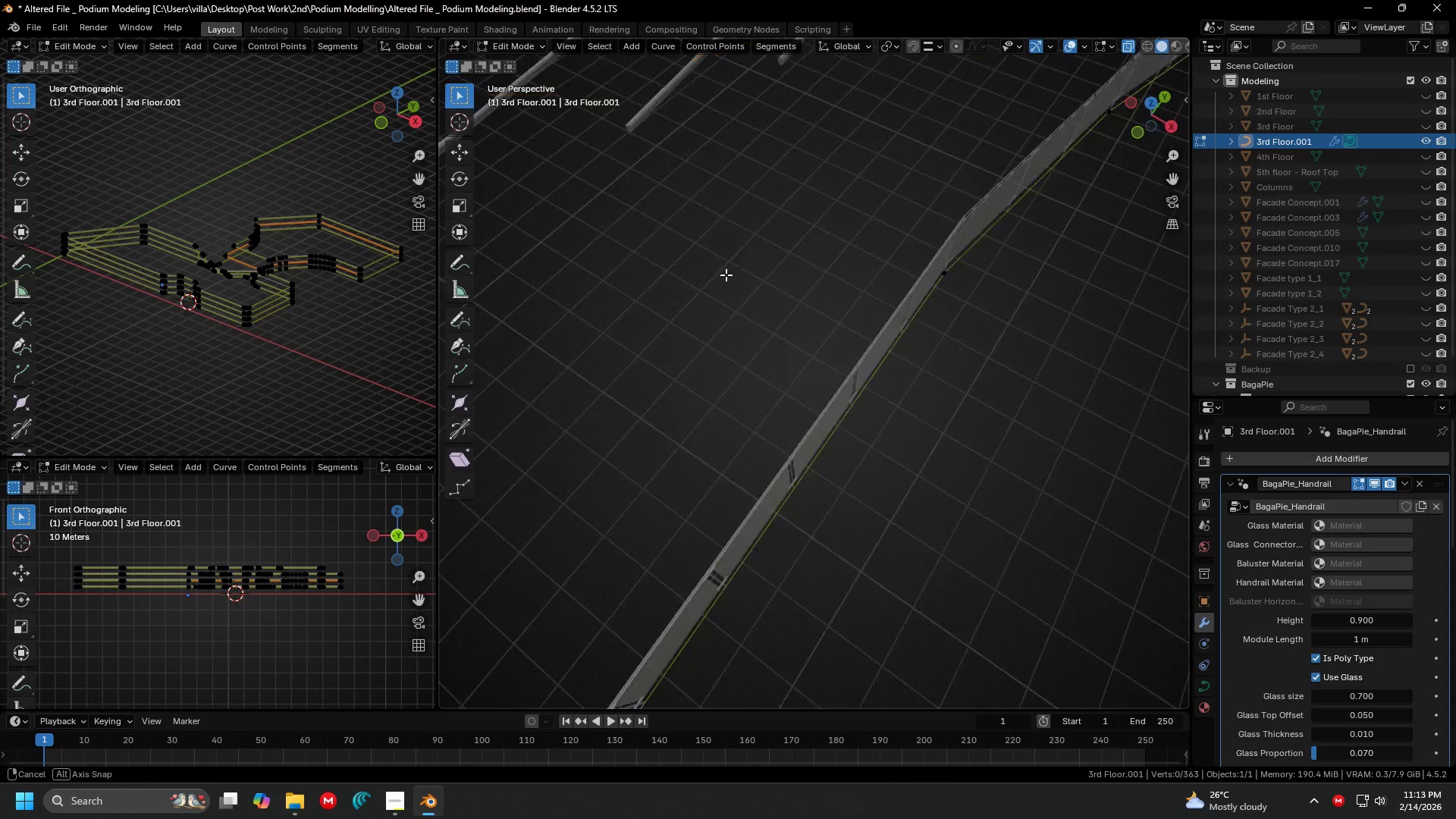 
key(Shift+ShiftLeft)
 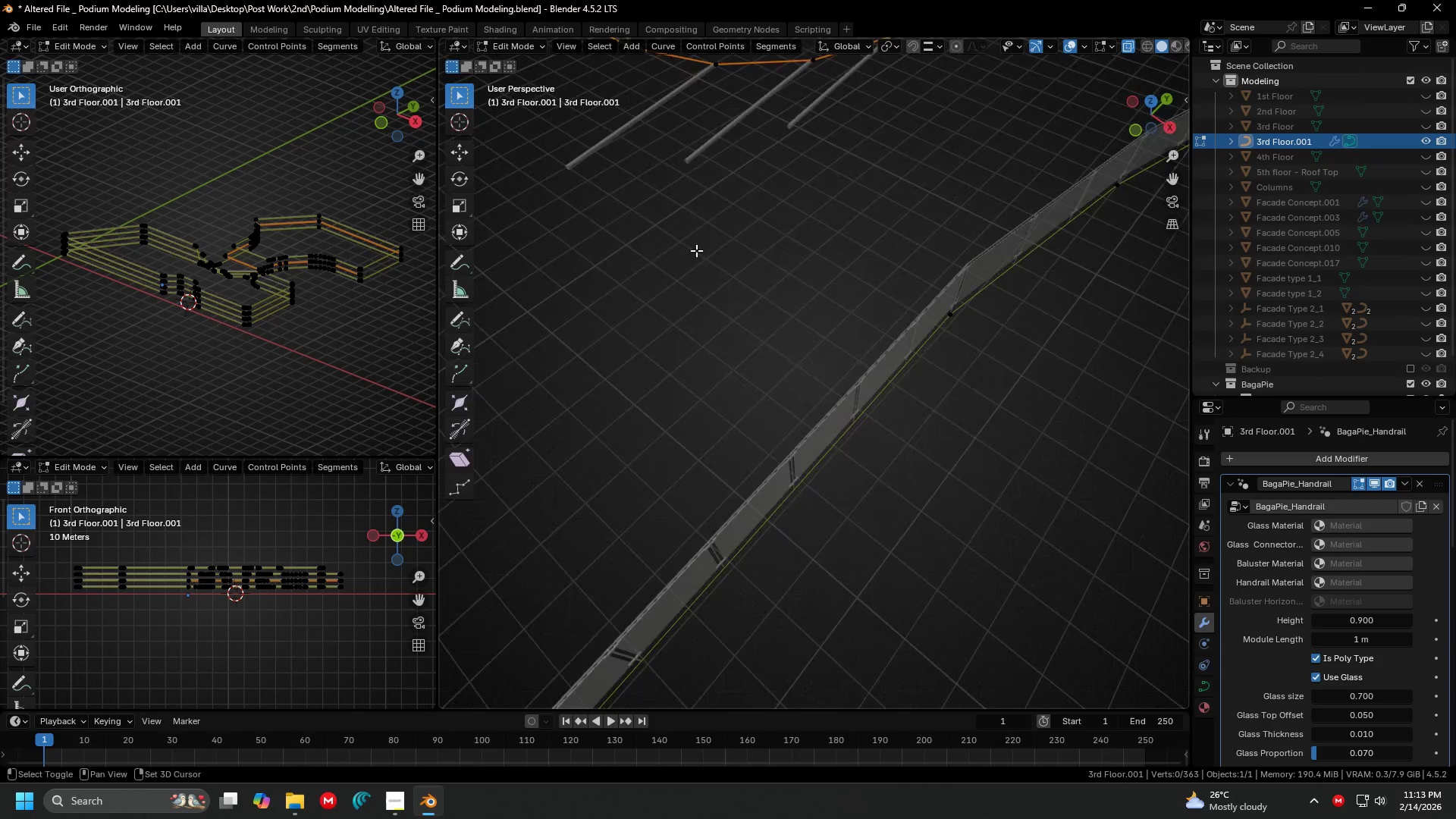 
scroll: coordinate [696, 250], scroll_direction: down, amount: 1.0
 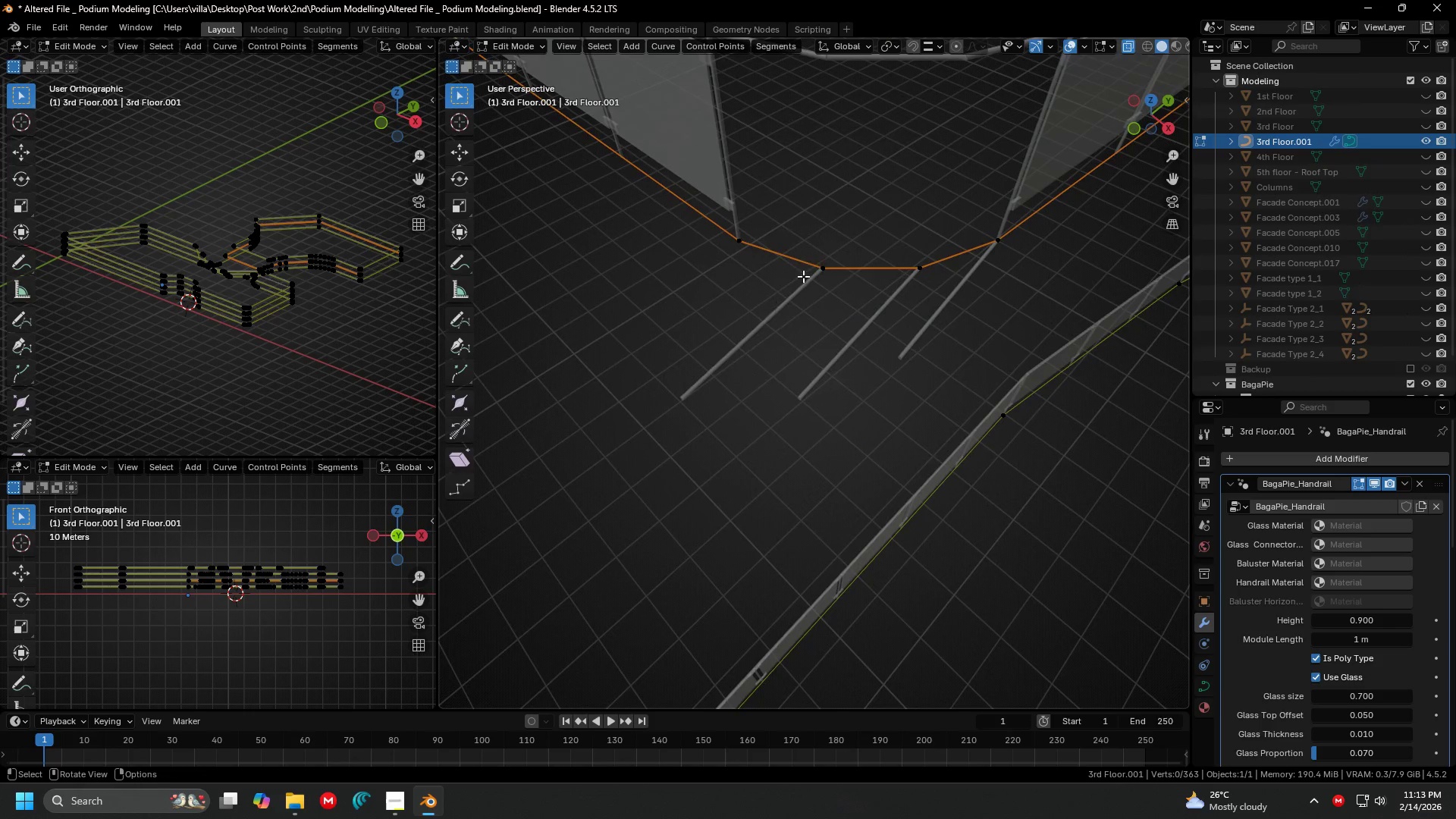 
hold_key(key=ShiftLeft, duration=0.55)
double_click([909, 263])
 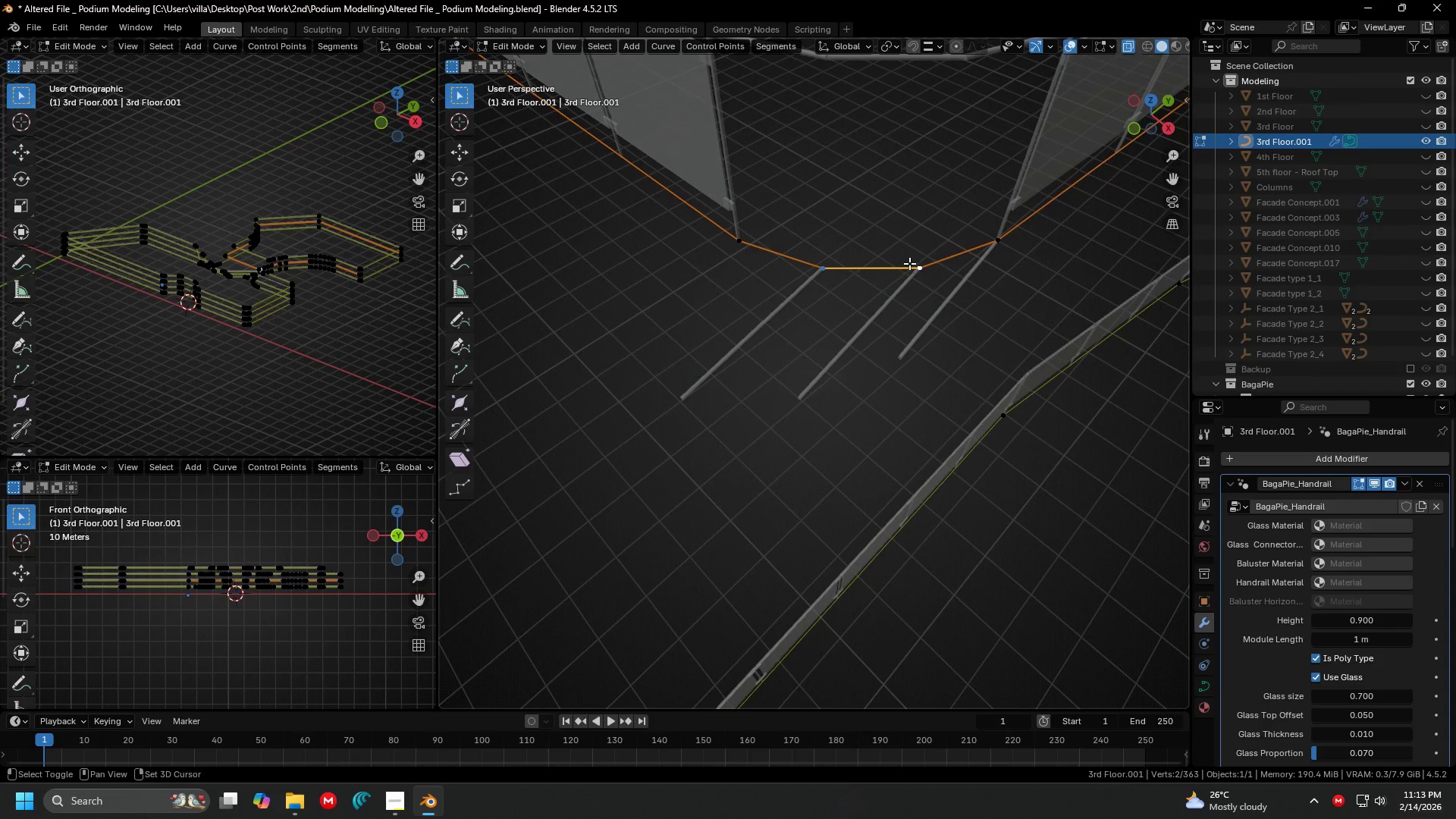 
key(X)
 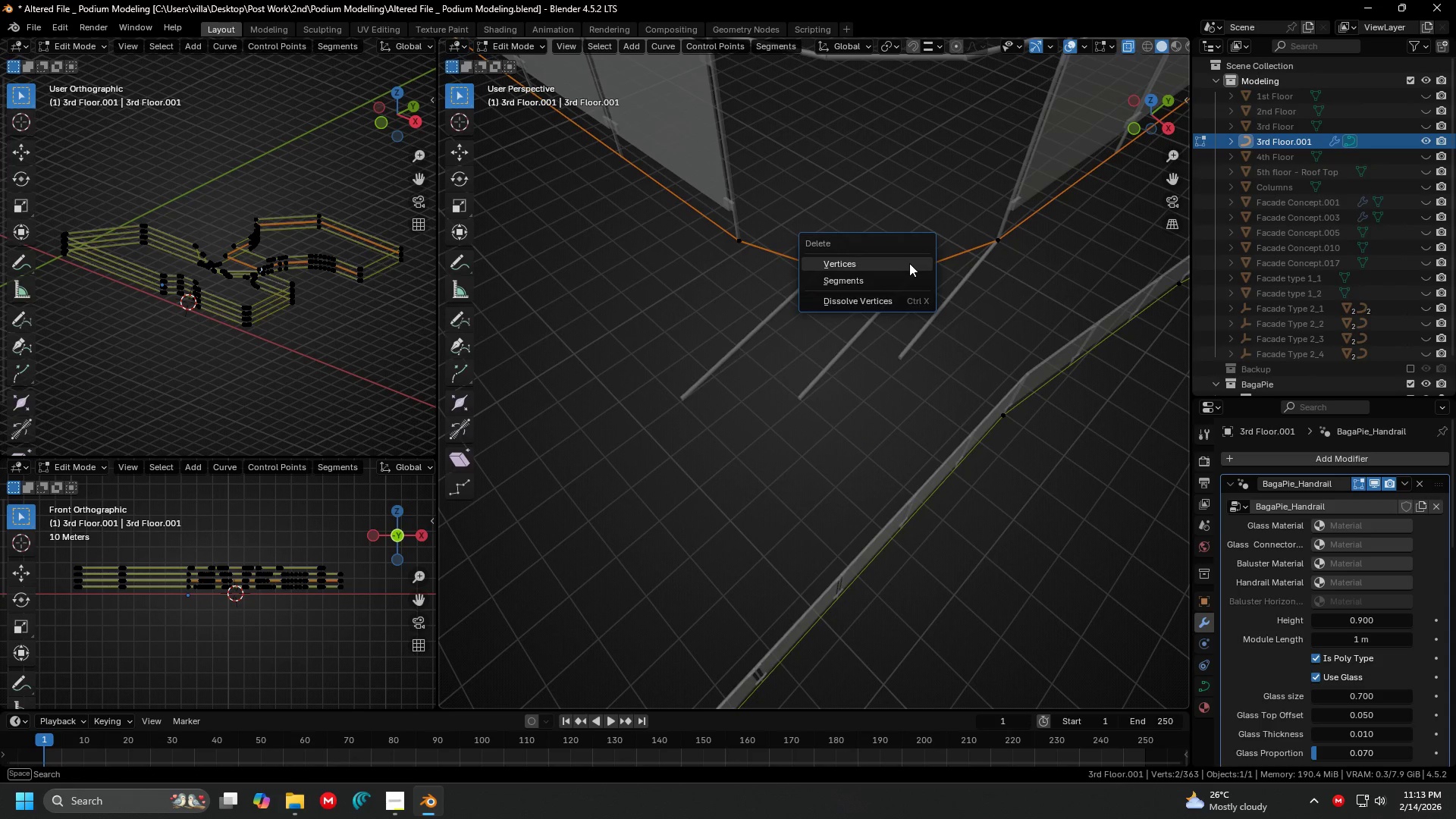 
triple_click([909, 263])
 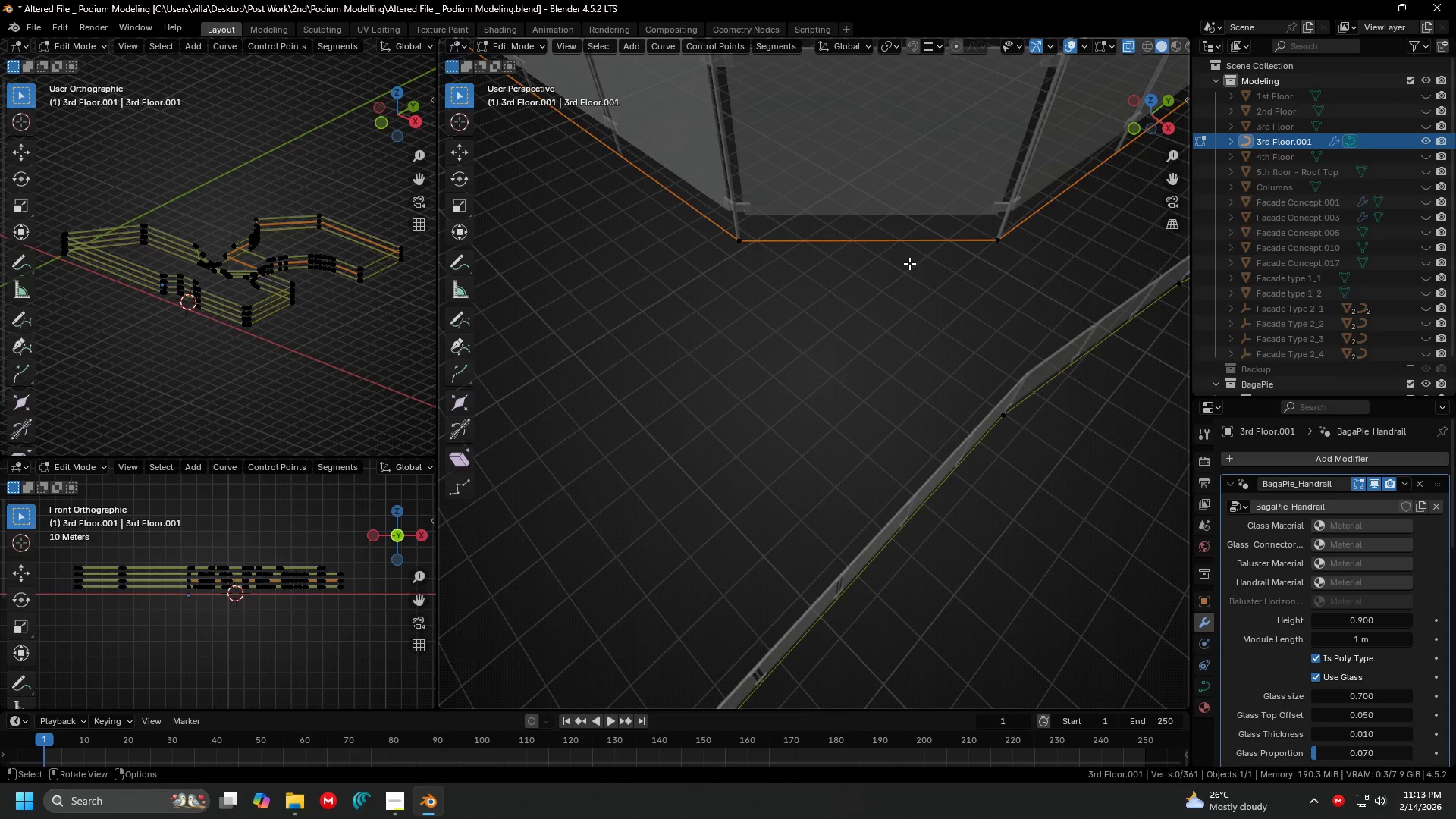 
key(Shift+ShiftLeft)
 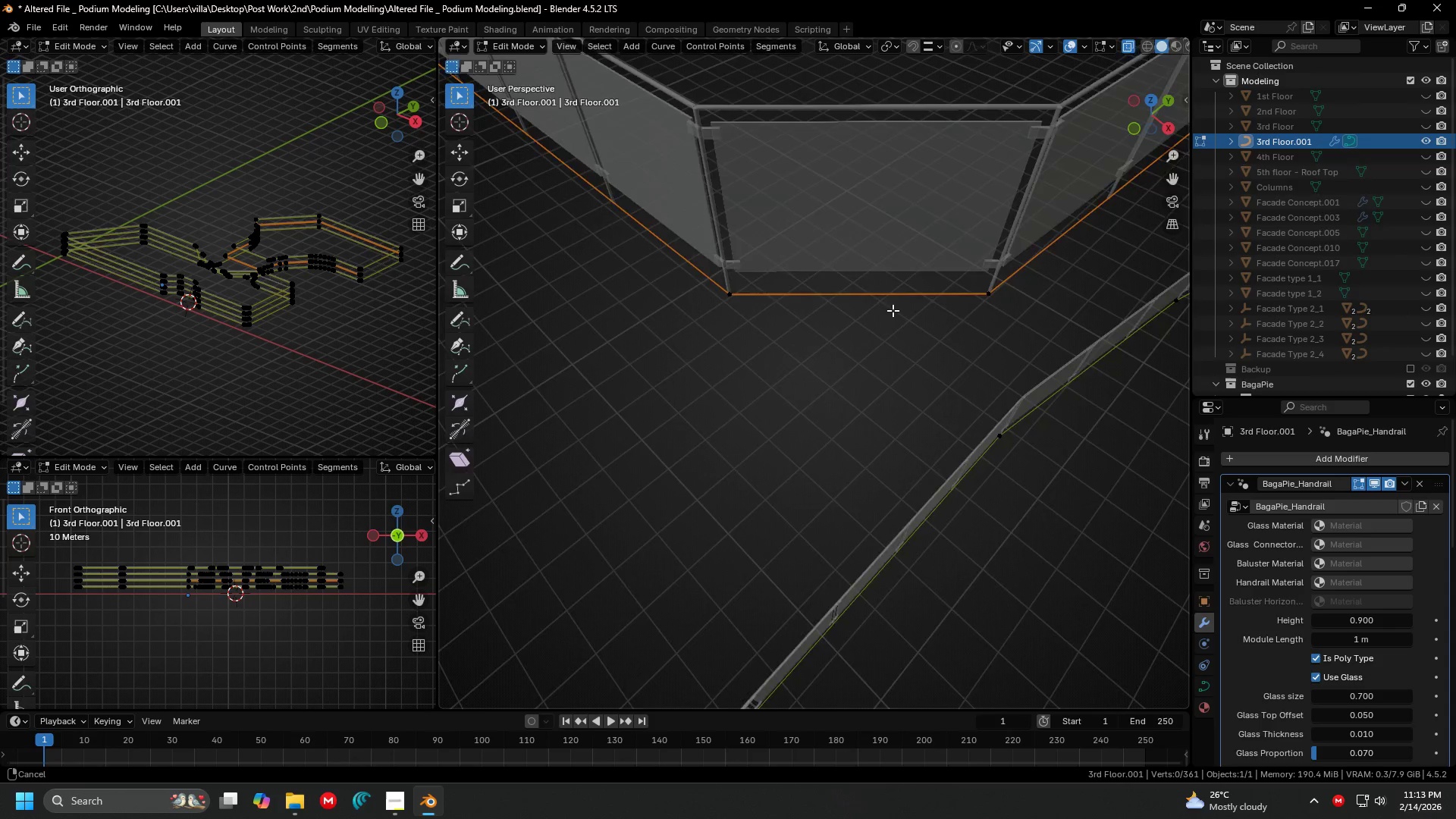 
scroll: coordinate [770, 311], scroll_direction: down, amount: 5.0
 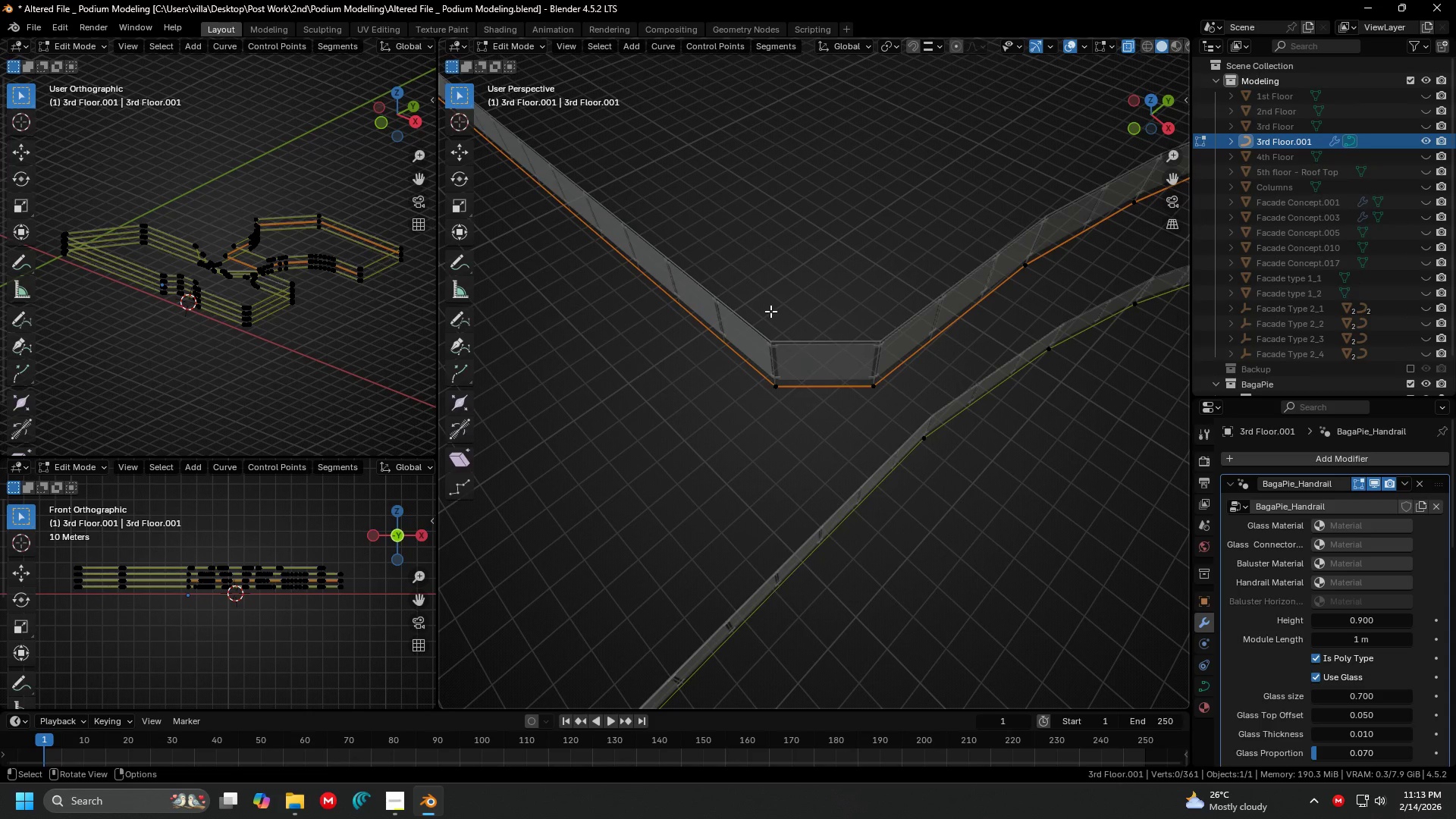 
key(7)
 